 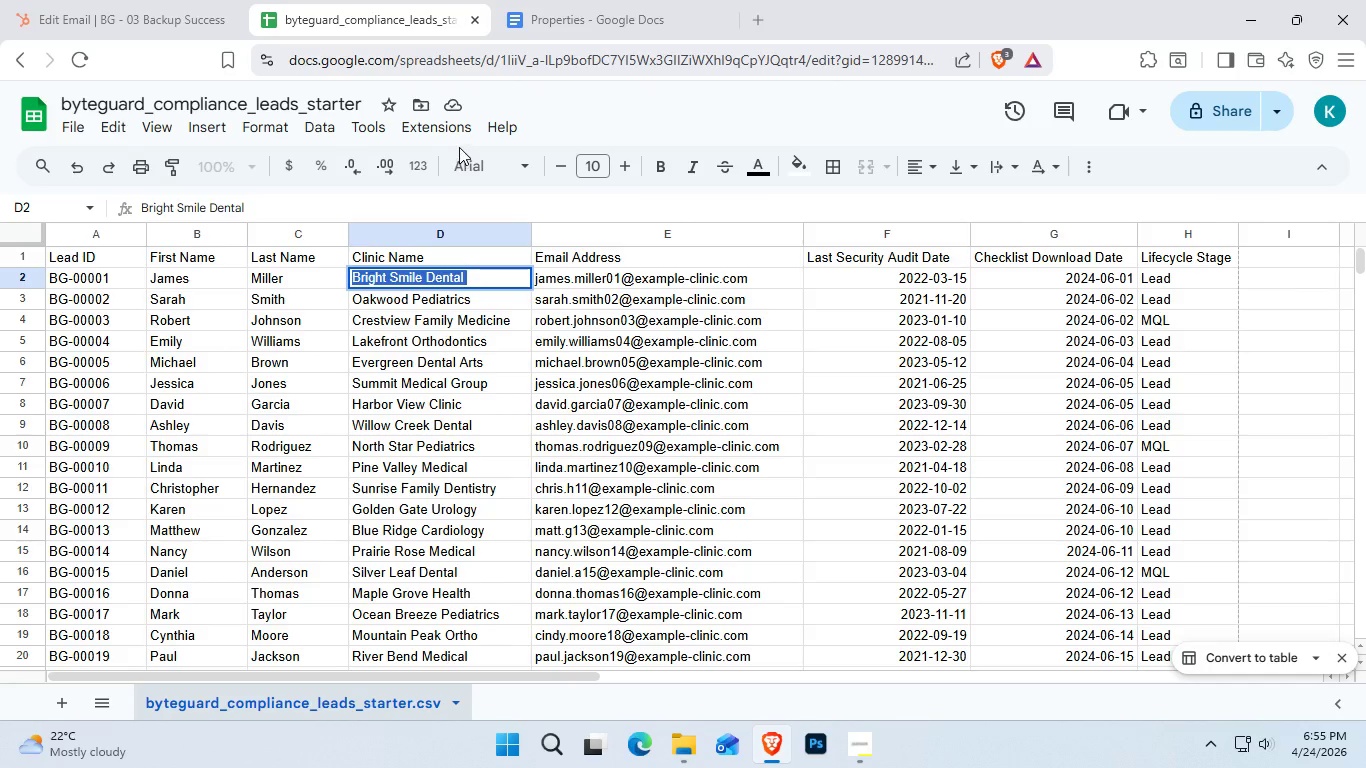 
left_click_drag(start_coordinate=[459, 147], to_coordinate=[359, 88])
 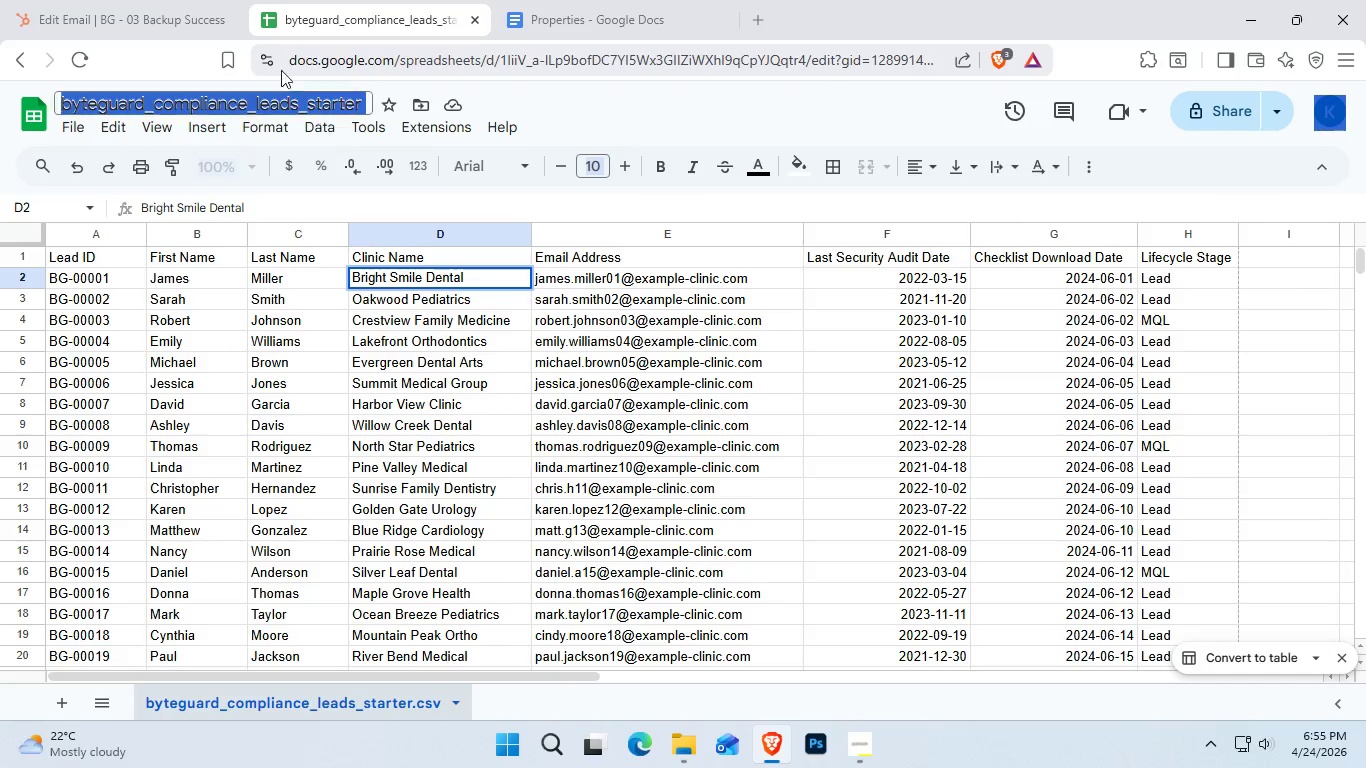 
left_click([197, 0])
 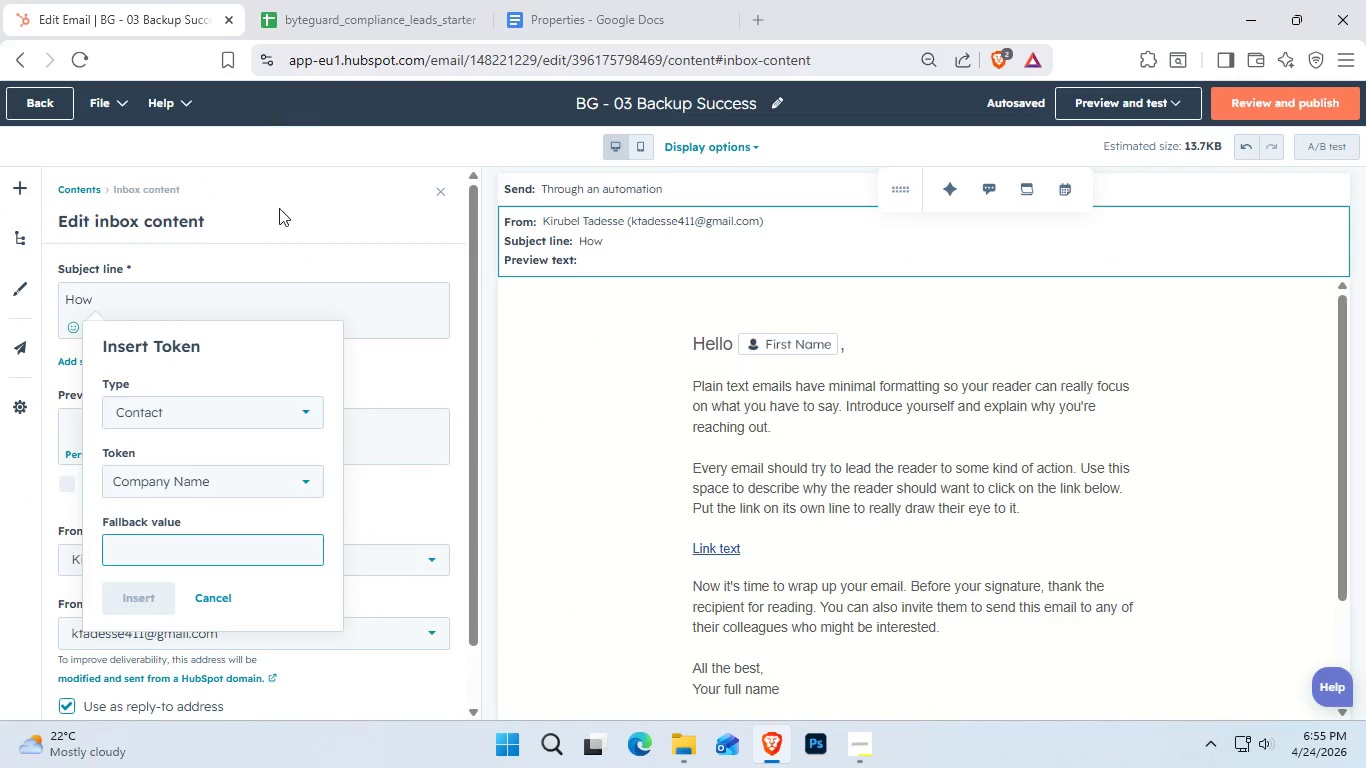 
hold_key(key=ControlLeft, duration=0.41)
 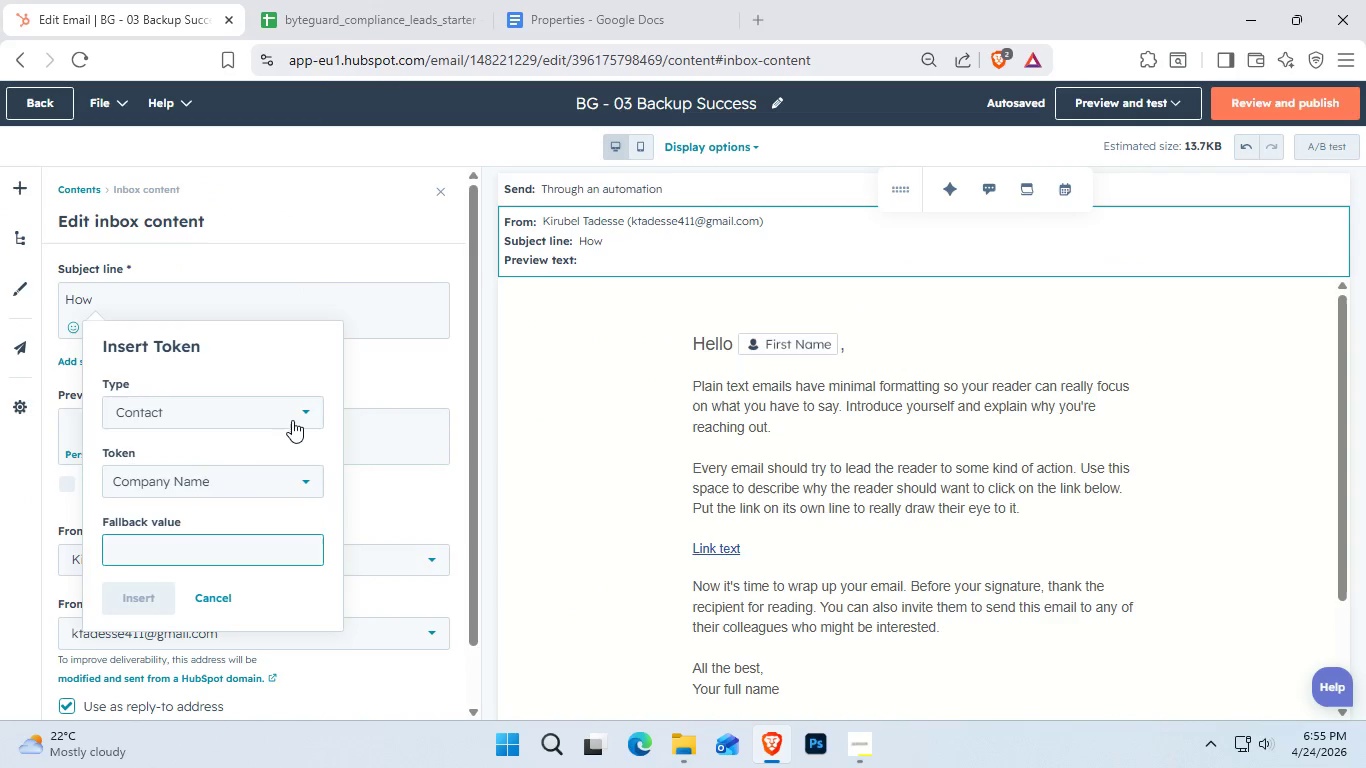 
key(Control+V)
 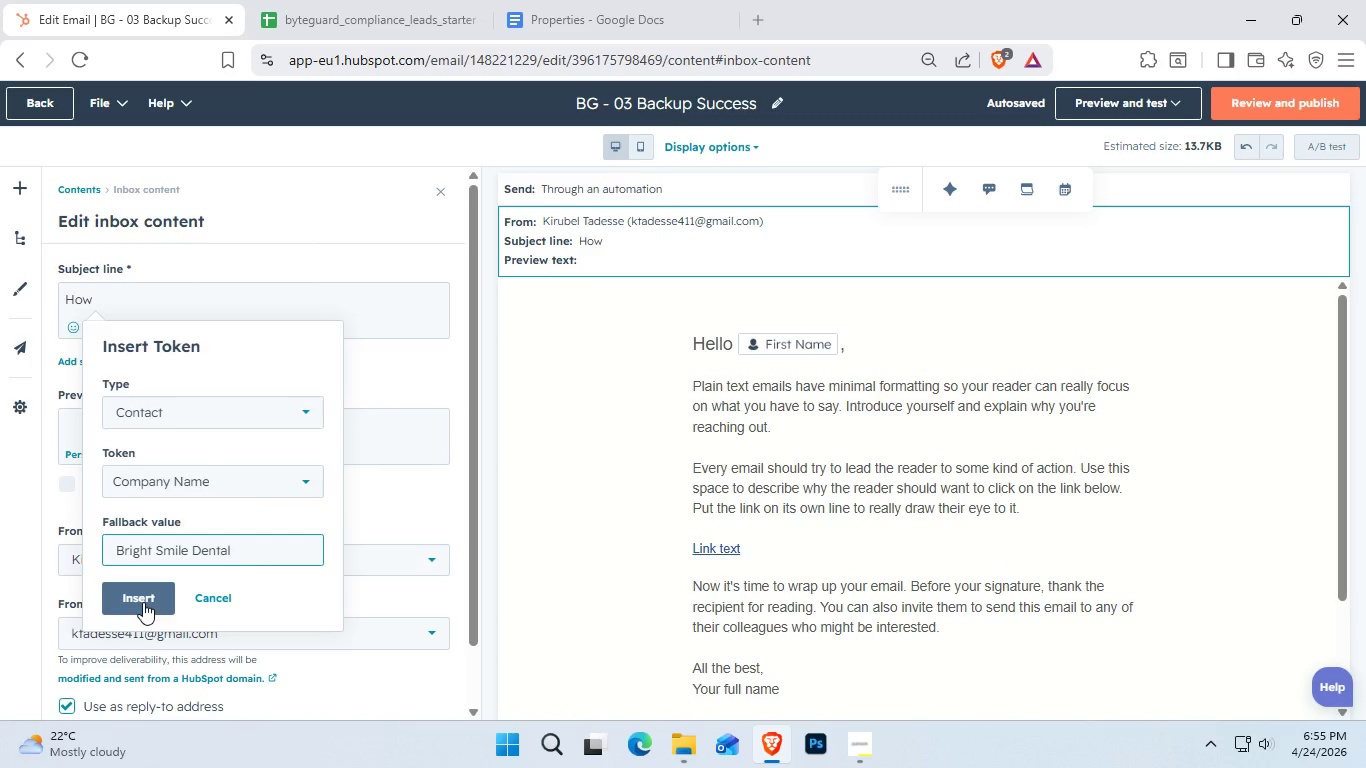 
wait(10.97)
 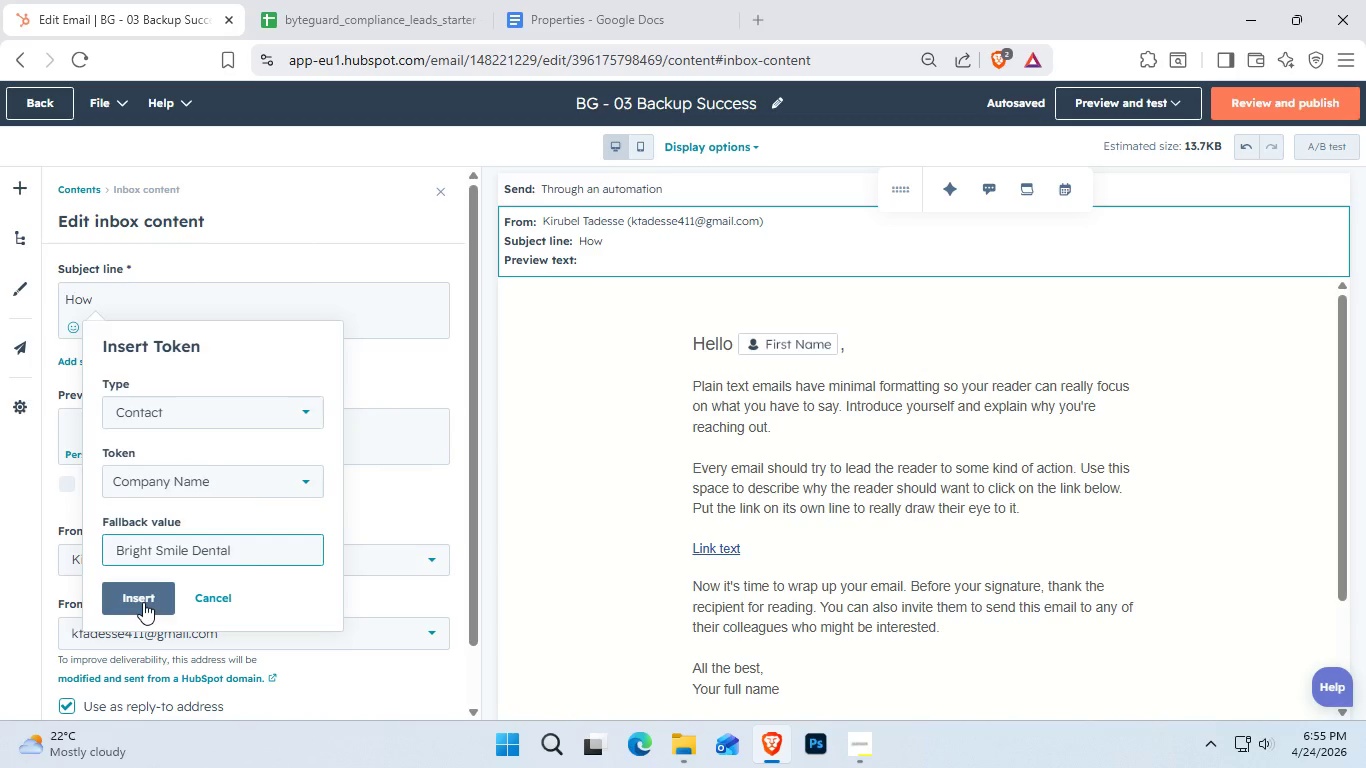 
left_click([143, 602])
 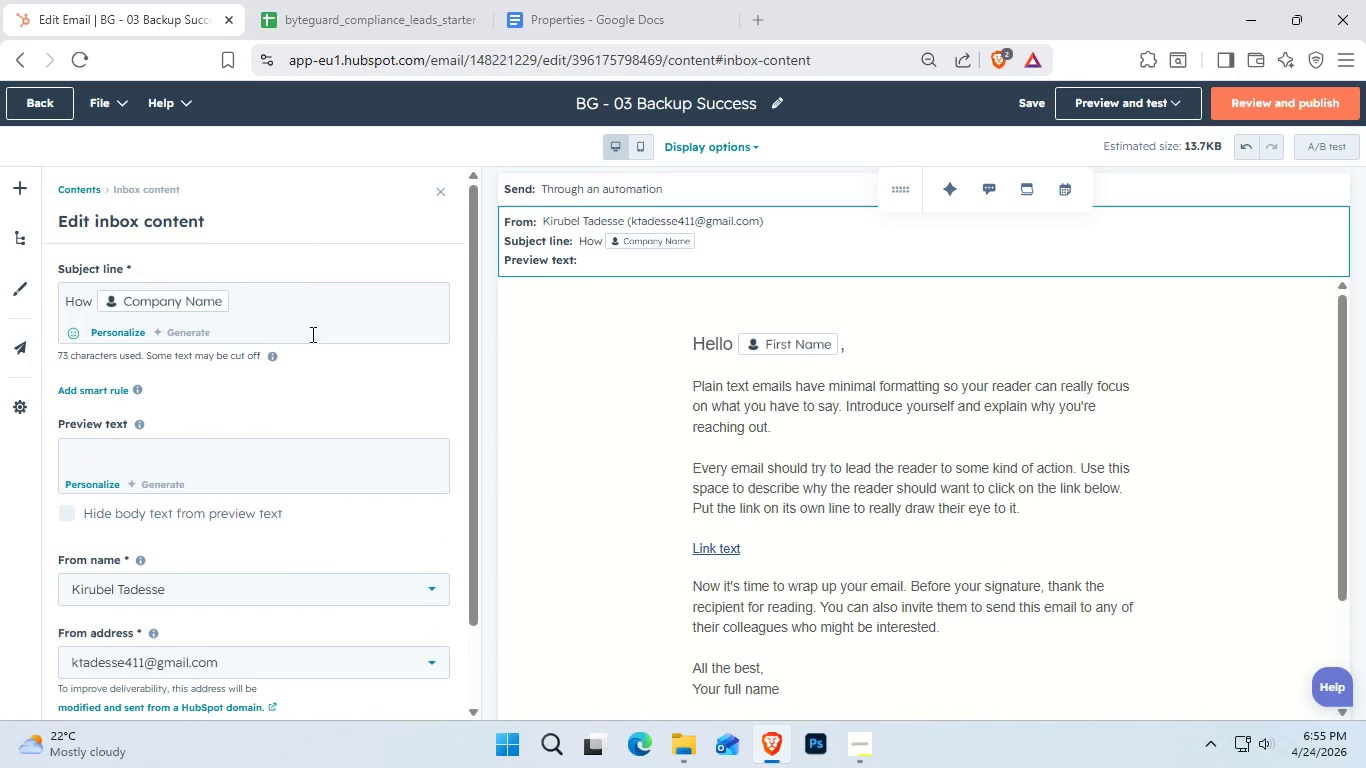 
type( can benefit from remot )
key(Backspace)
type(e backup)
 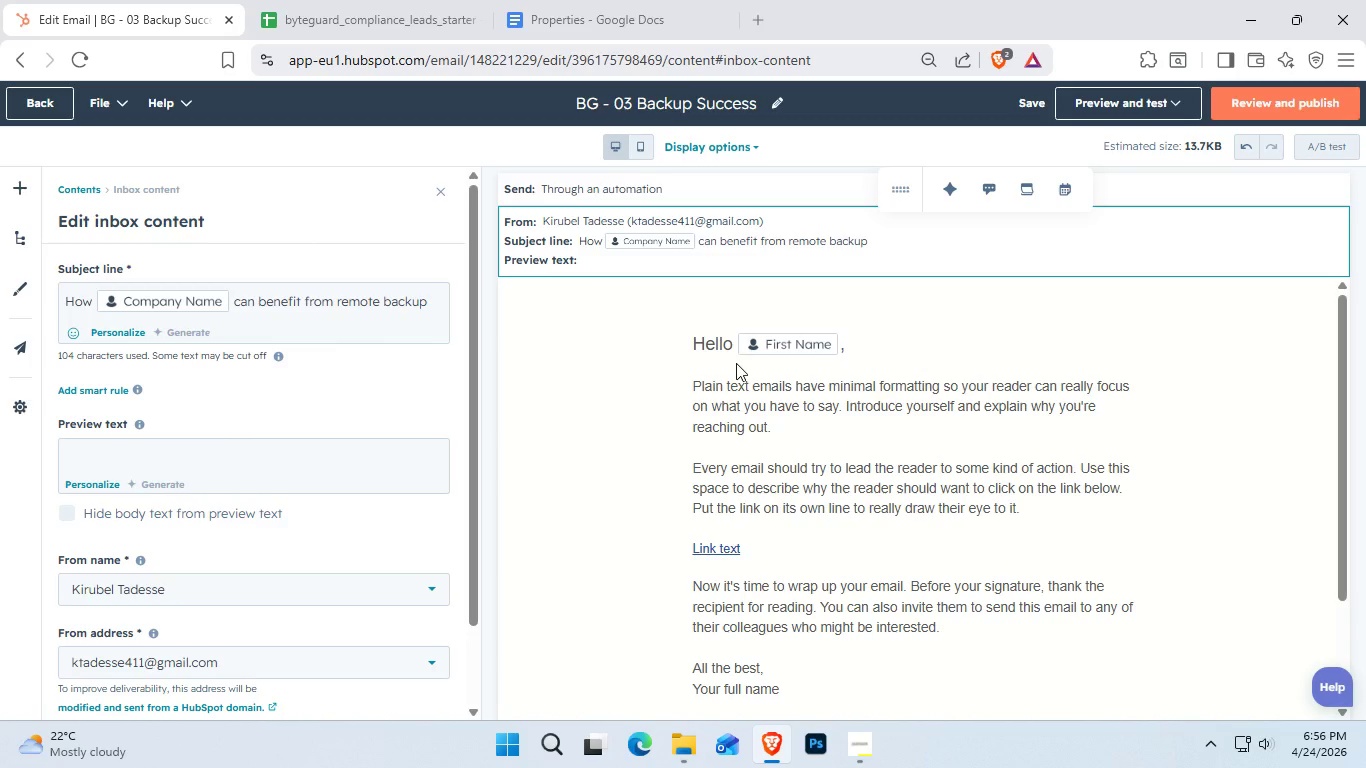 
left_click([827, 372])
 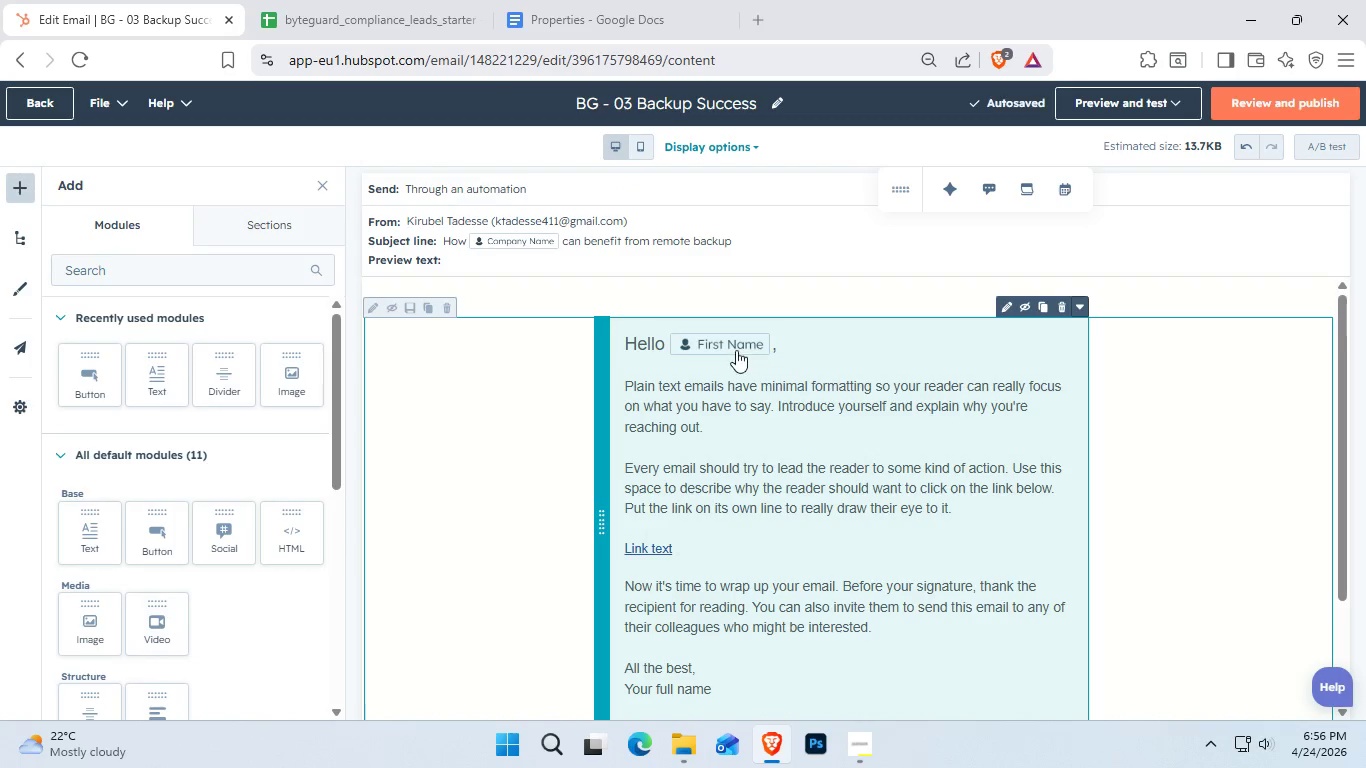 
left_click([735, 349])
 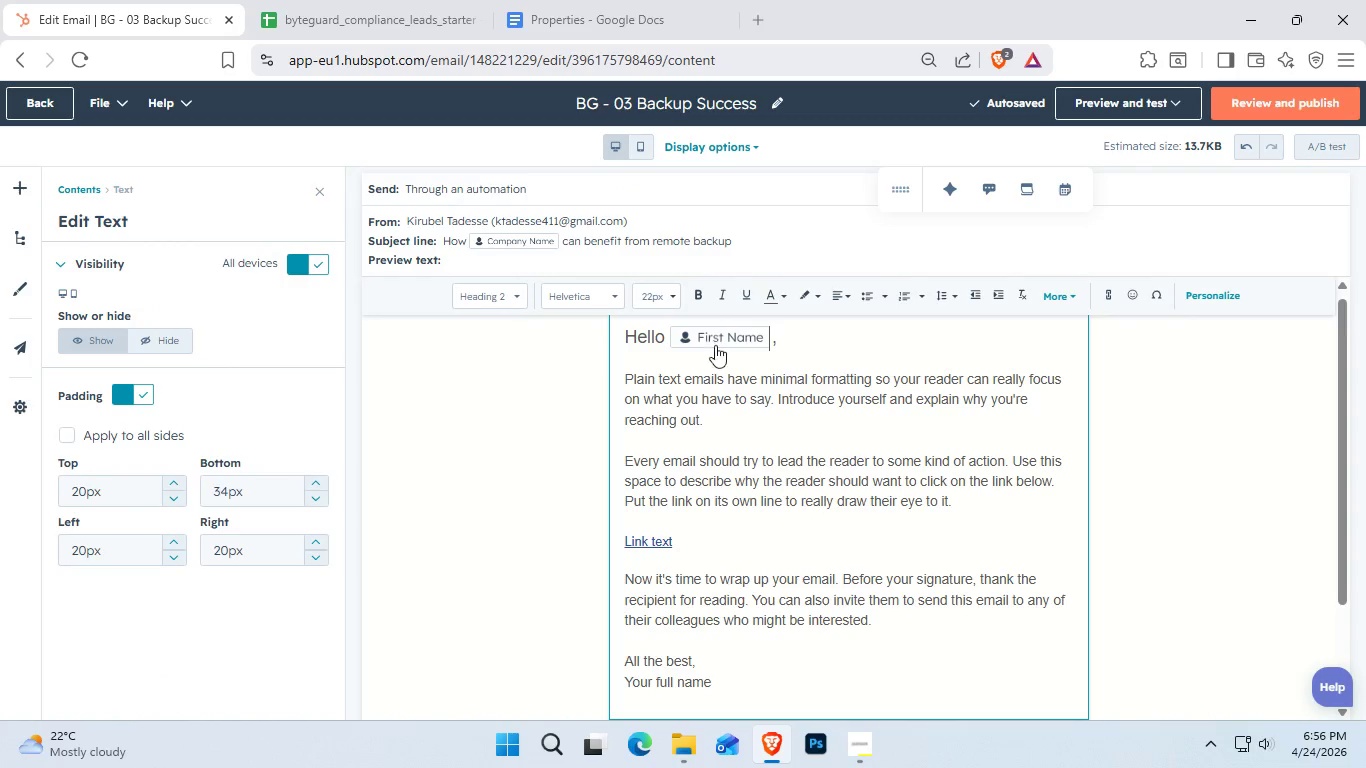 
left_click([715, 338])
 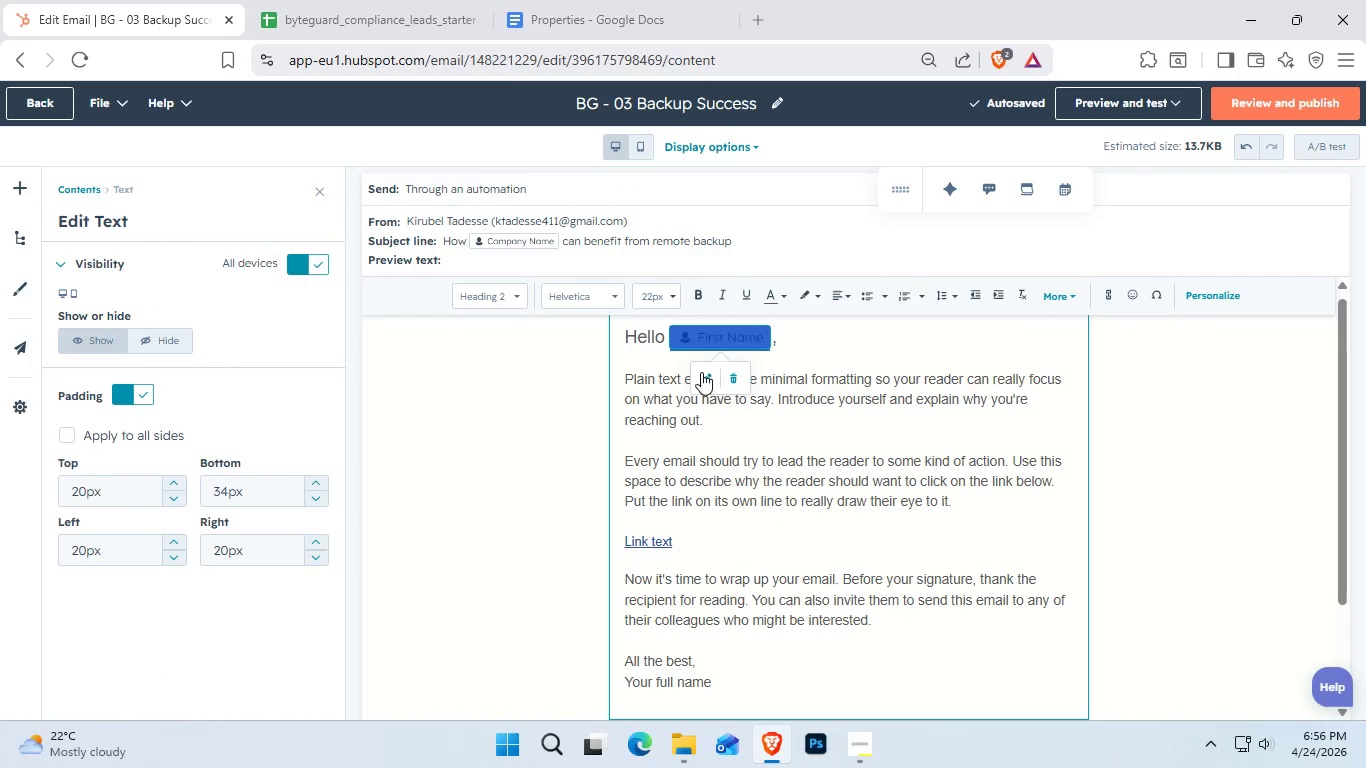 
left_click([703, 373])
 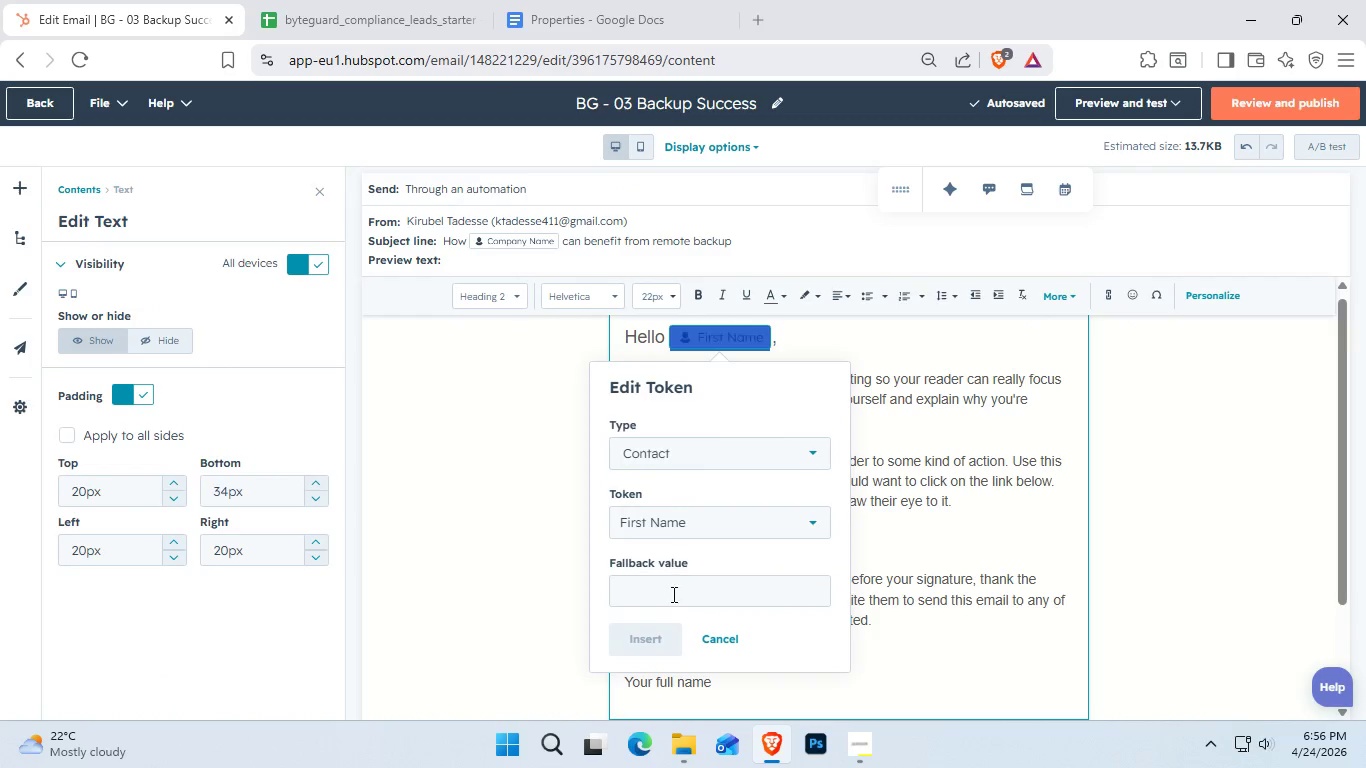 
left_click([672, 613])
 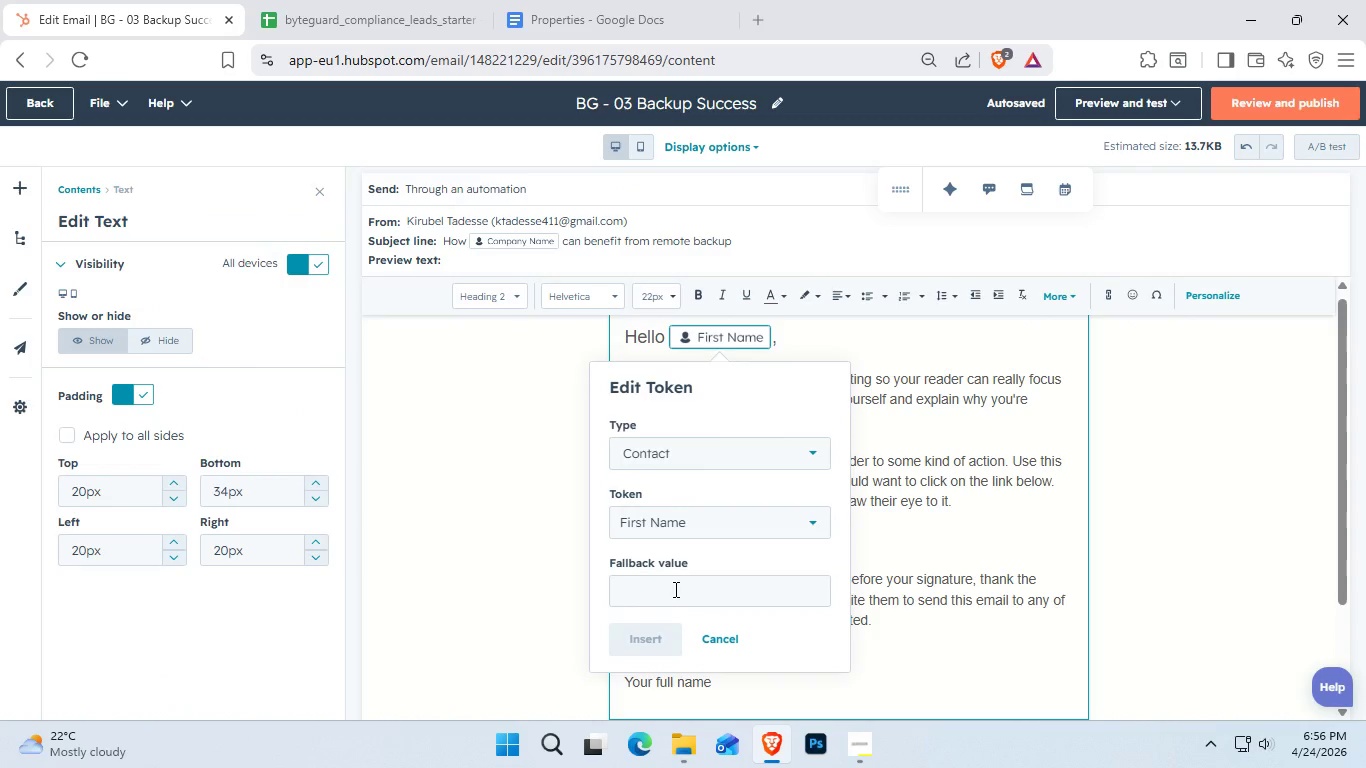 
left_click([674, 589])
 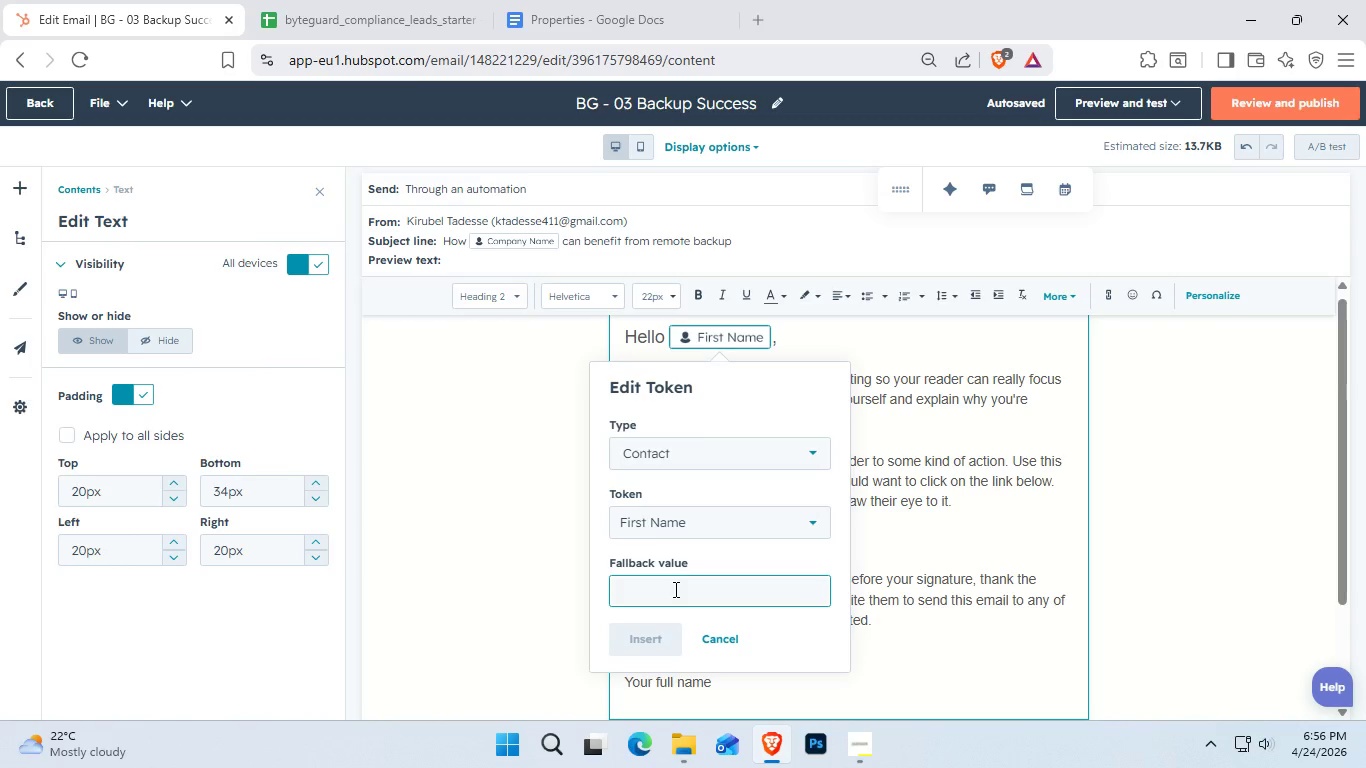 
type(james)
 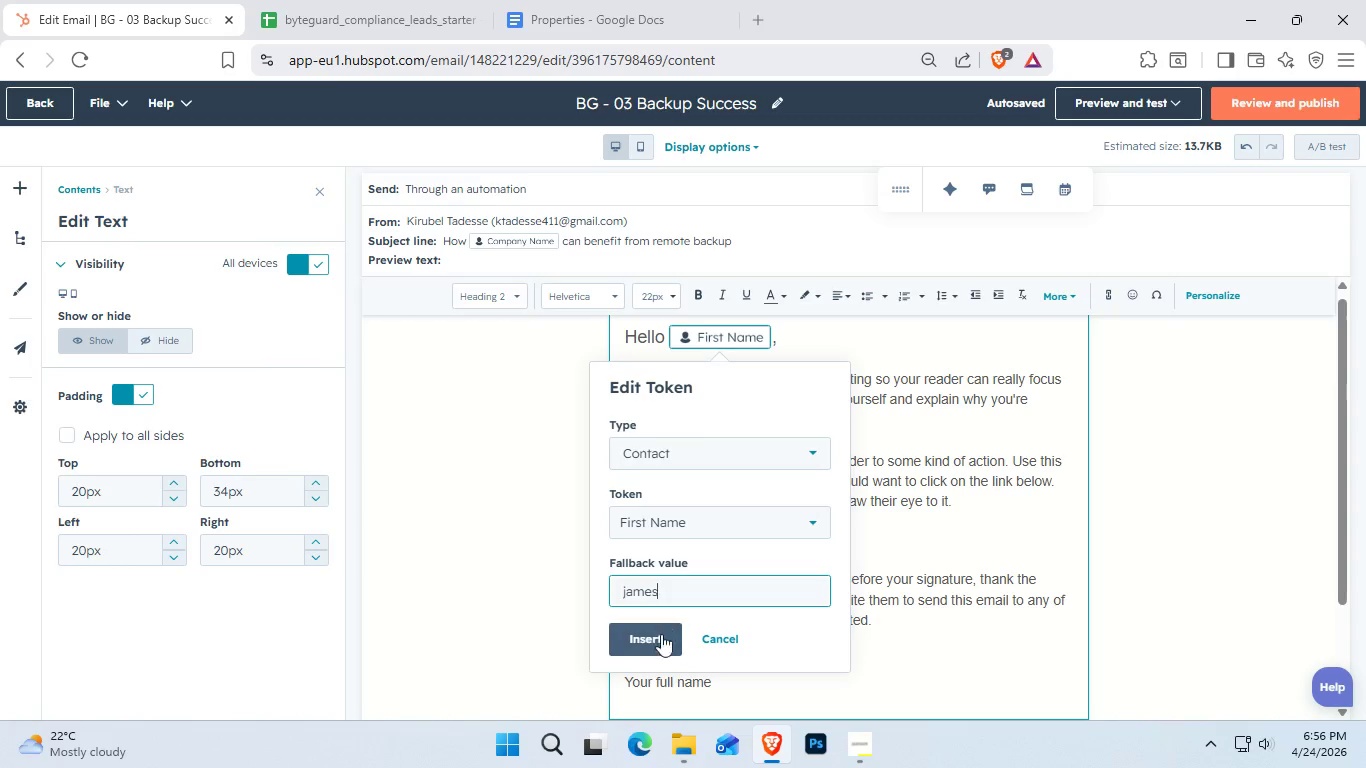 
left_click([657, 639])
 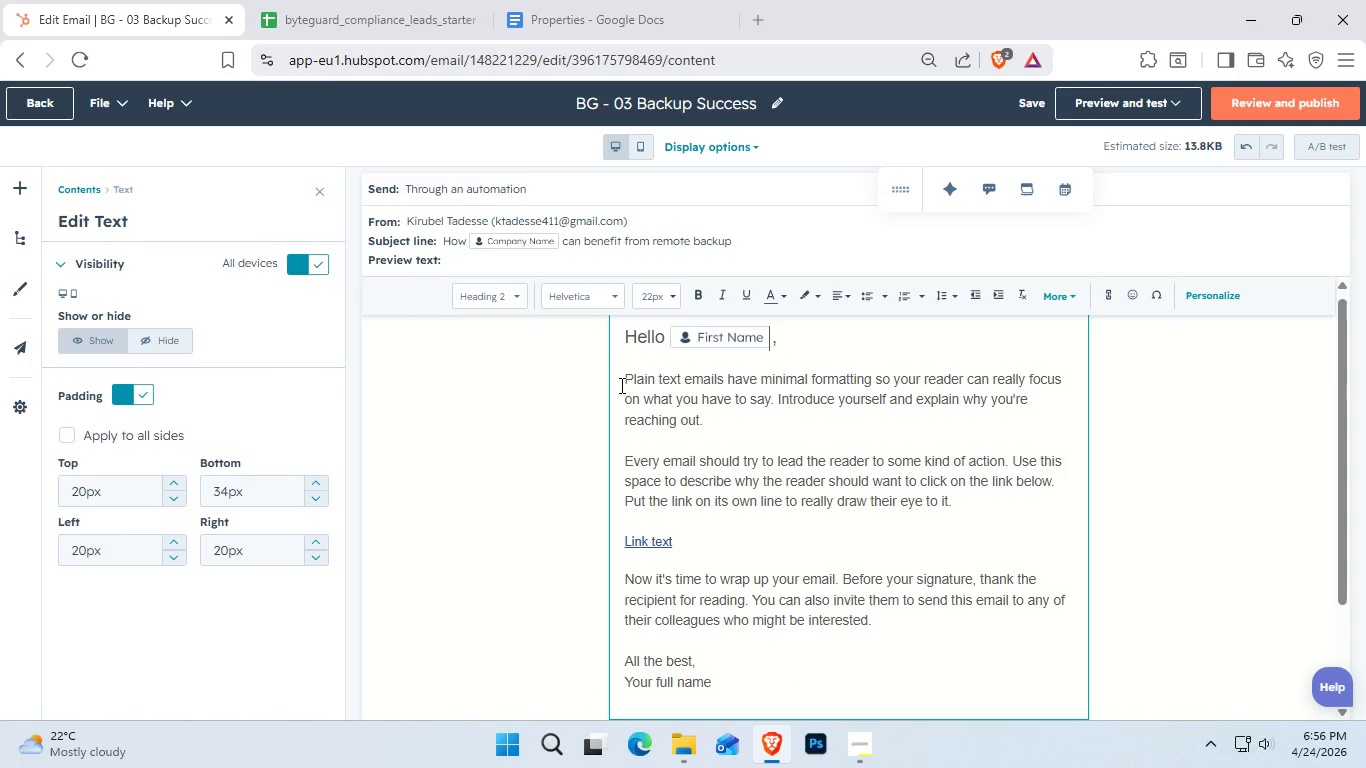 
left_click_drag(start_coordinate=[618, 375], to_coordinate=[836, 492])
 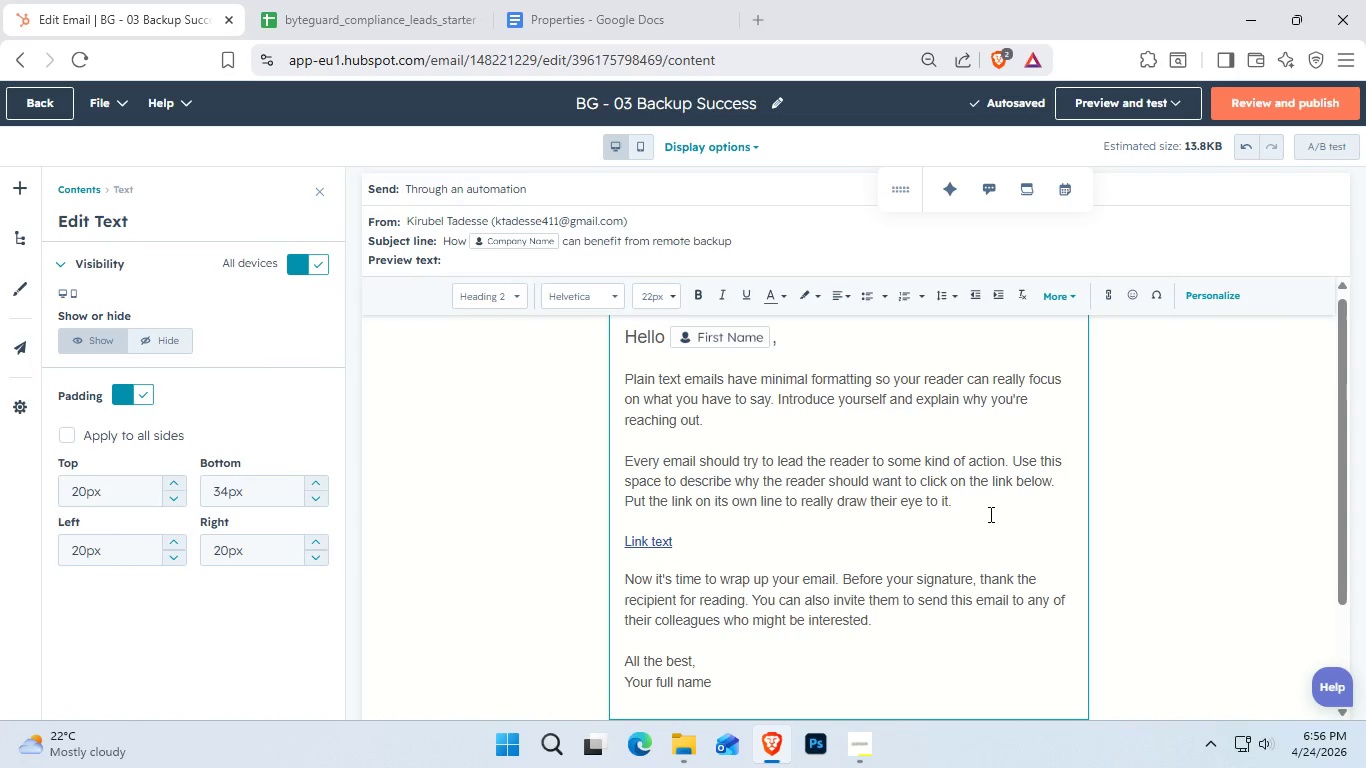 
left_click_drag(start_coordinate=[987, 515], to_coordinate=[658, 339])
 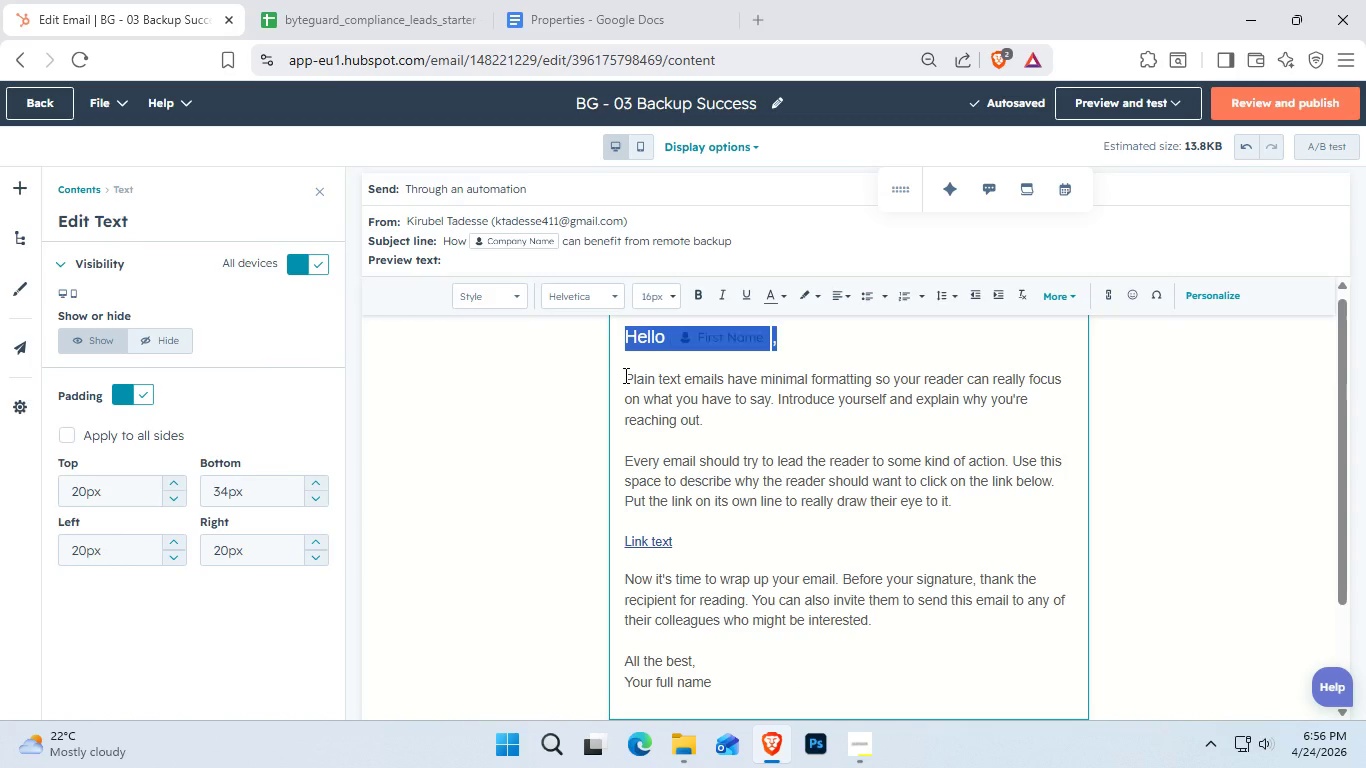 
left_click_drag(start_coordinate=[624, 375], to_coordinate=[962, 494])
 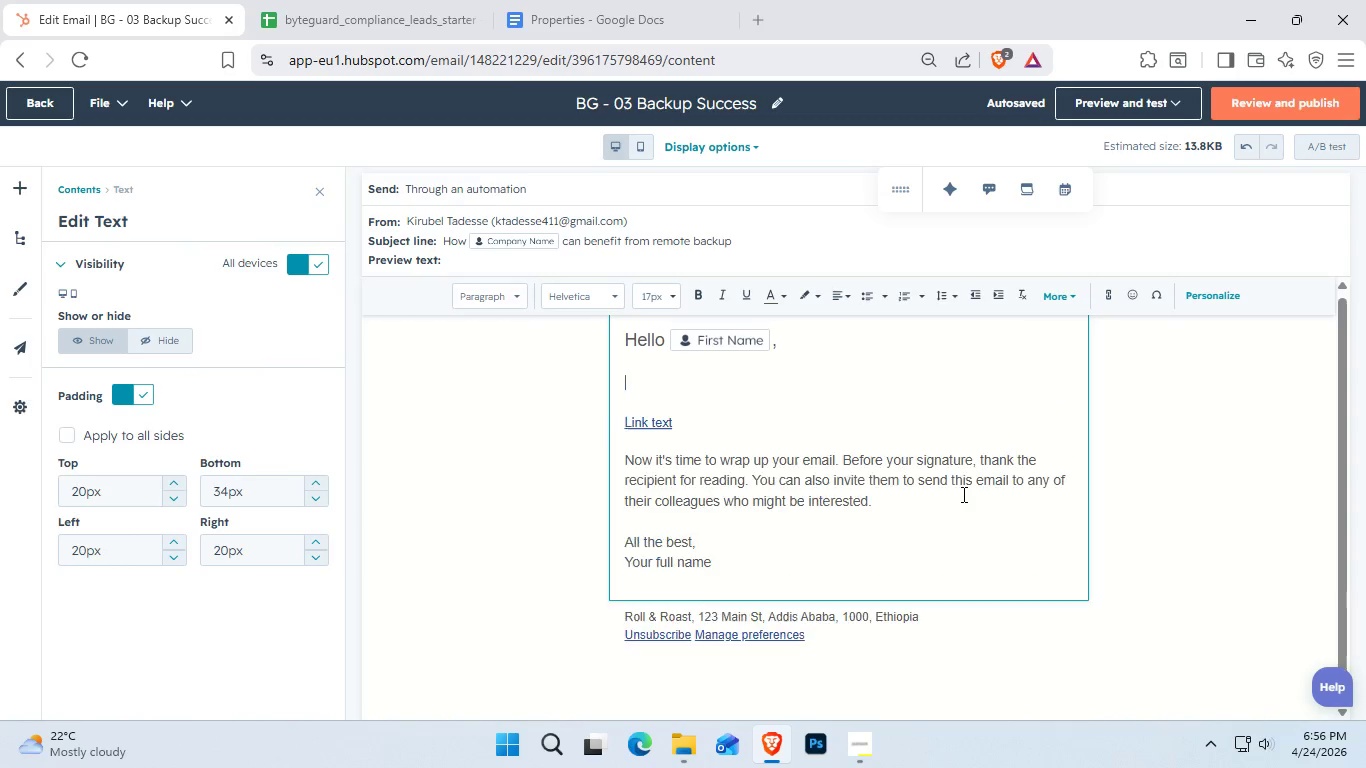 
key(Backspace)
 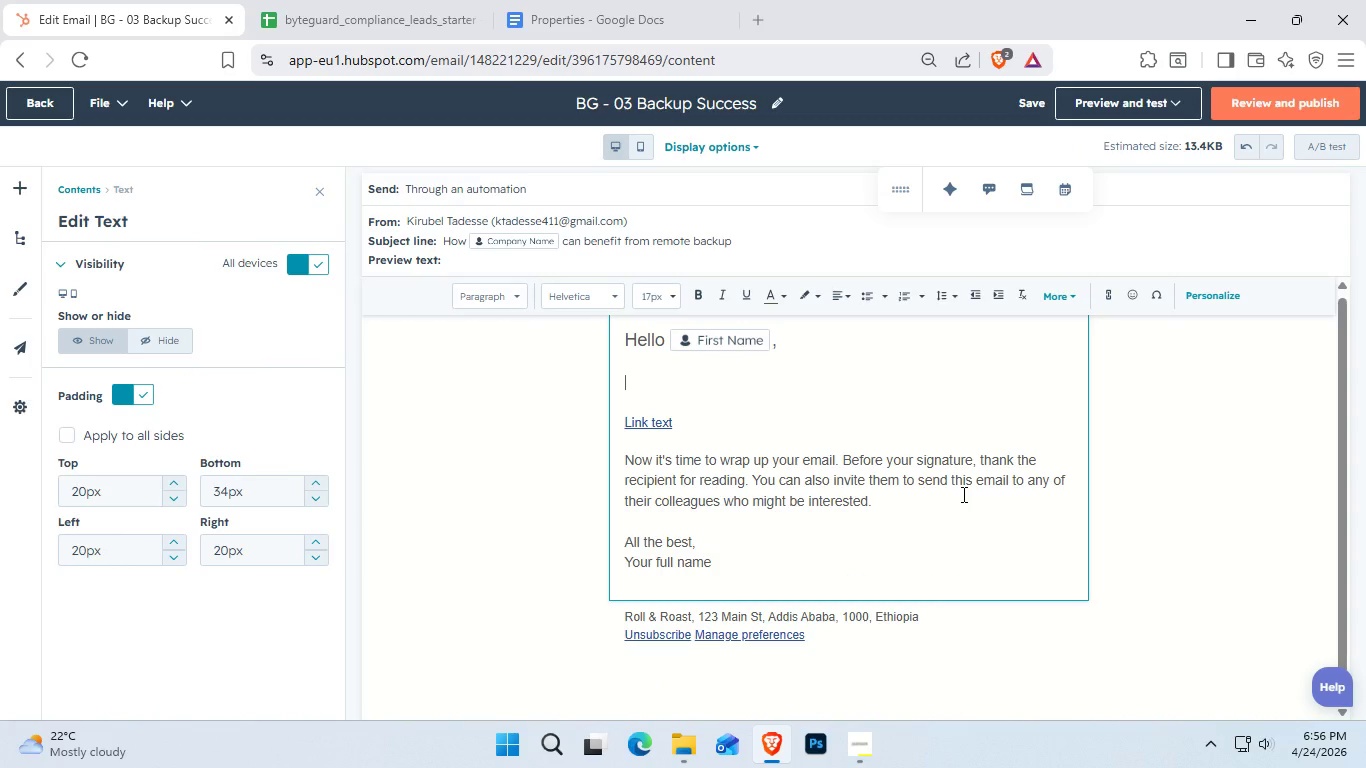 
hold_key(key=ShiftLeft, duration=0.45)
 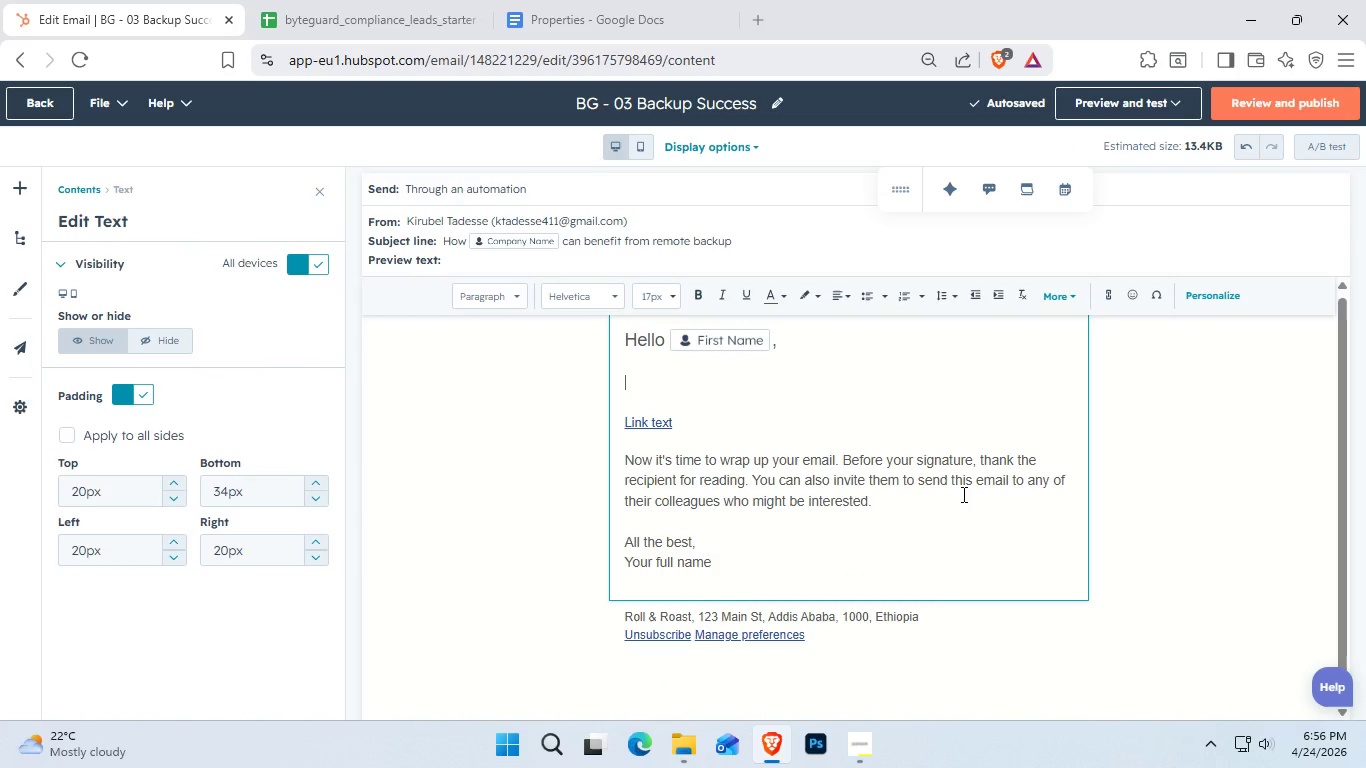 
type(Last year, a small dental practice faced a ranso,,eate)
key(Backspace)
key(Backspace)
key(Backspace)
key(Backspace)
key(Backspace)
key(Backspace)
type(ma)
key(Backspace)
type(ware)
 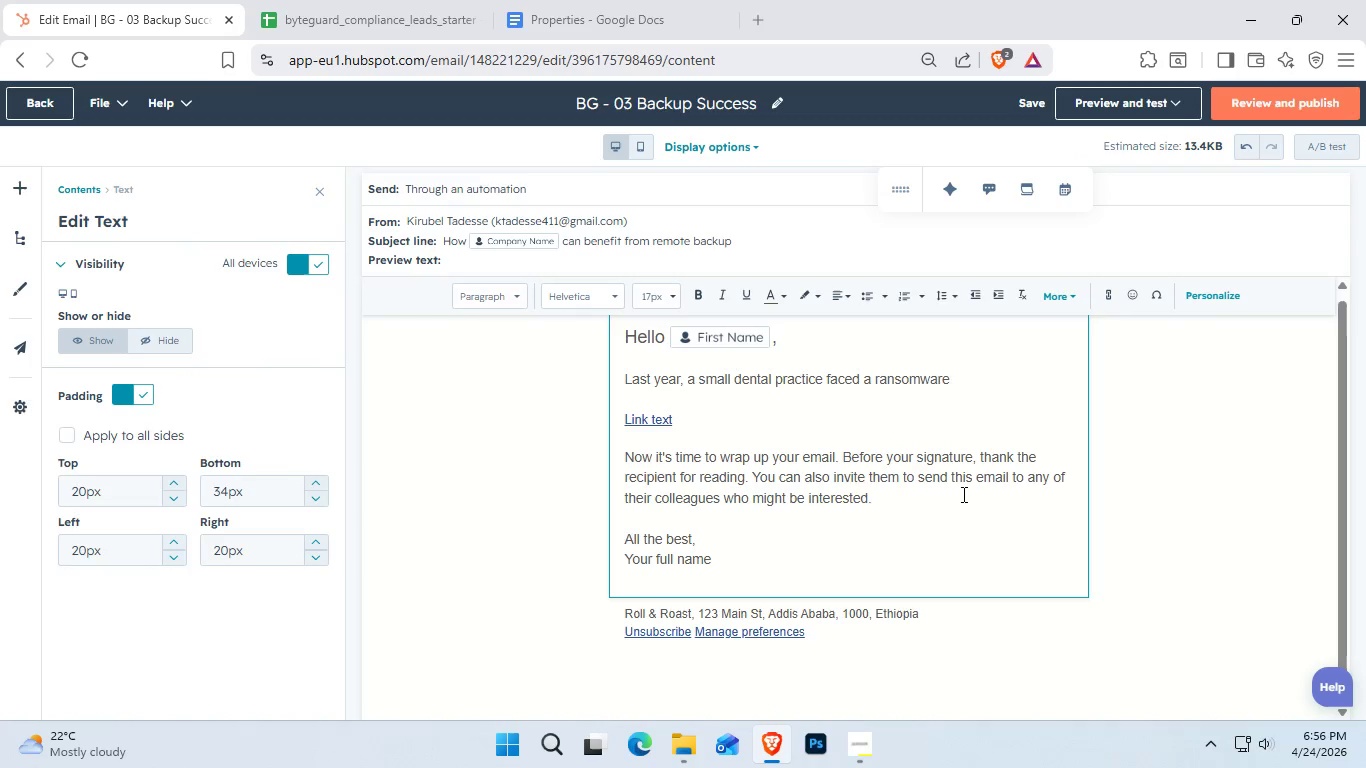 
type( attack. Hackers encrype)
key(Backspace)
type(ted allpa )
key(Backspace)
key(Backspace)
key(Backspace)
type( patient records and demanded 1)
key(Backspace)
type(%150)
key(Backspace)
key(Backspace)
key(Backspace)
key(Backspace)
 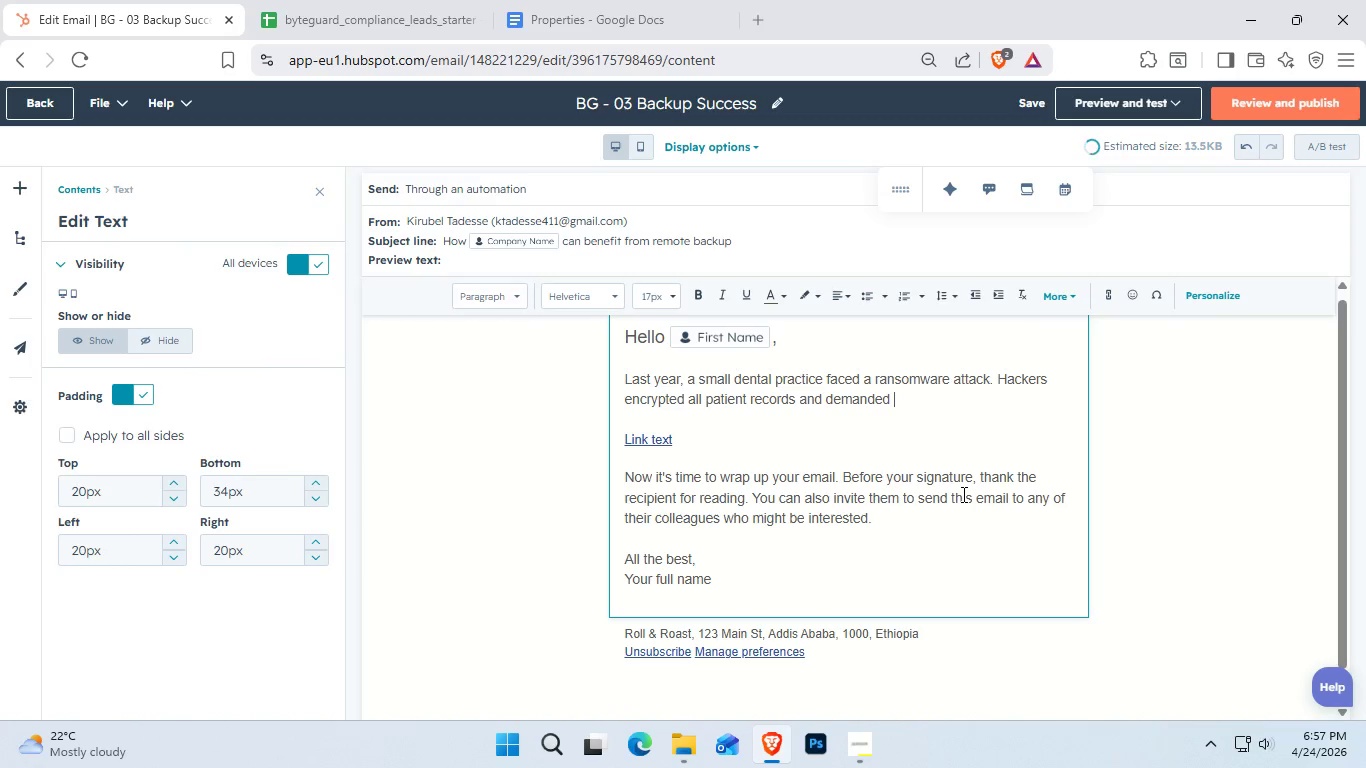 
 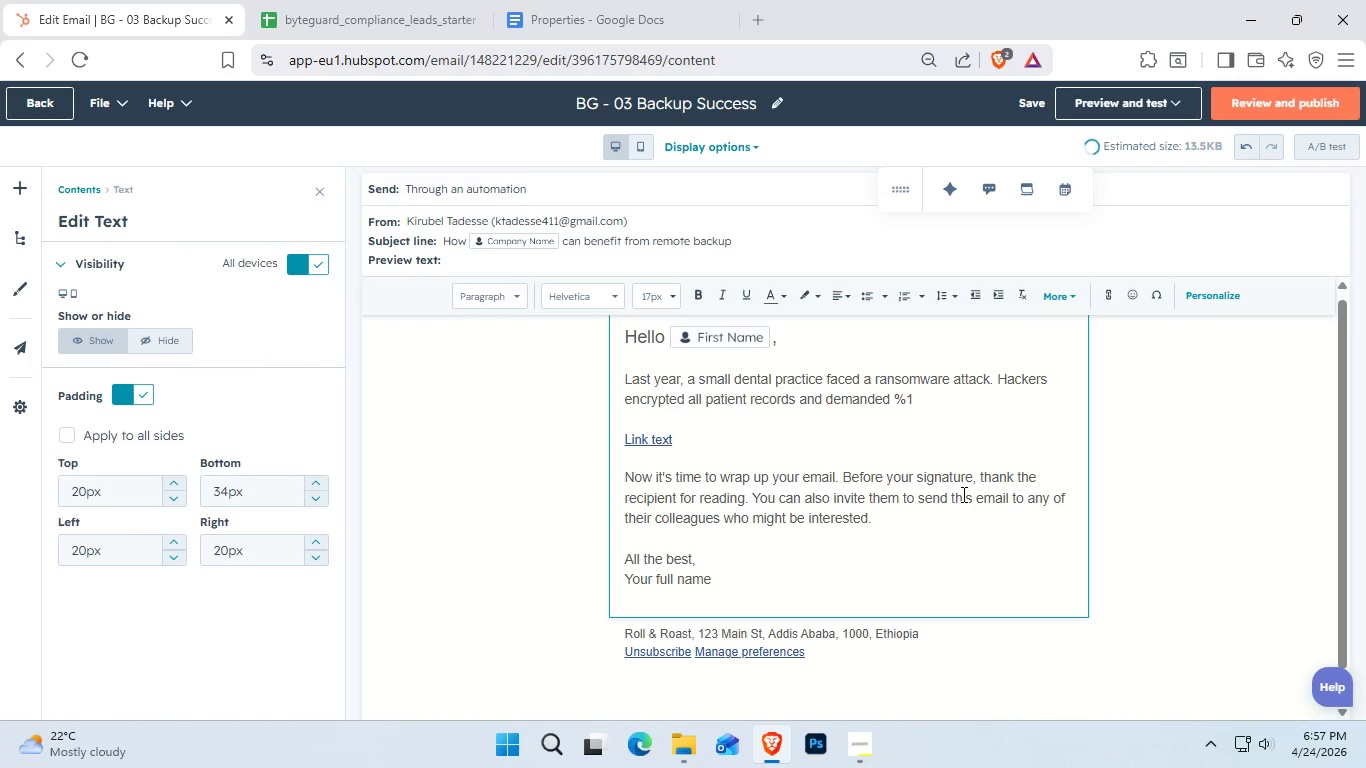 
hold_key(key=ShiftLeft, duration=0.81)
 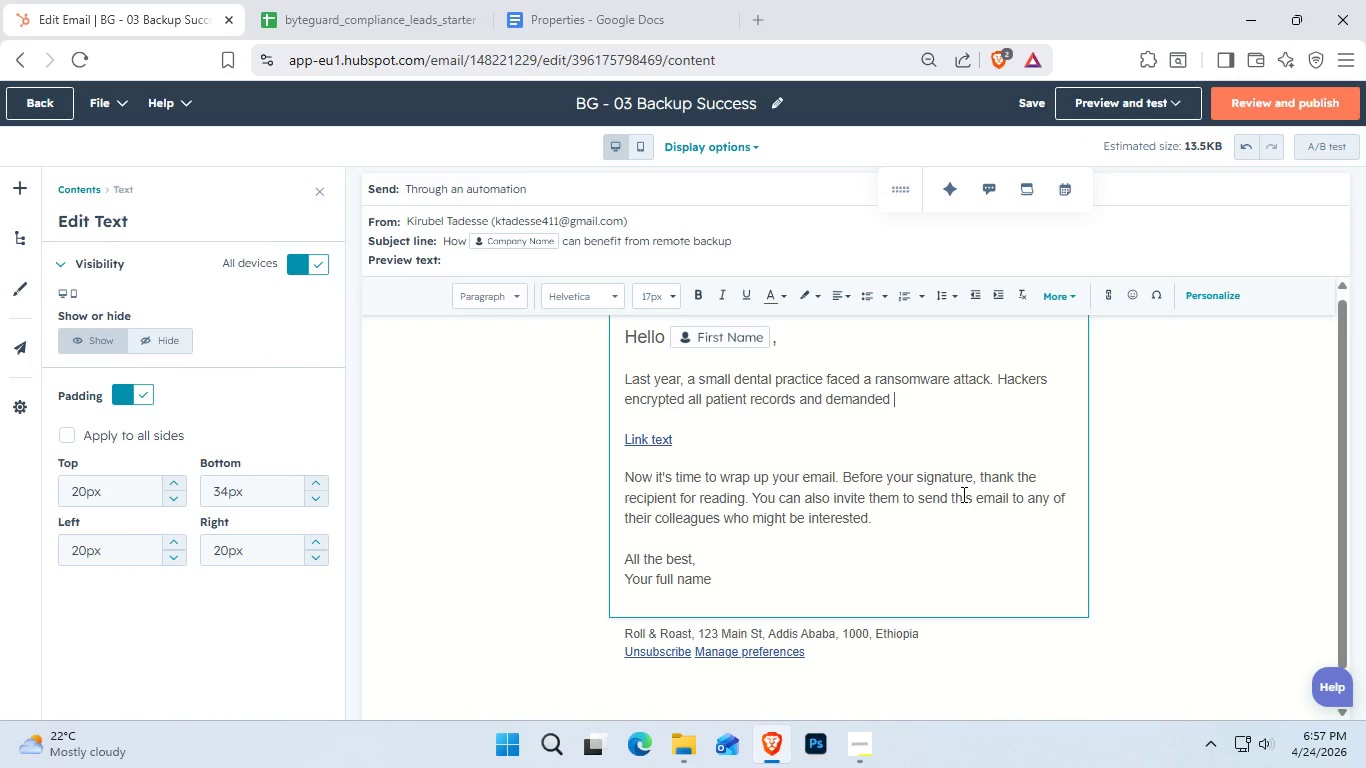 
type($15,000.)
 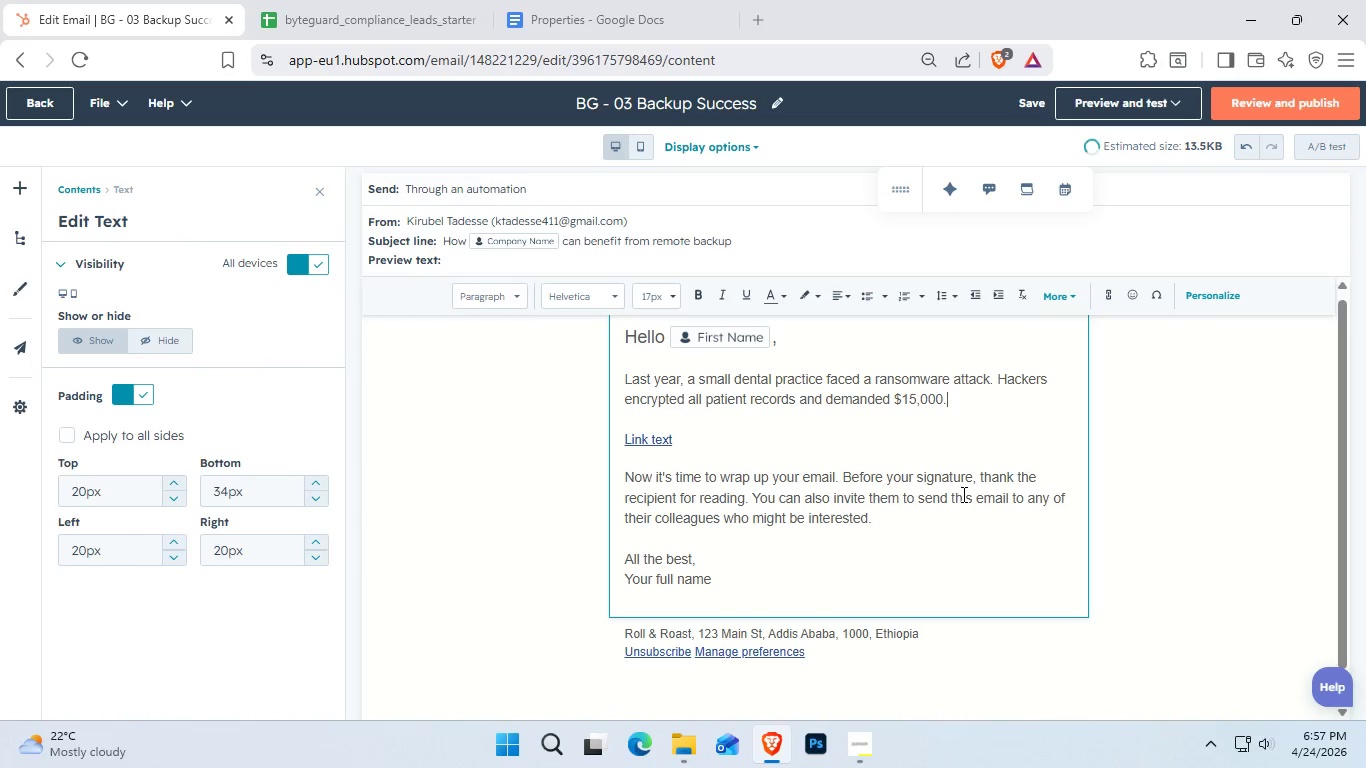 
key(Enter)
 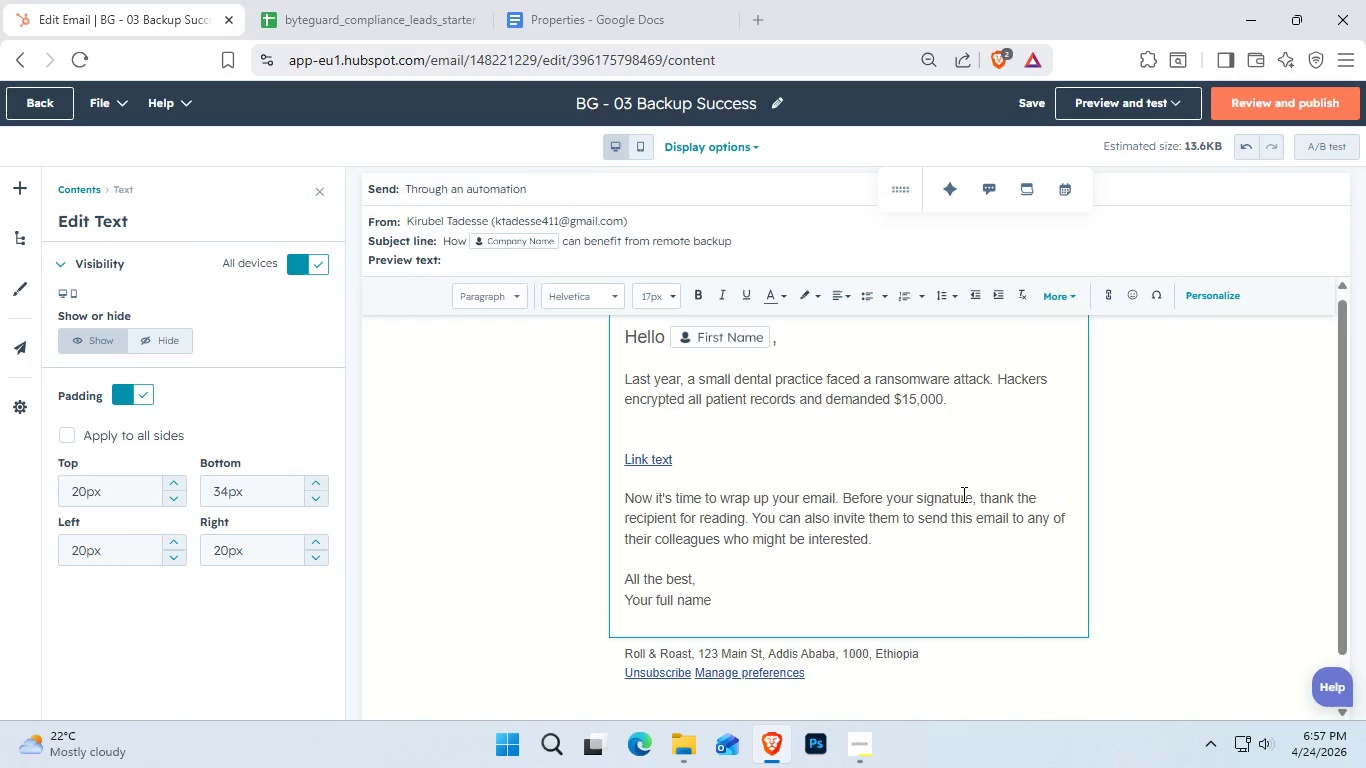 
key(Enter)
 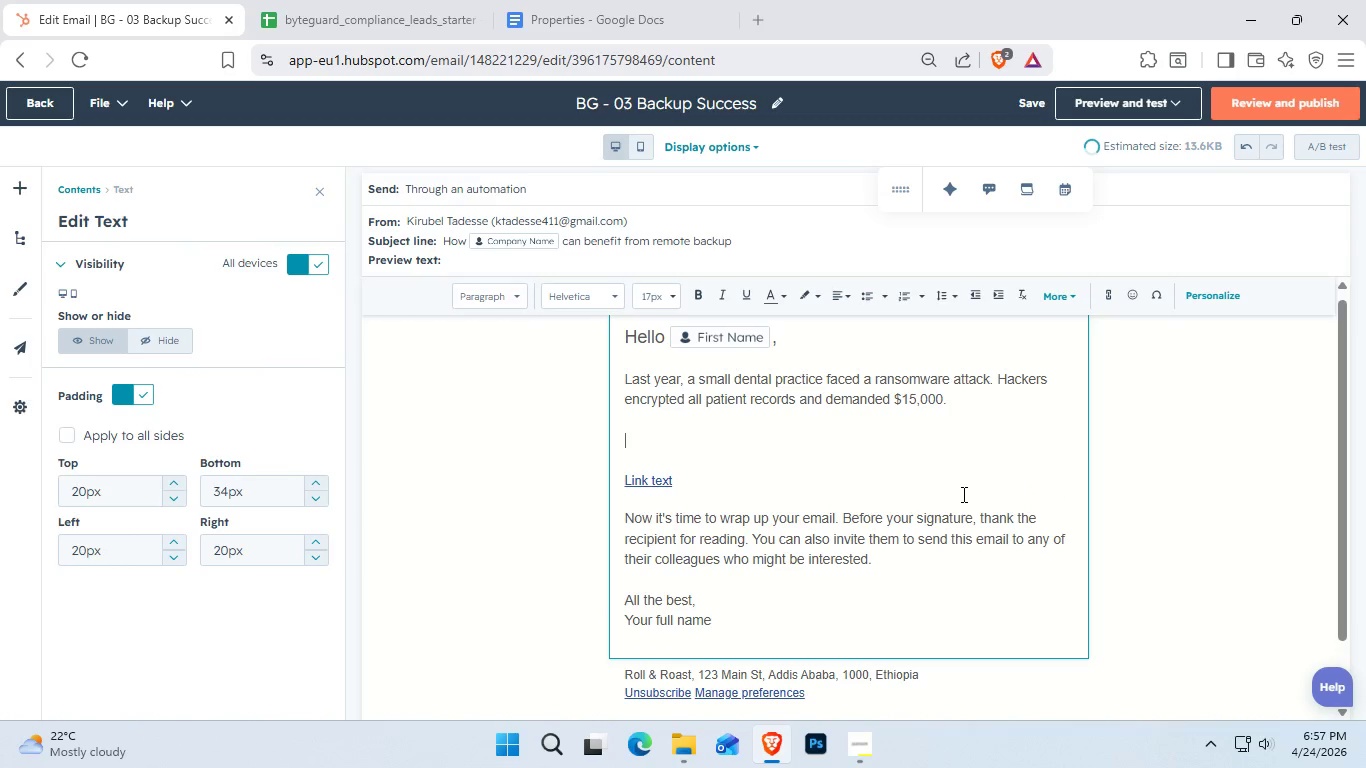 
type(Fortunatrly )
key(Backspace)
type(, they haf)
key(Backspace)
type(d implemented automated remote backups with ByteGuard )
key(Backspace)
type(..)
key(Backspace)
type( Within hours )
key(Backspace)
type(, their systems were fully restored )
key(Backspace)
type(- )
key(Backspace)
key(Backspace)
type(-on re)
key(Backspace)
type(ansom)
 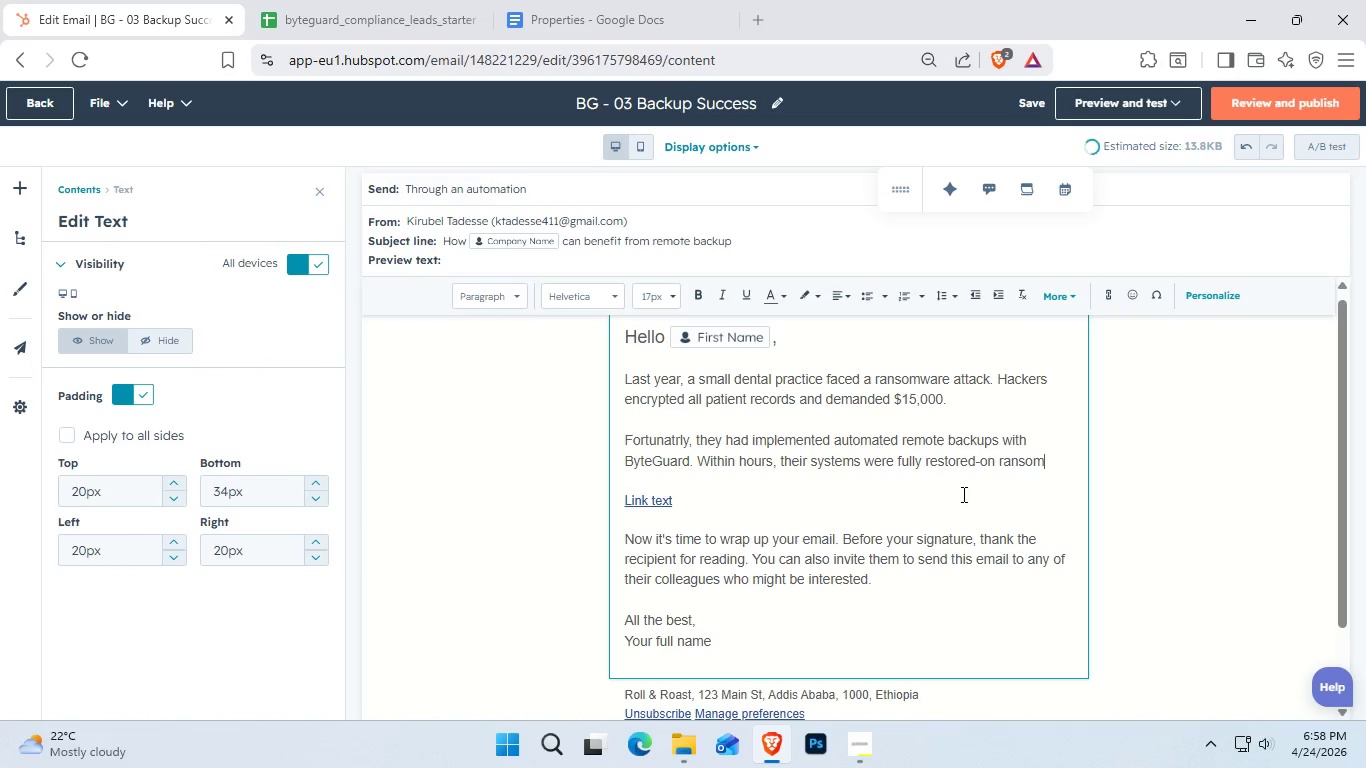 
type( paid, zero data loss.)
 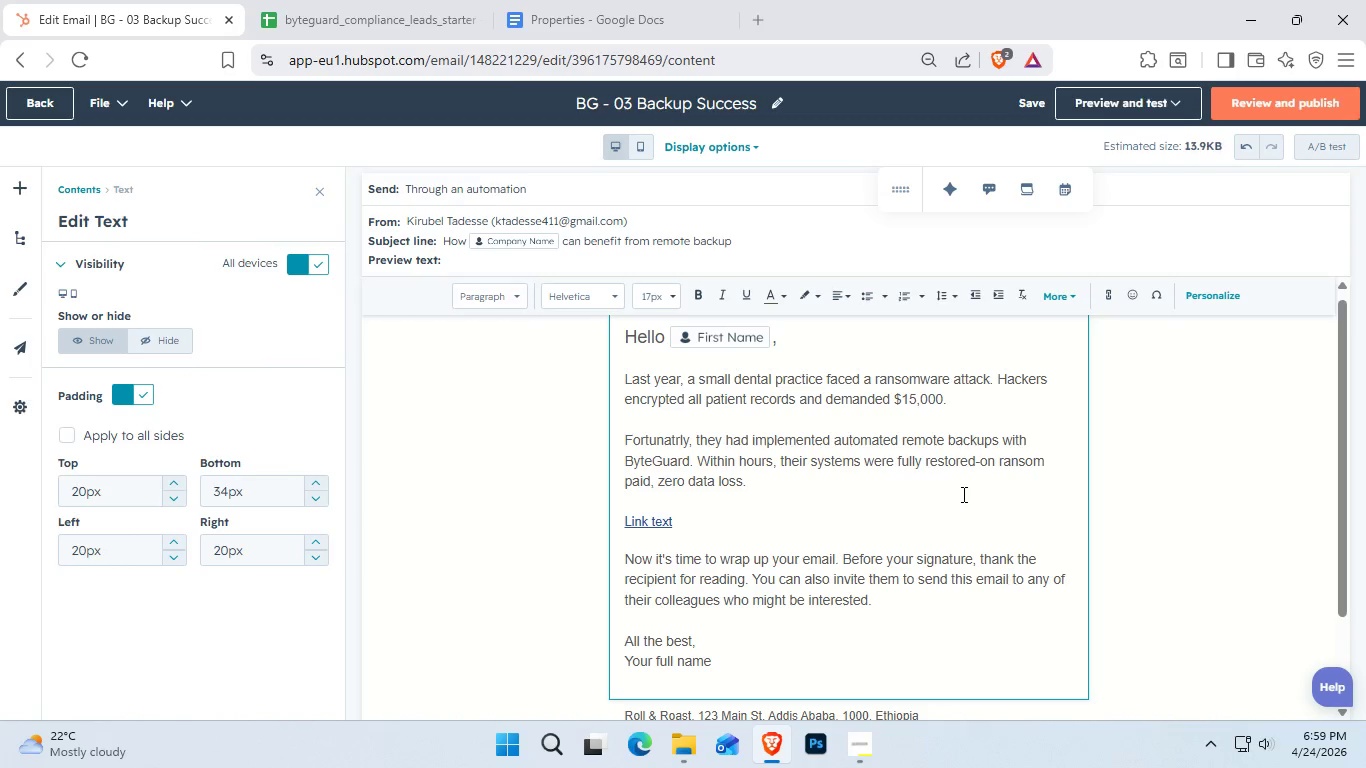 
key(Enter)
 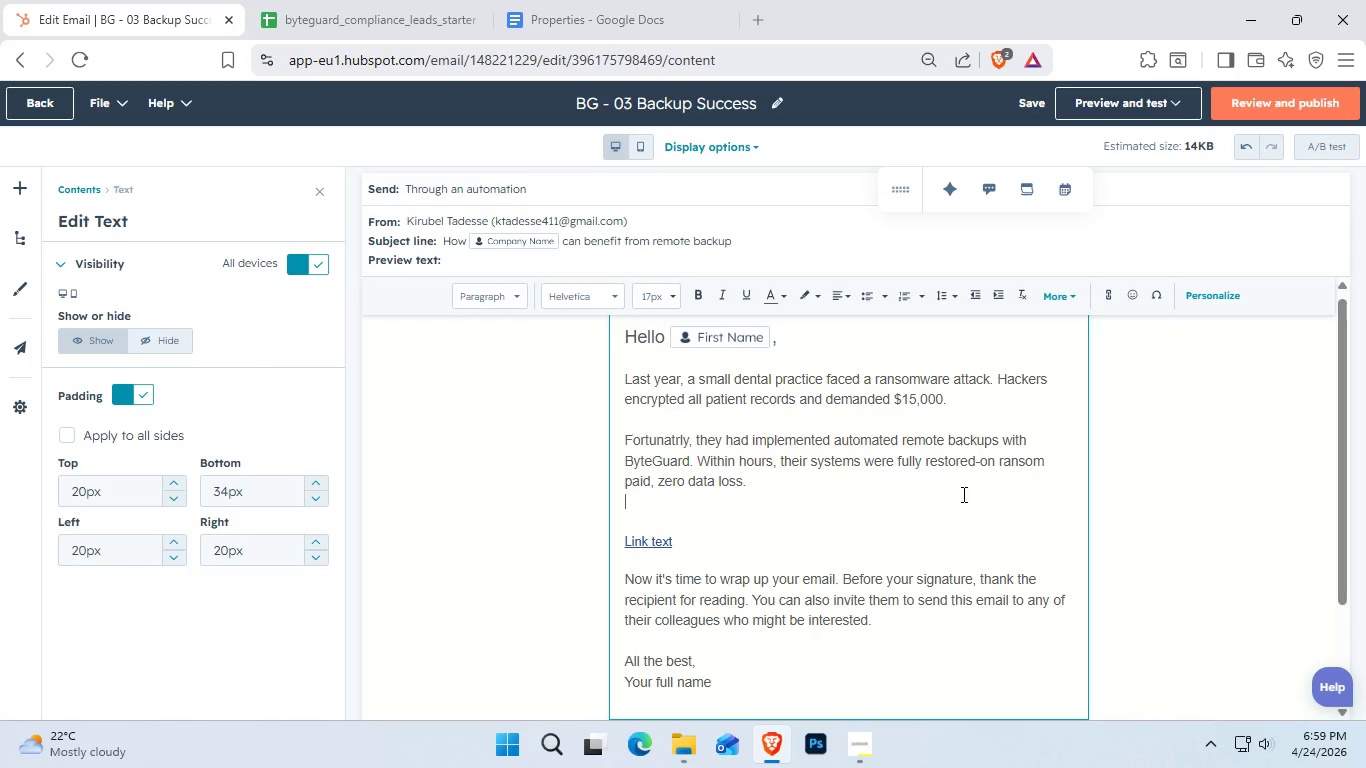 
type(Cu)
key(Backspace)
type(oul\)
key(Backspace)
key(Backspace)
key(Backspace)
key(Backspace)
key(Backspace)
 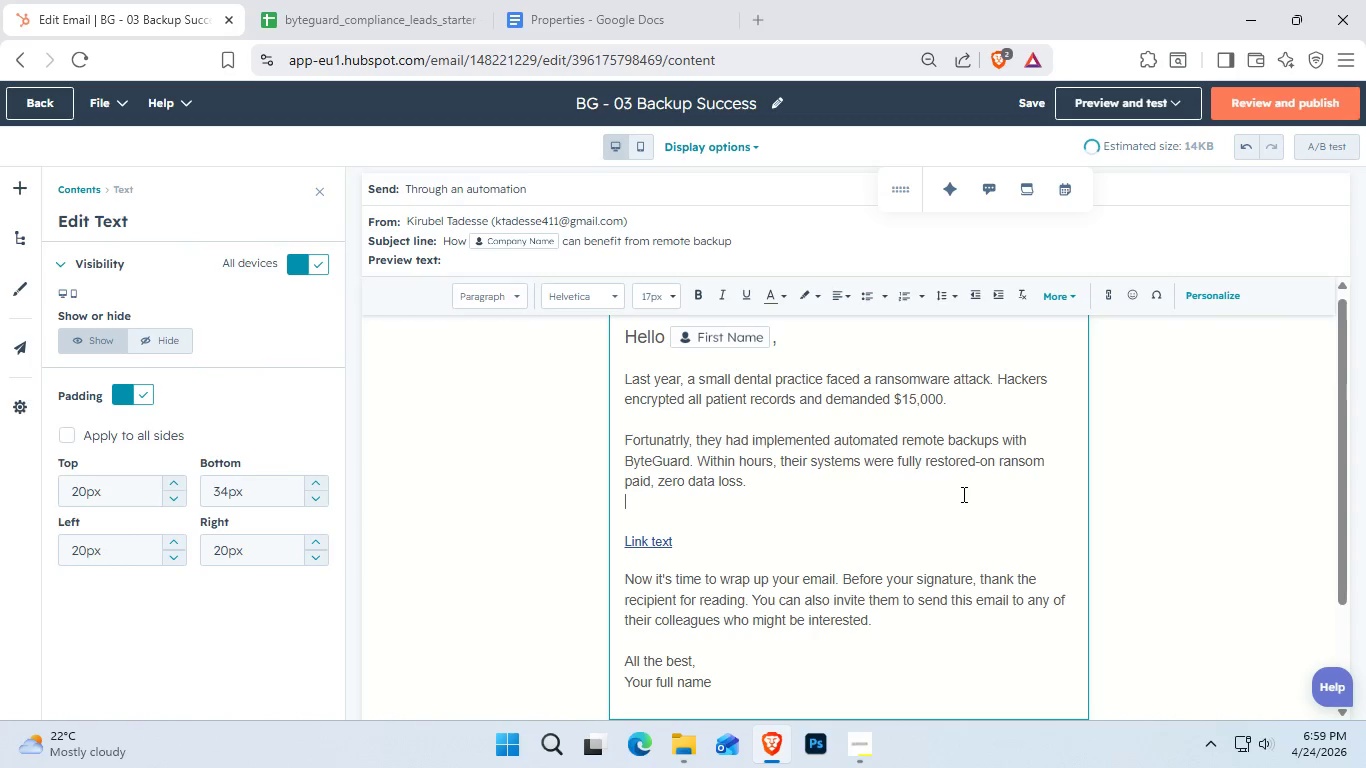 
key(Enter)
 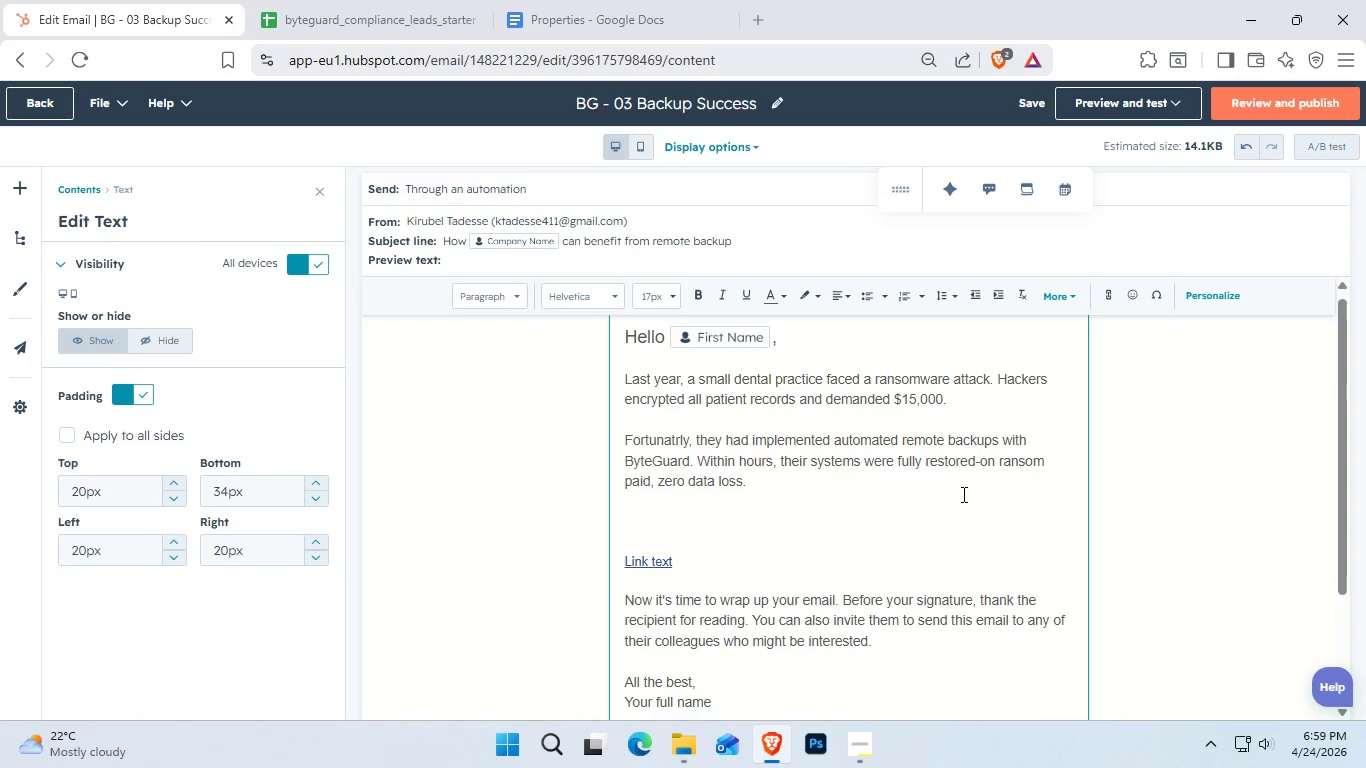 
type(Could)
 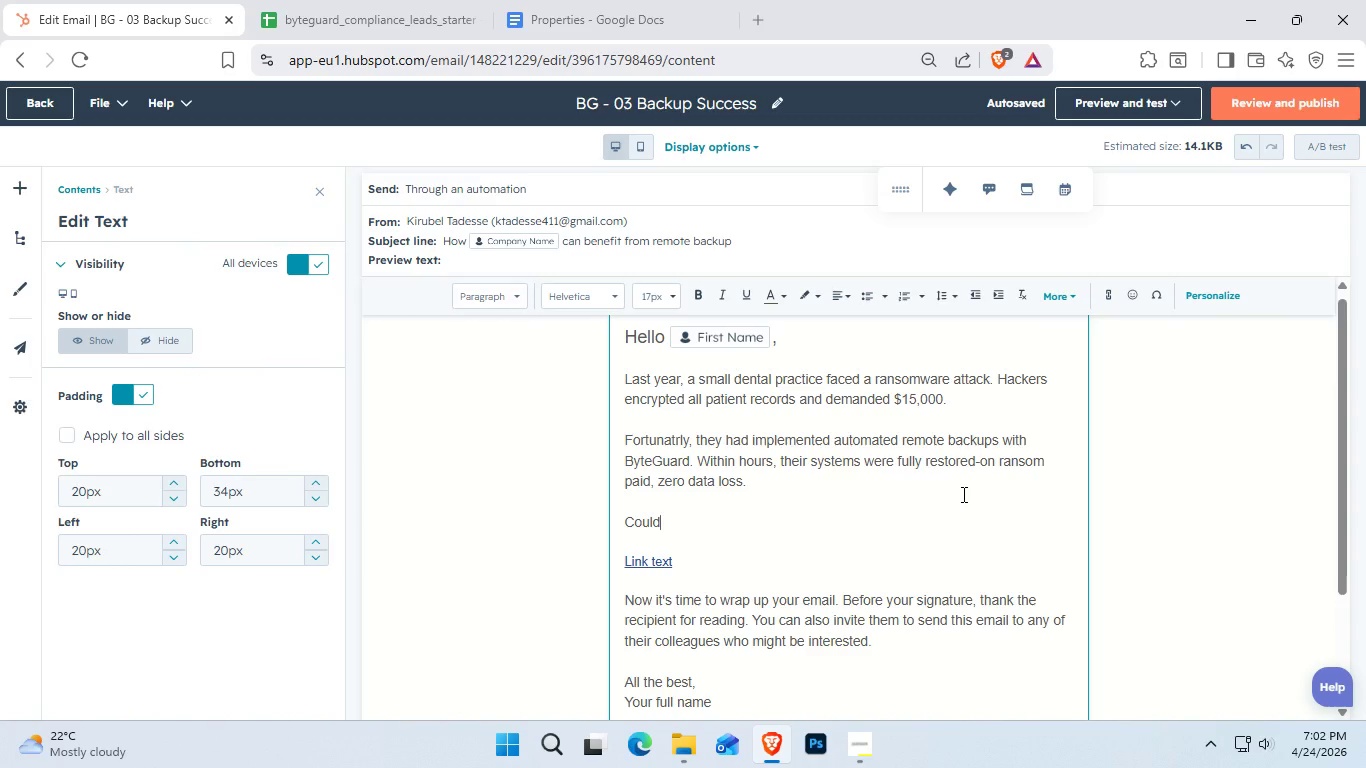 
wait(215.58)
 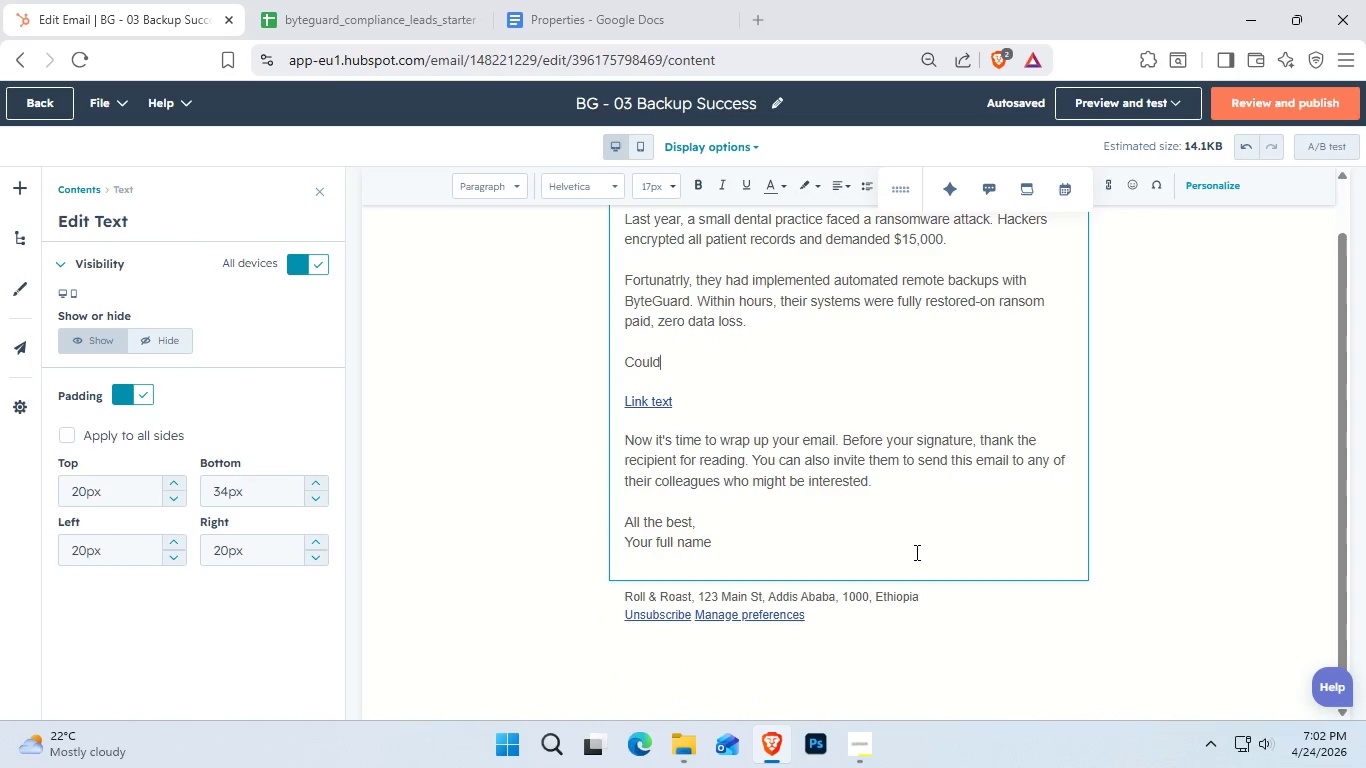 
left_click([915, 552])
 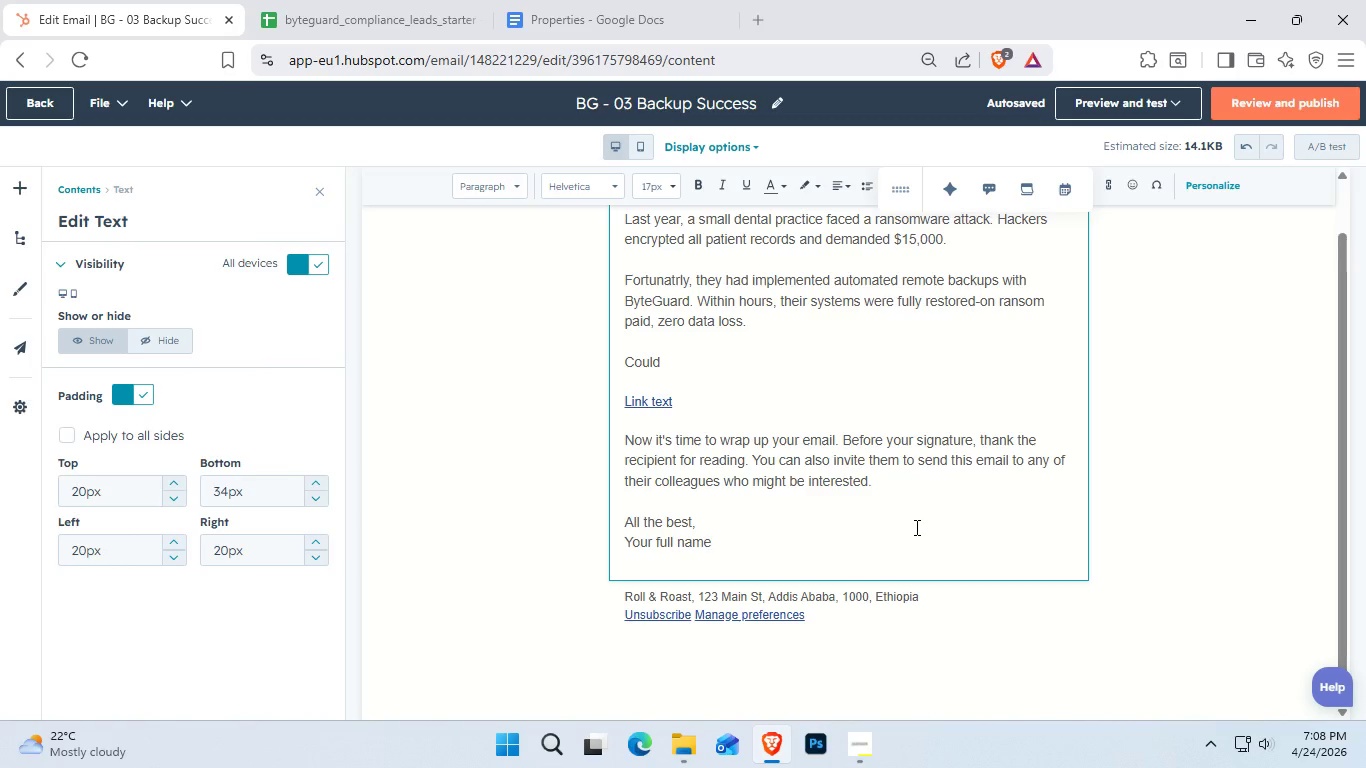 
scroll: coordinate [915, 552], scroll_direction: down, amount: 2.0
 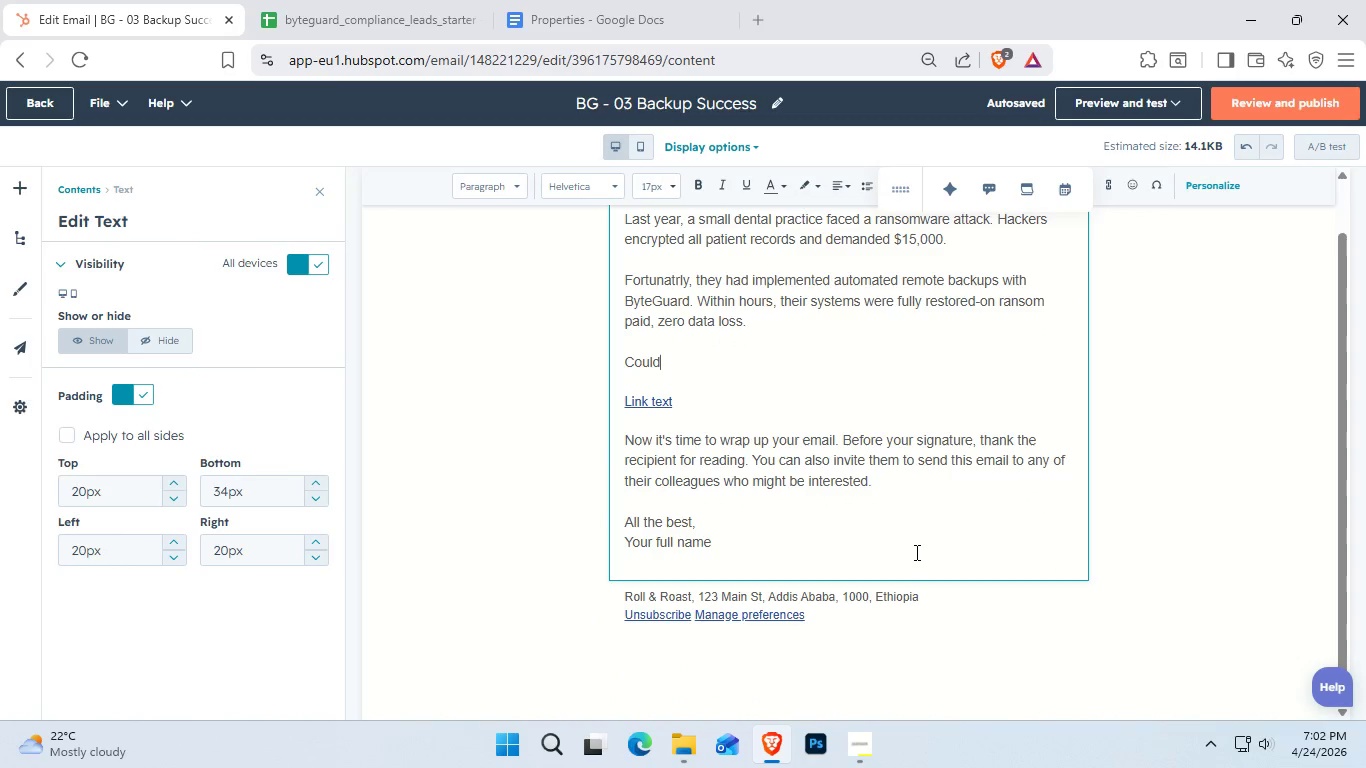 
wait(319.86)
 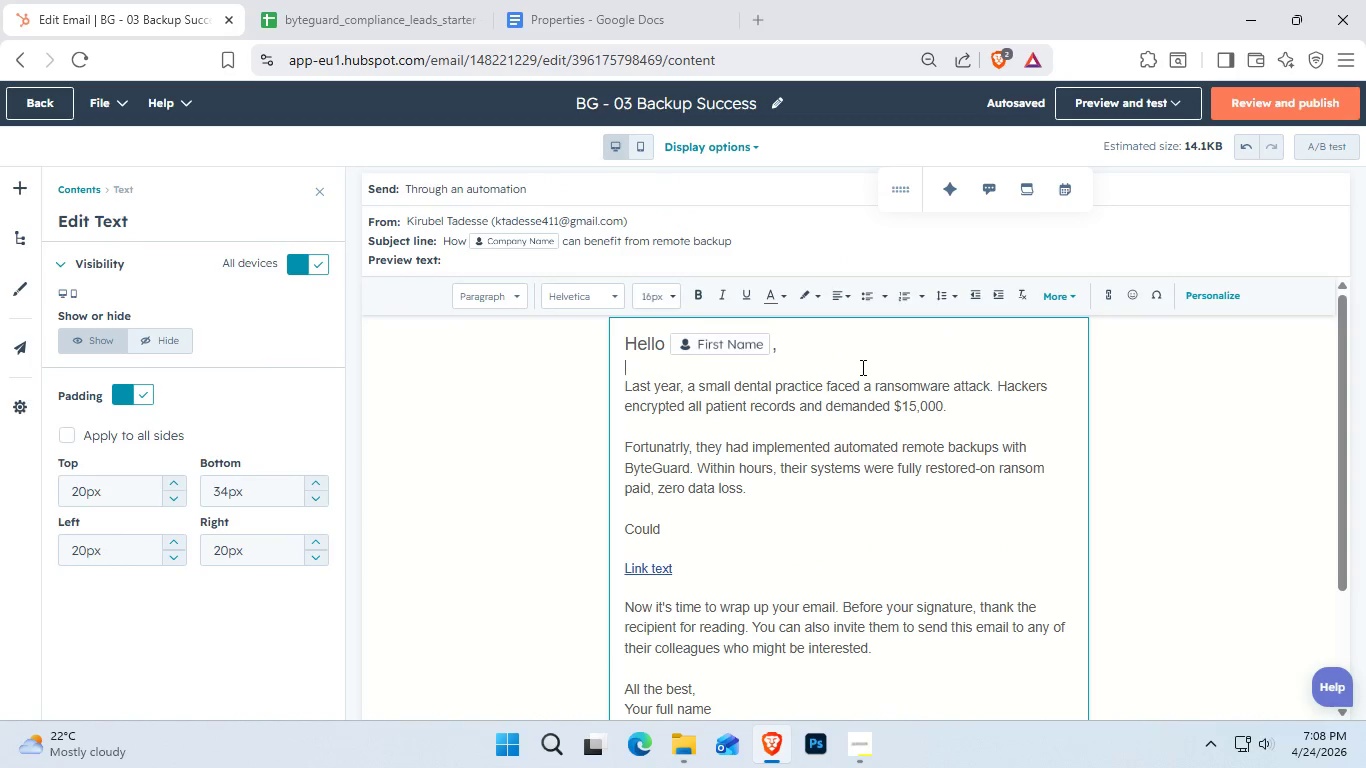 
left_click([861, 367])
 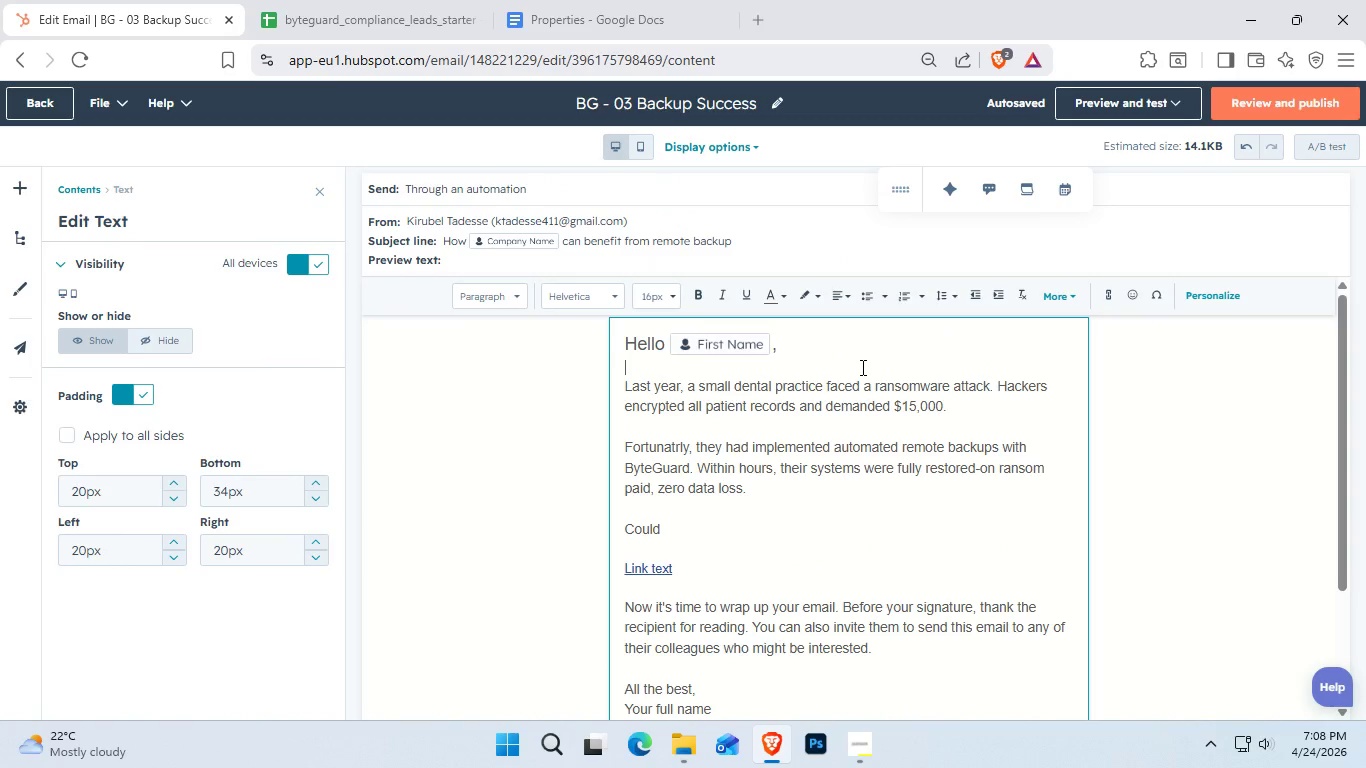 
scroll: coordinate [865, 505], scroll_direction: up, amount: 4.0
 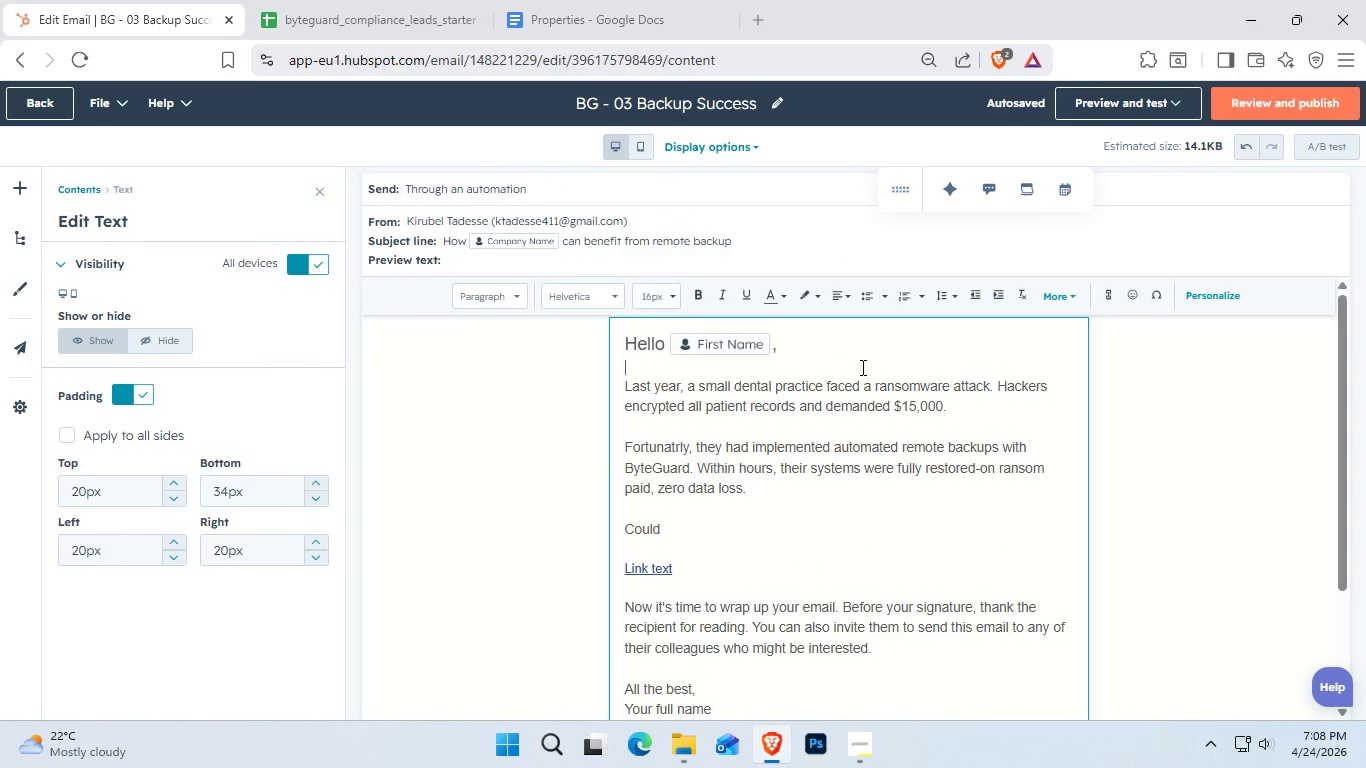 
double_click([861, 367])
 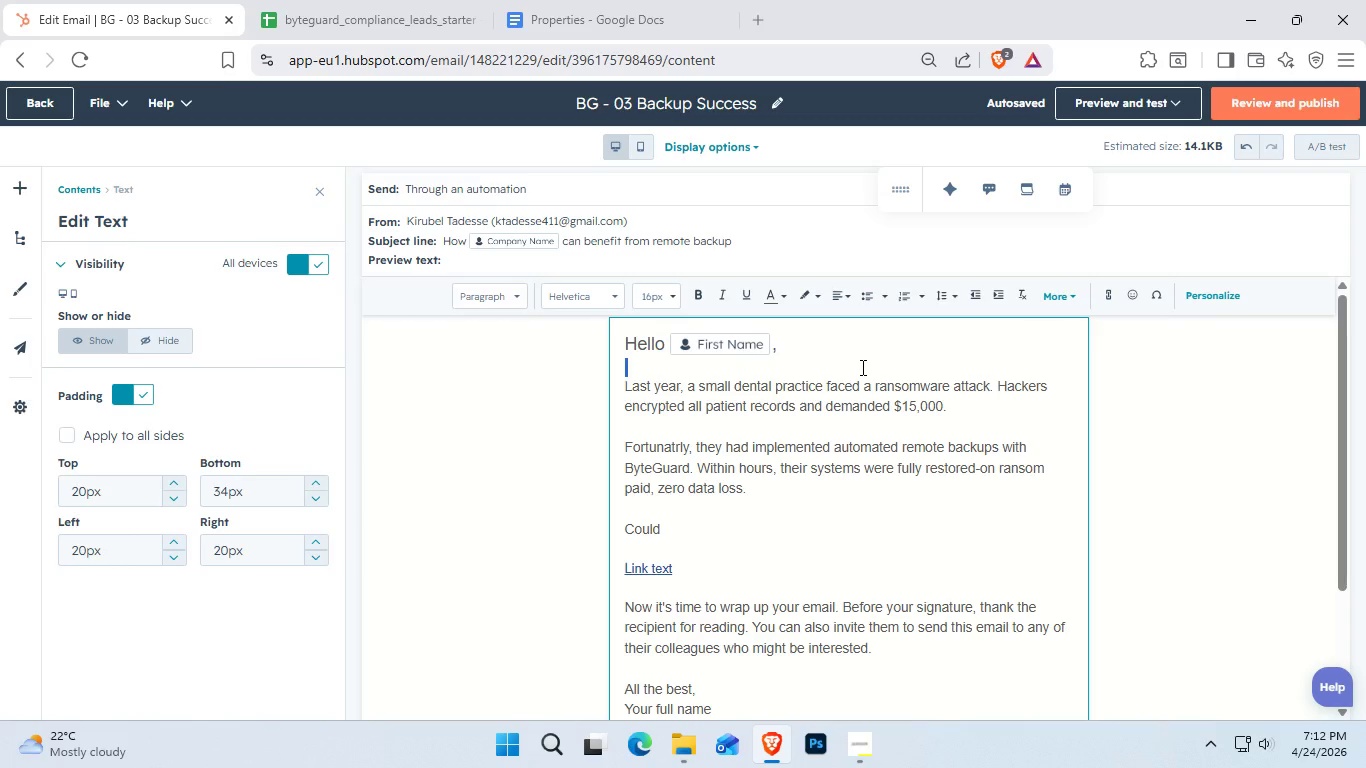 
wait(258.58)
 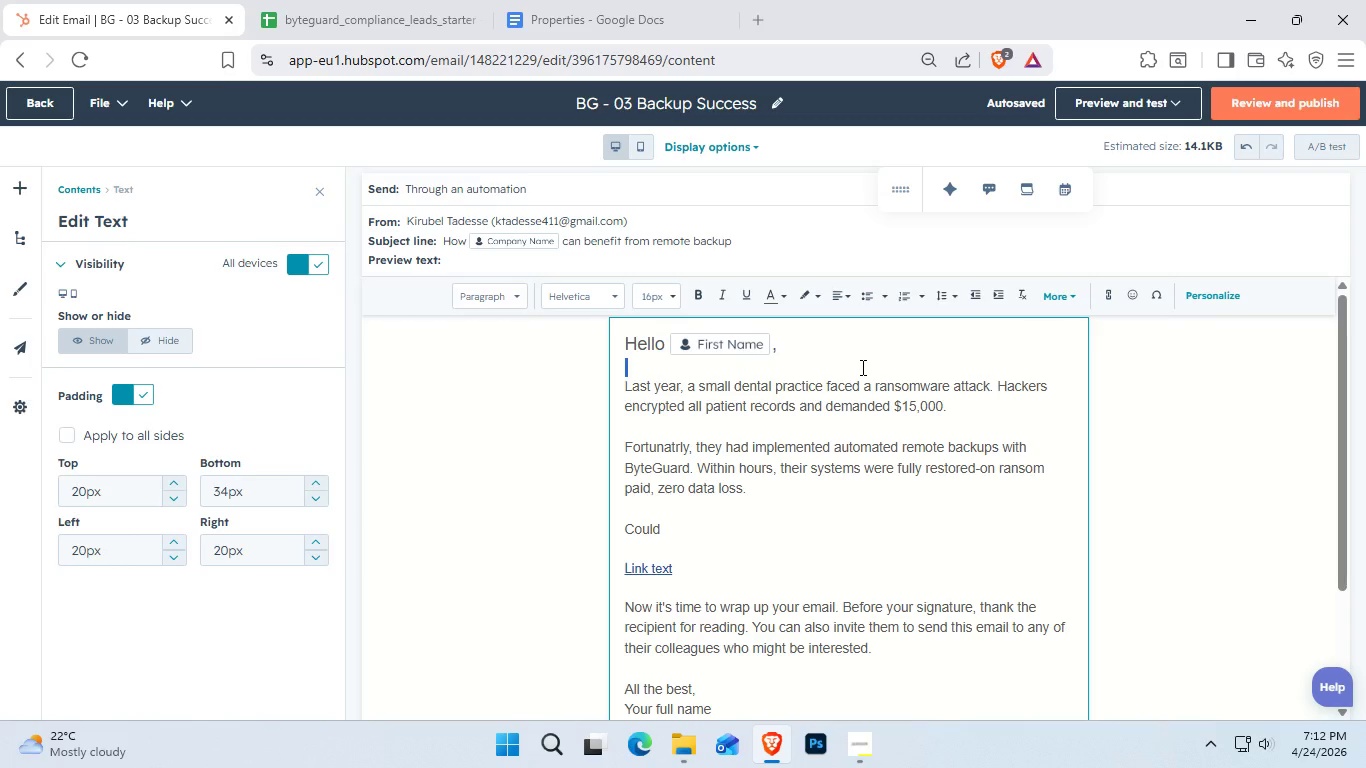 
double_click([848, 474])
 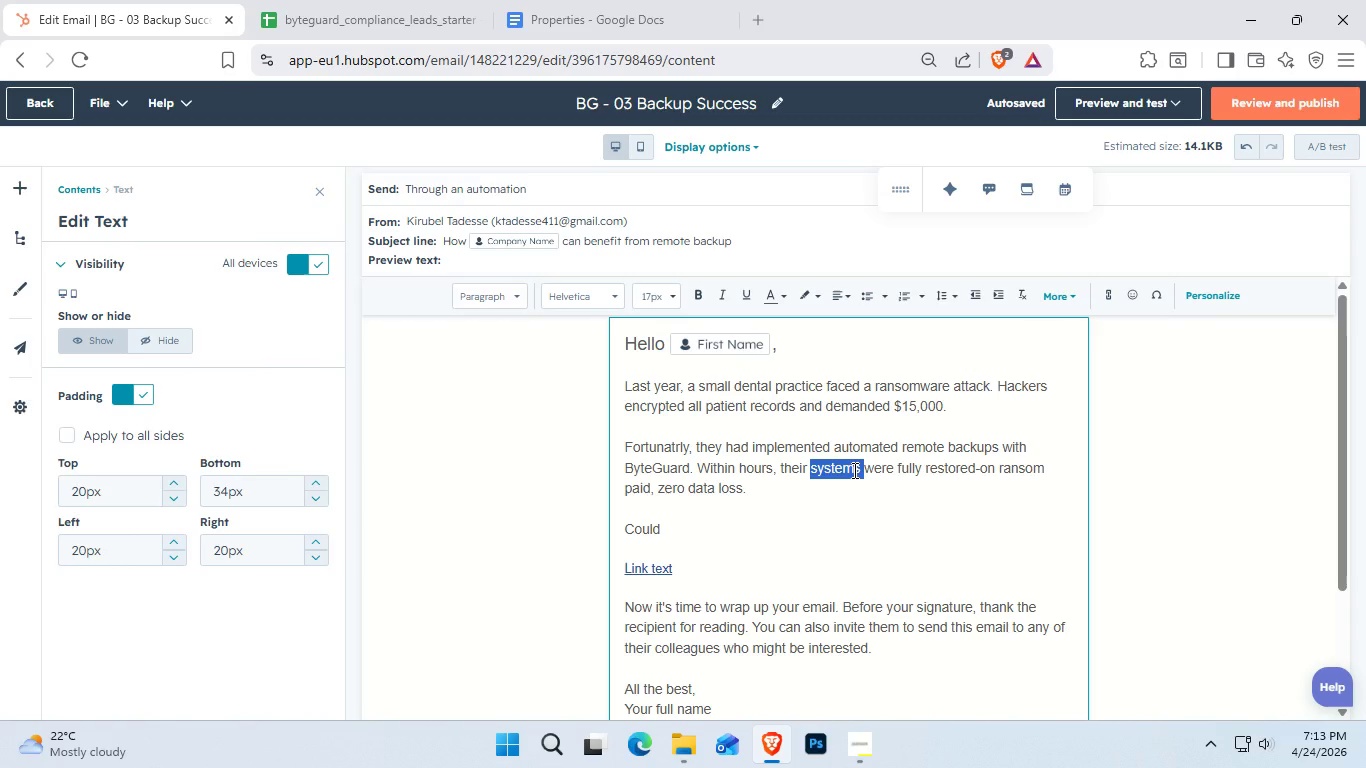 
wait(59.08)
 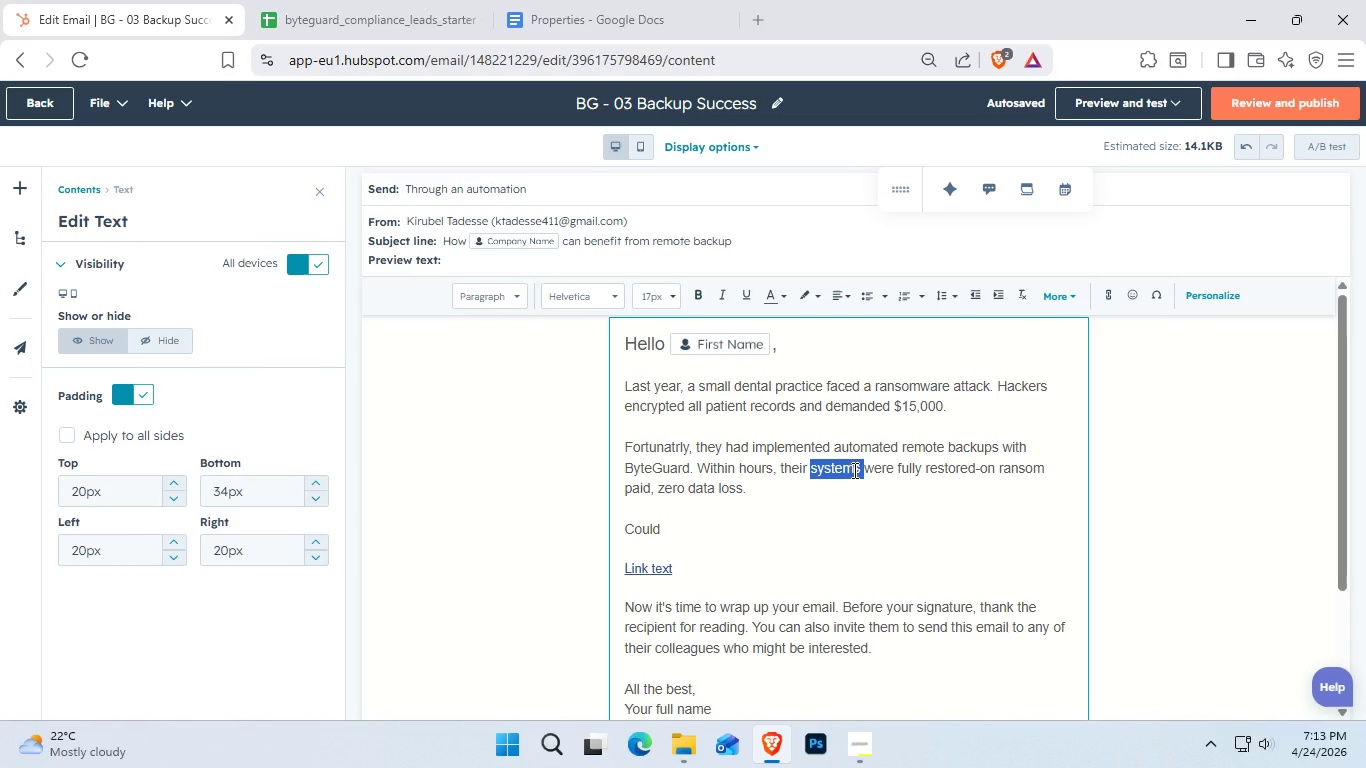 
scroll: coordinate [946, 629], scroll_direction: none, amount: 0.0
 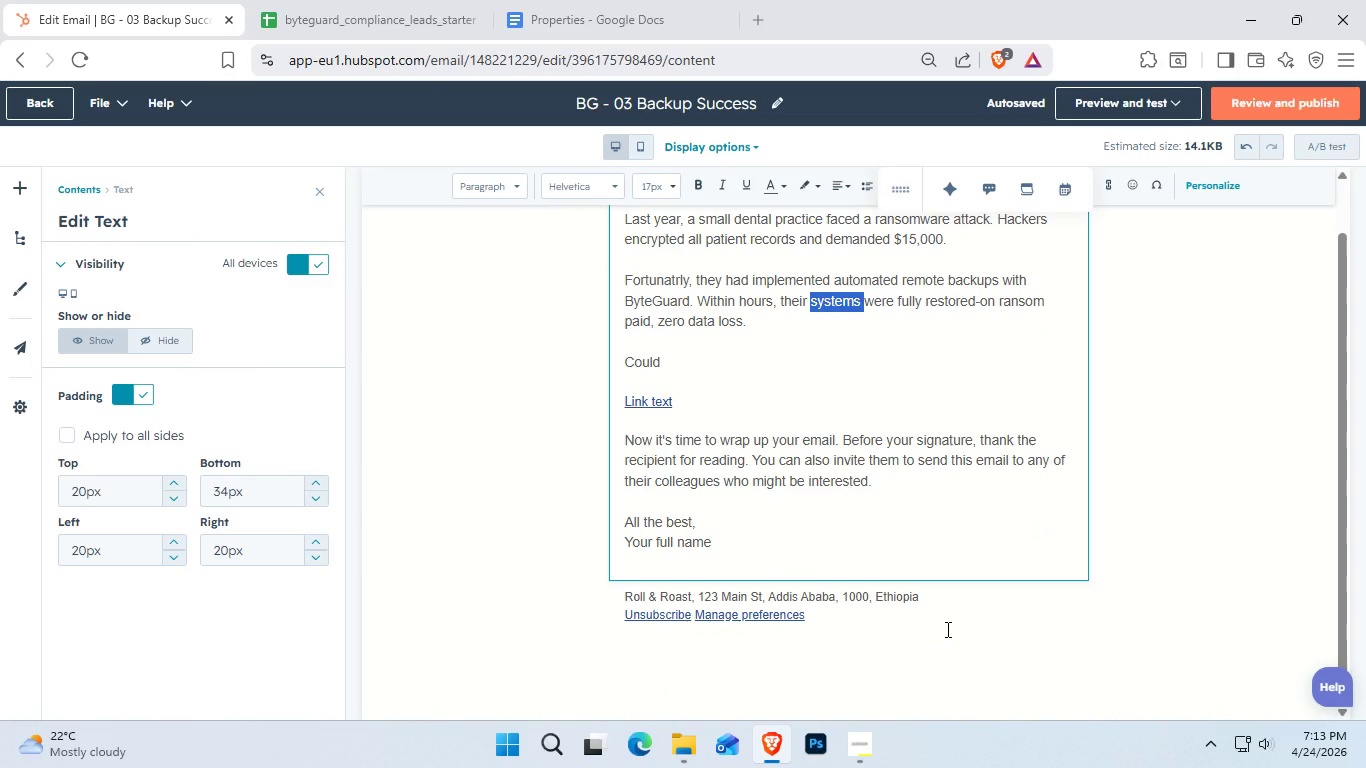 
wait(6.83)
 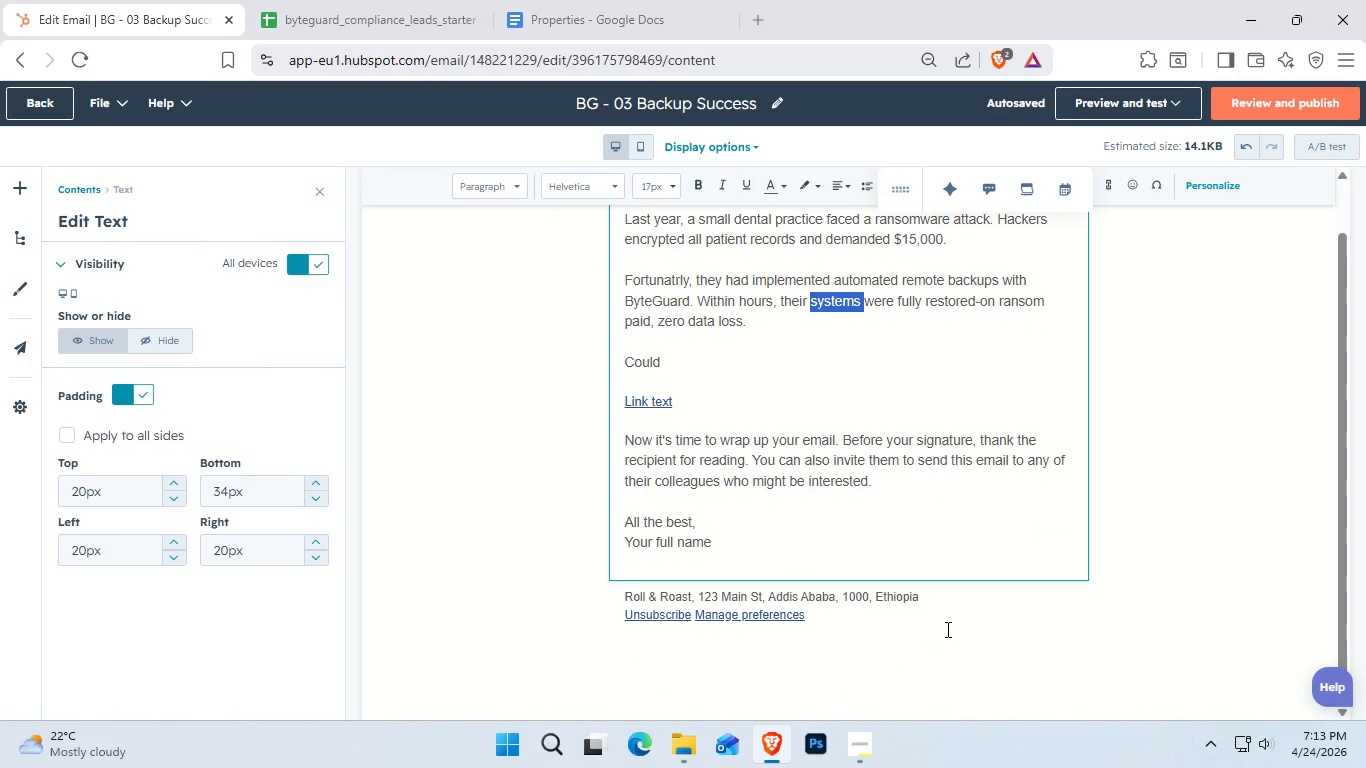 
left_click([772, 345])
 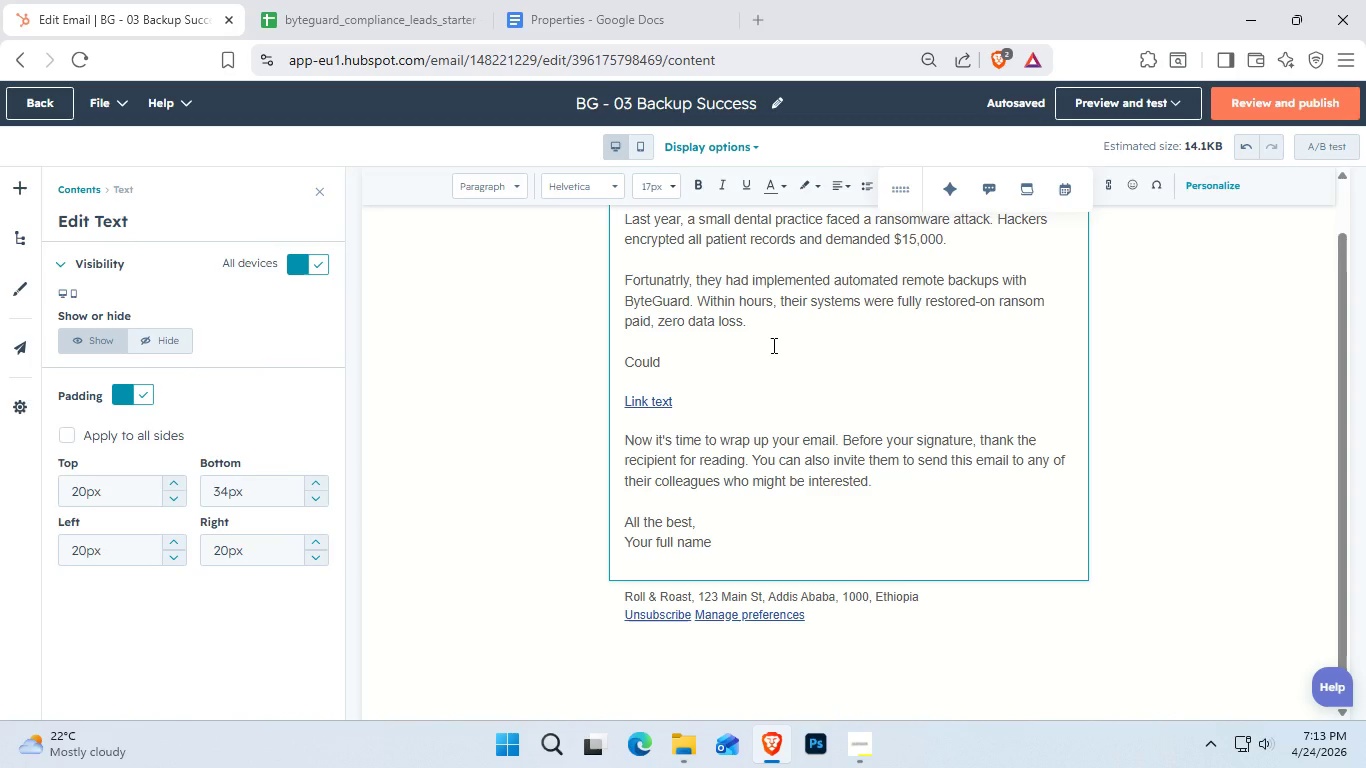 
key(ArrowRight)
 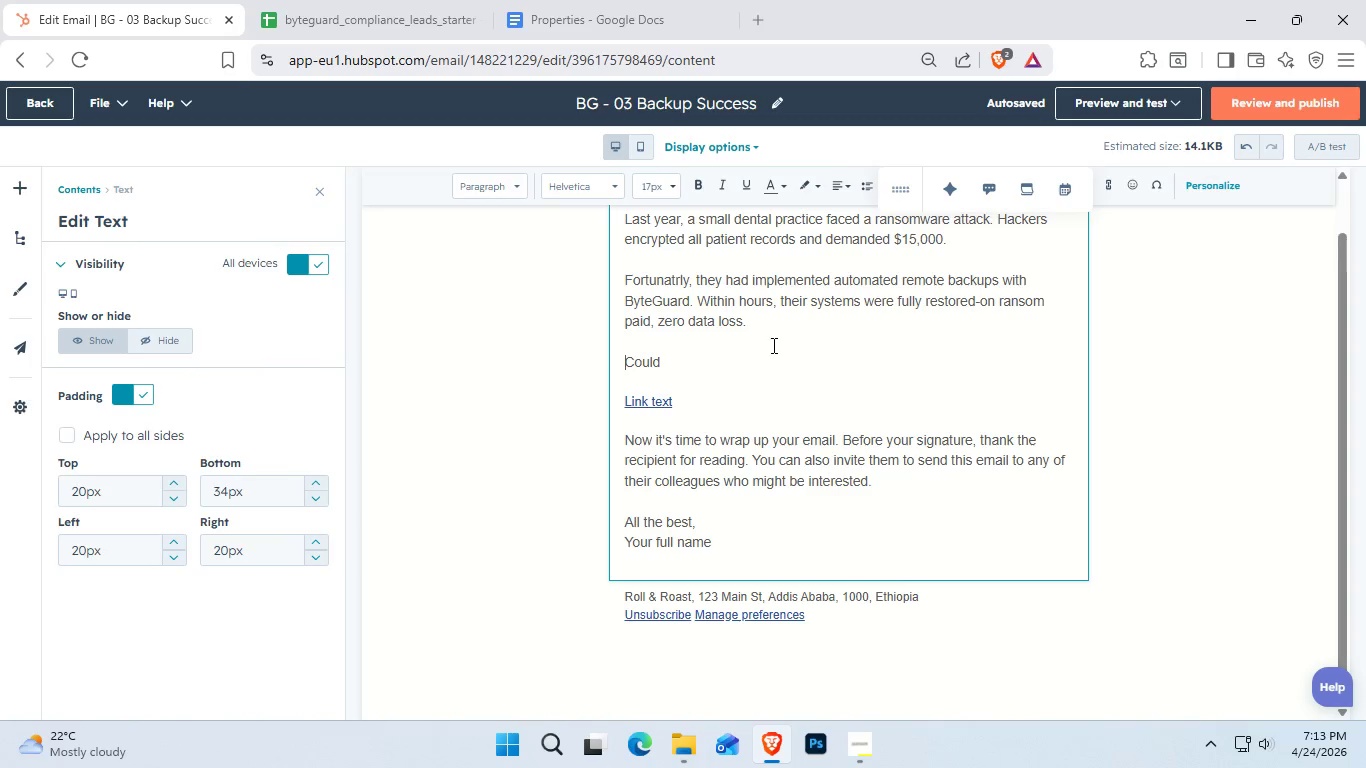 
key(ArrowRight)
 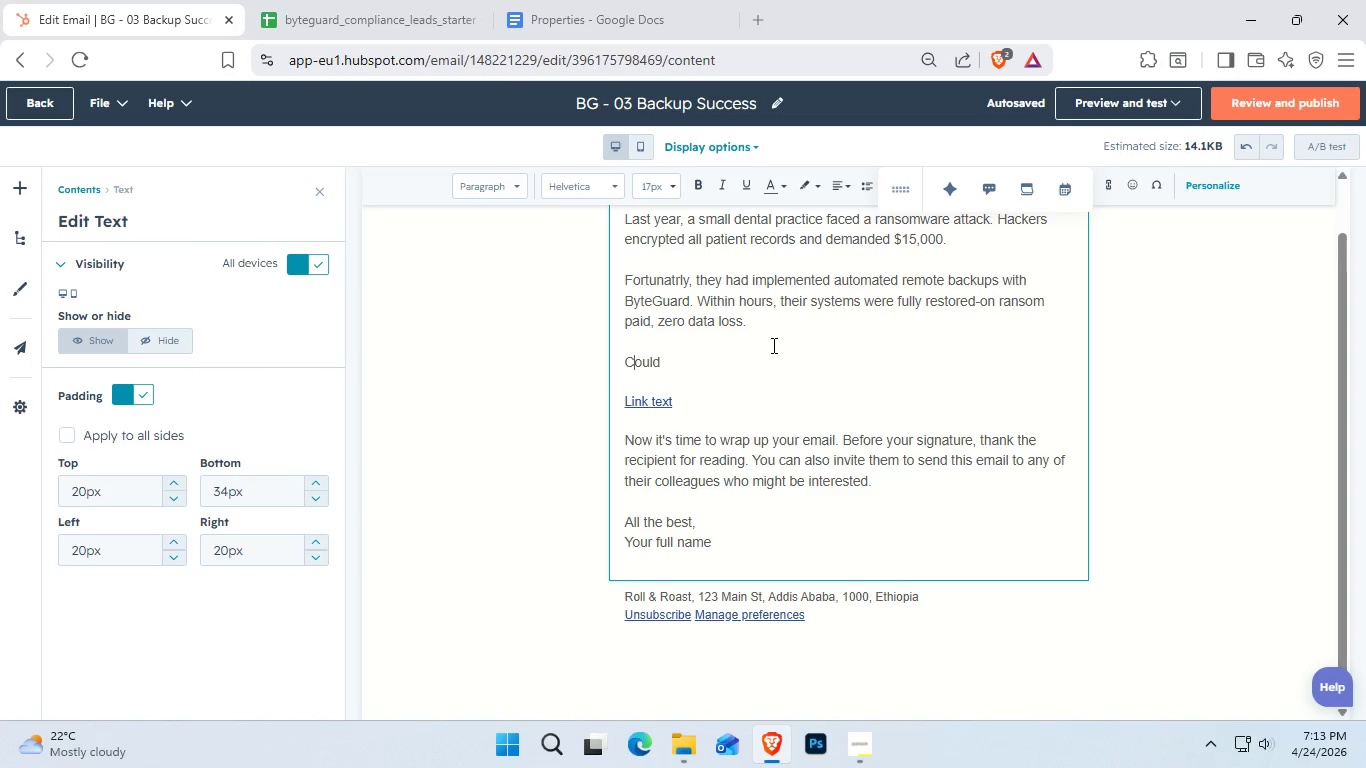 
key(ArrowRight)
 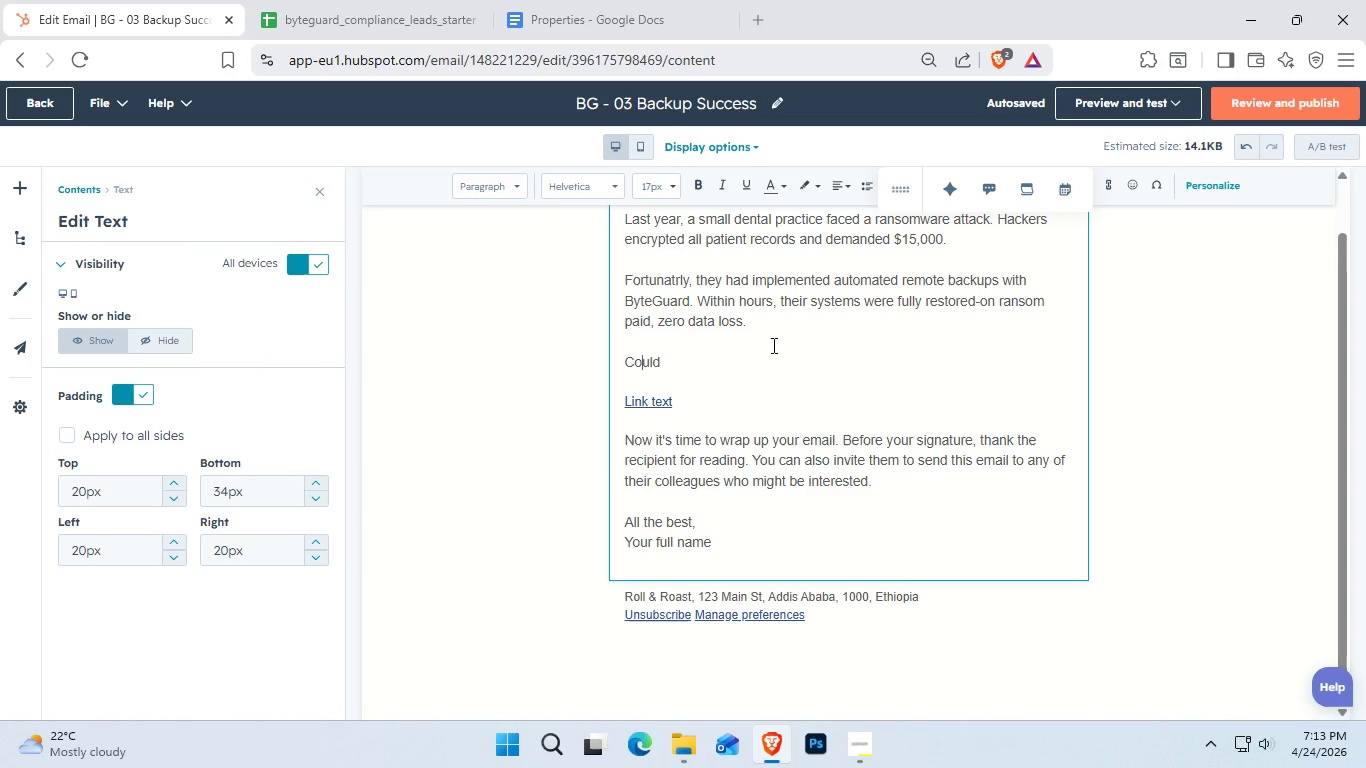 
key(ArrowRight)
 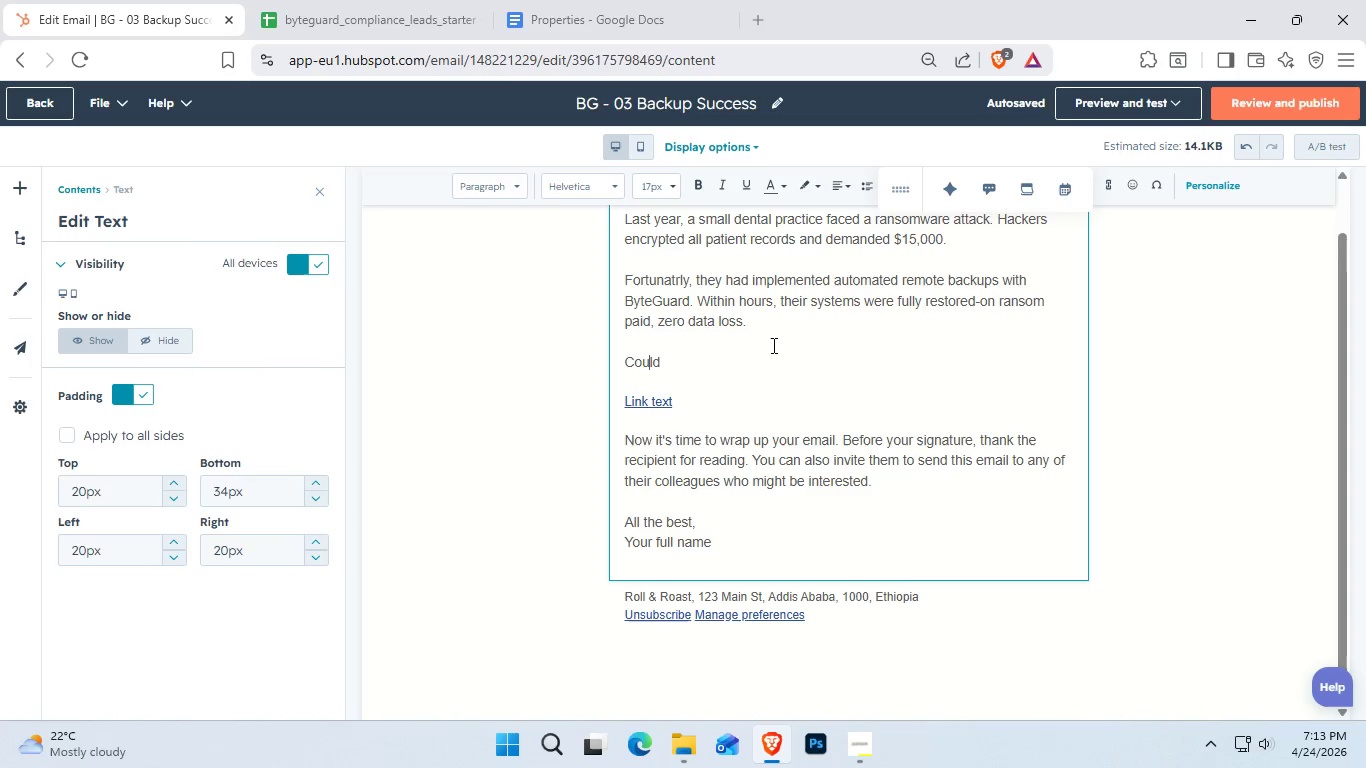 
key(ArrowRight)
 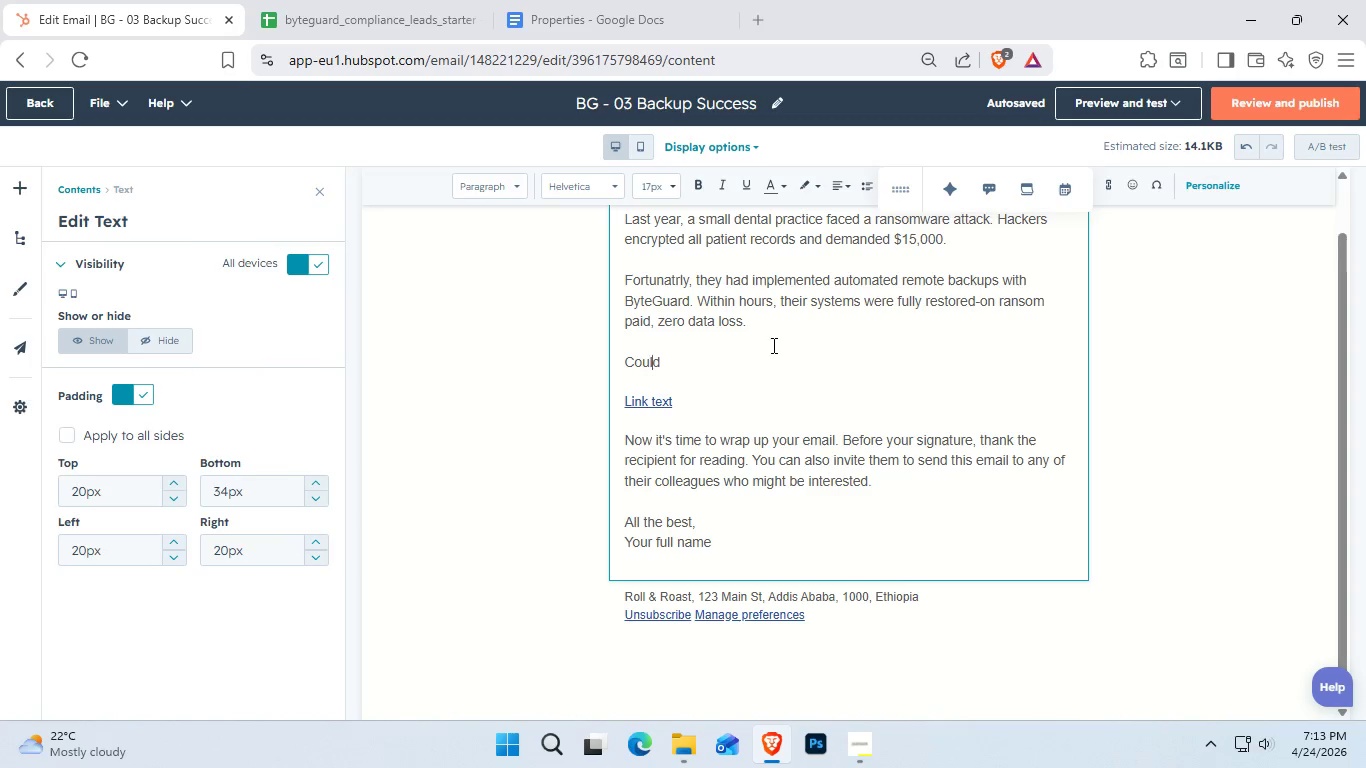 
key(ArrowRight)
 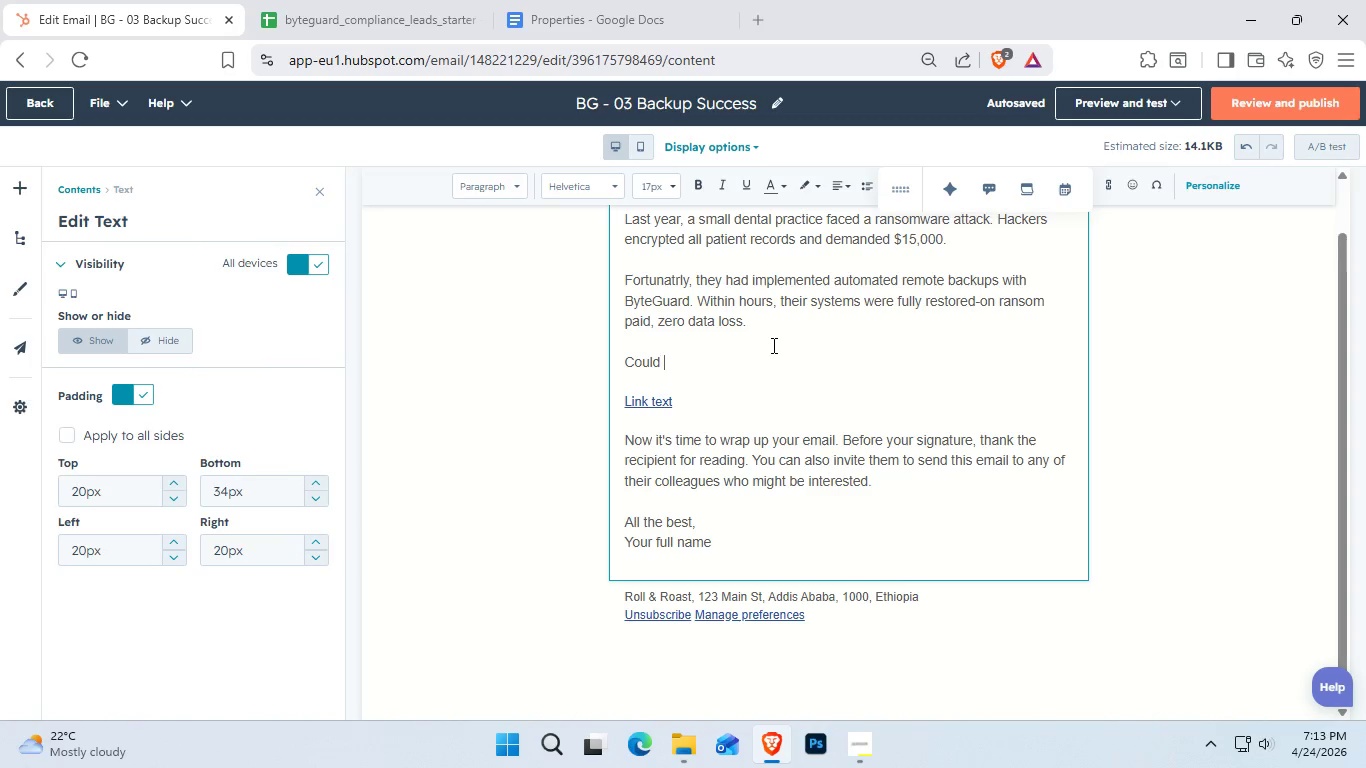 
key(Space)
 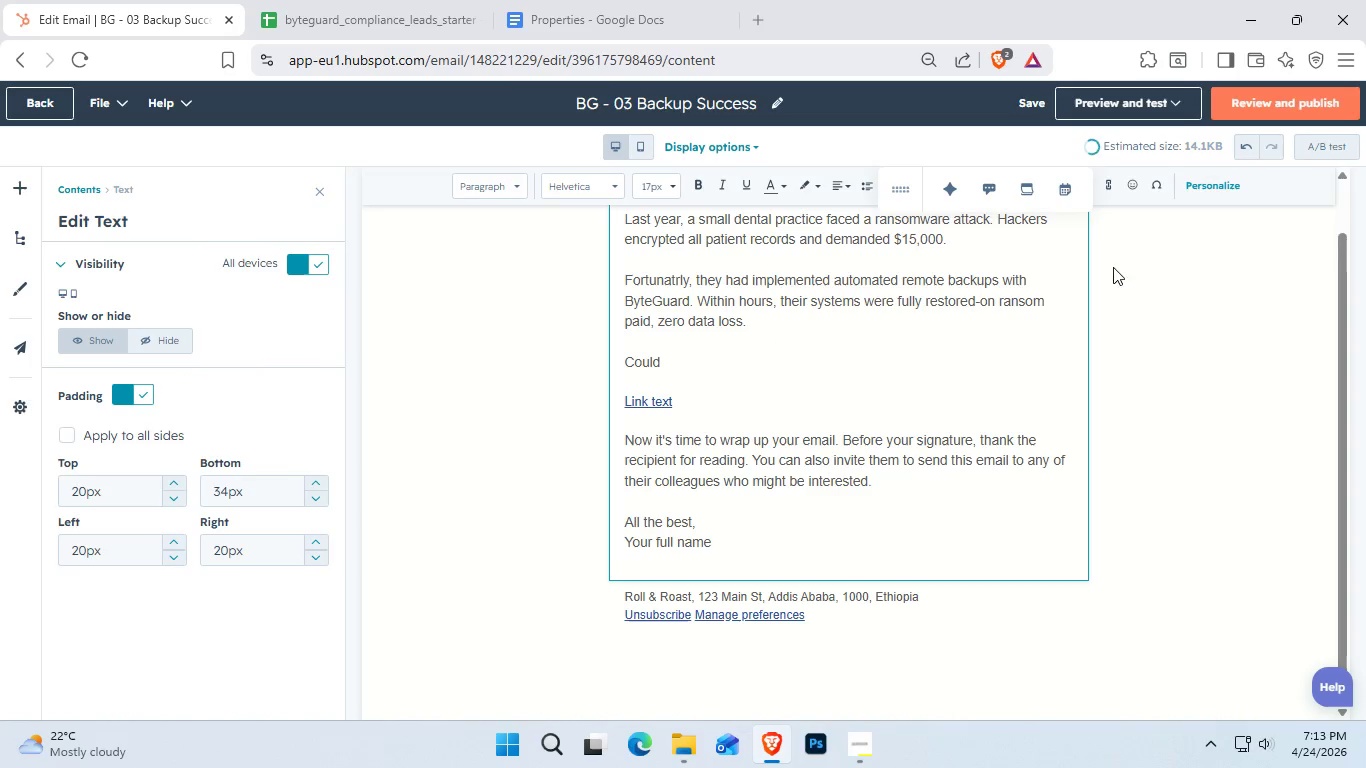 
left_click([1236, 172])
 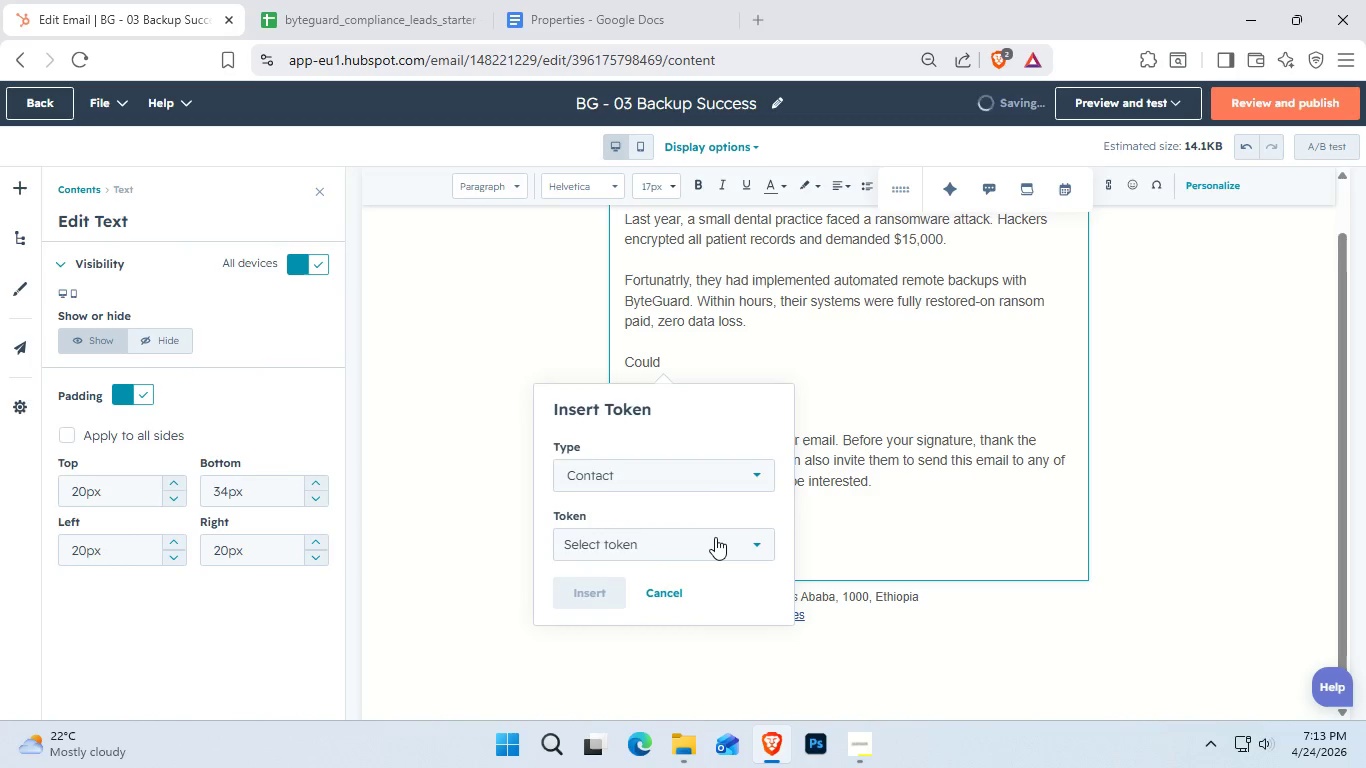 
left_click([715, 537])
 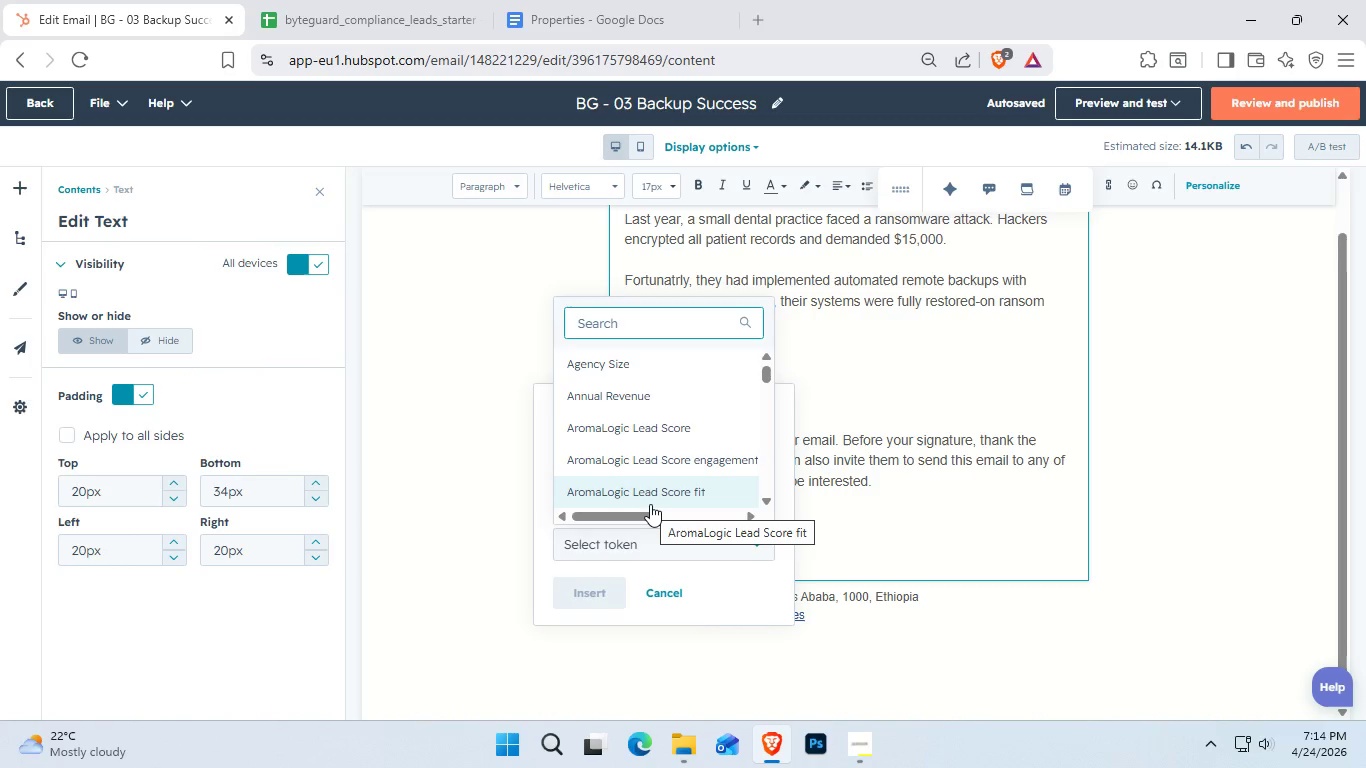 
wait(20.84)
 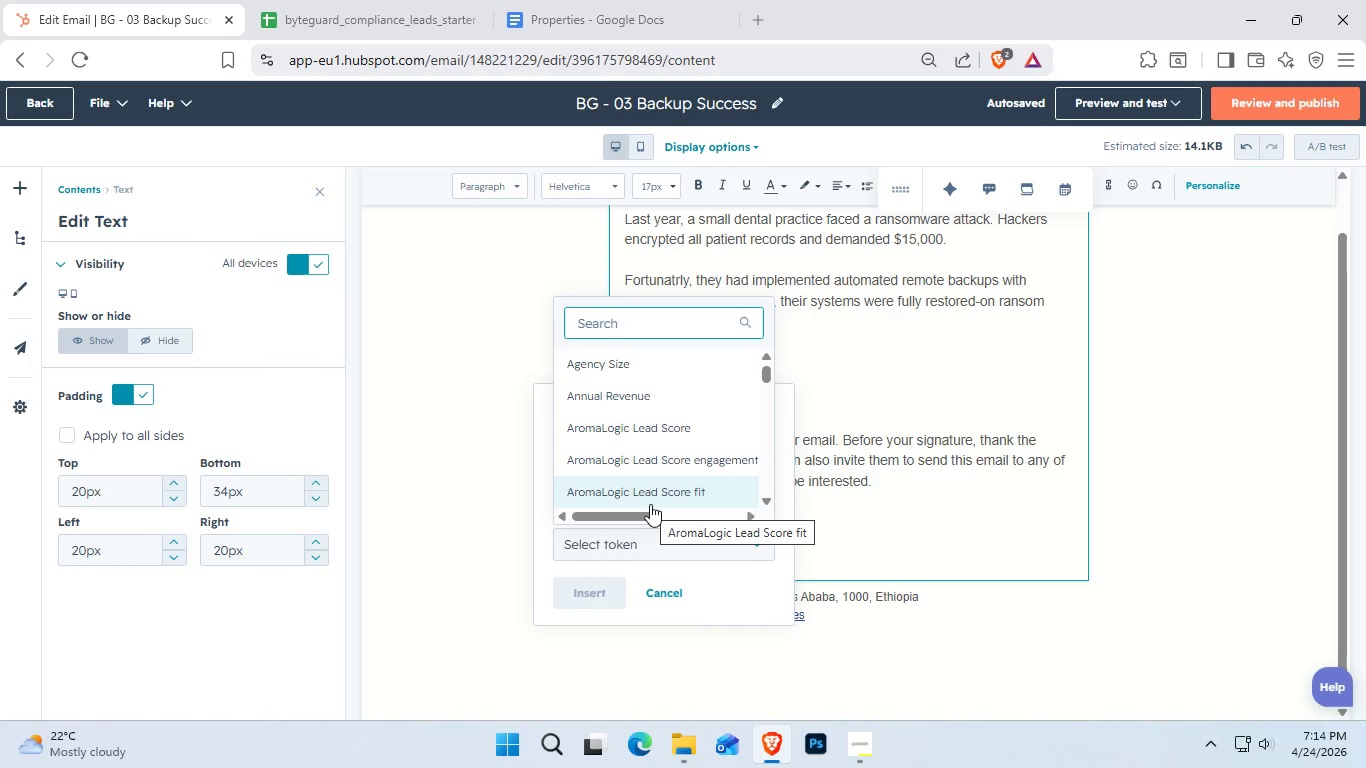 
type(compa)
 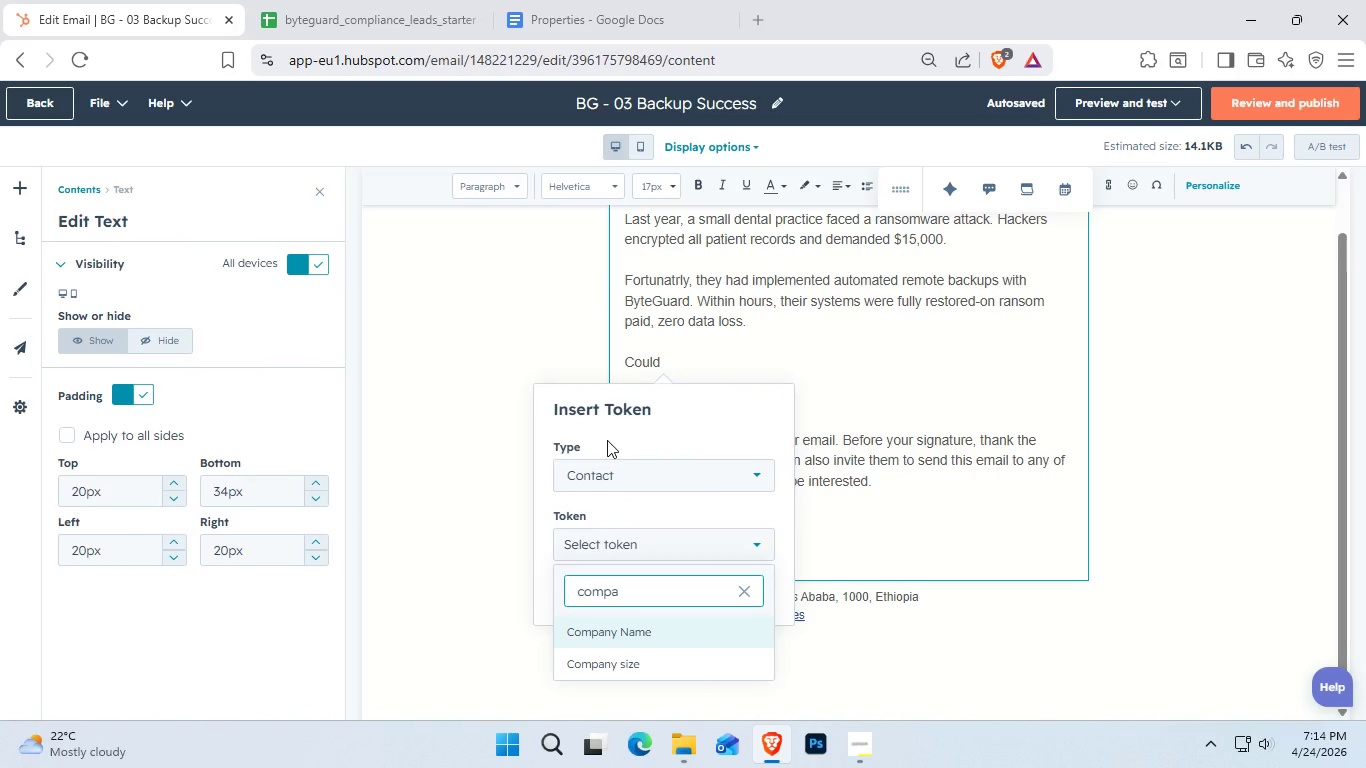 
key(ArrowDown)
 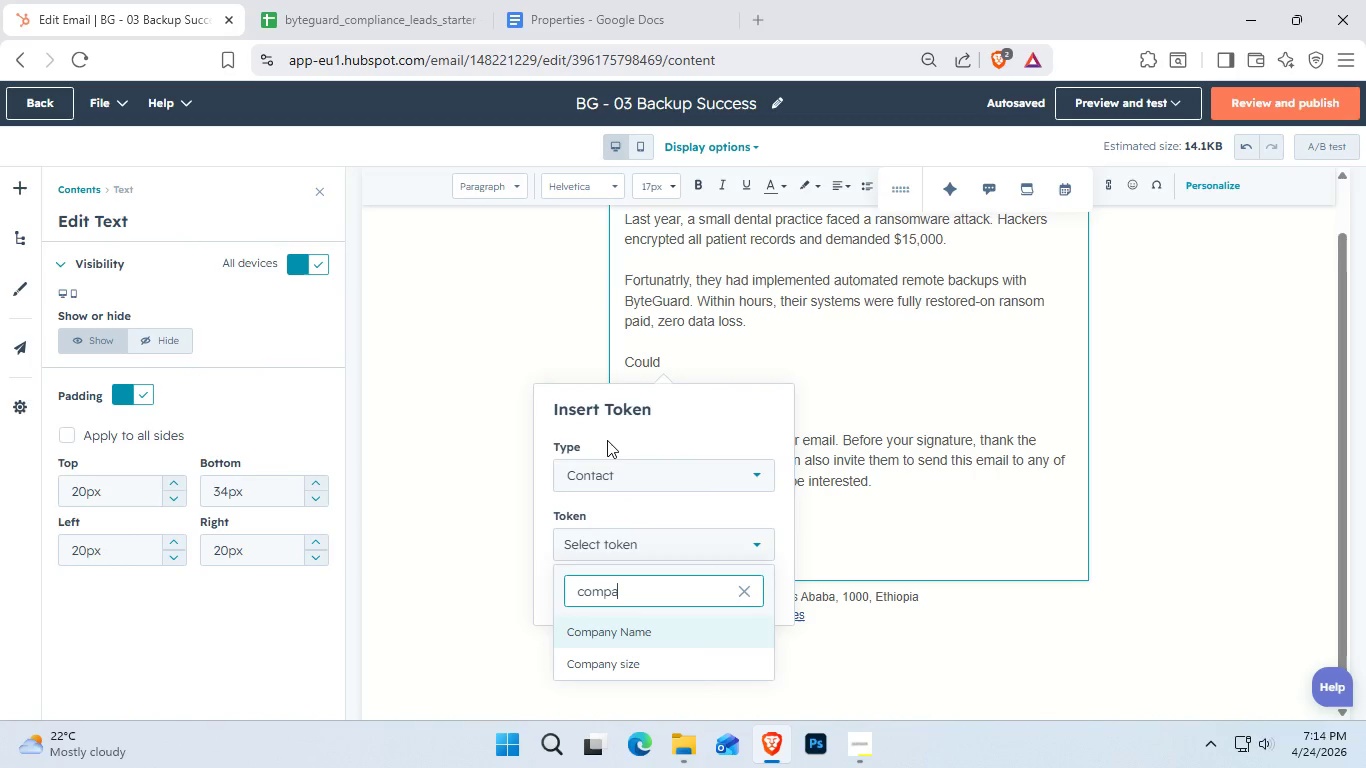 
key(ArrowUp)
 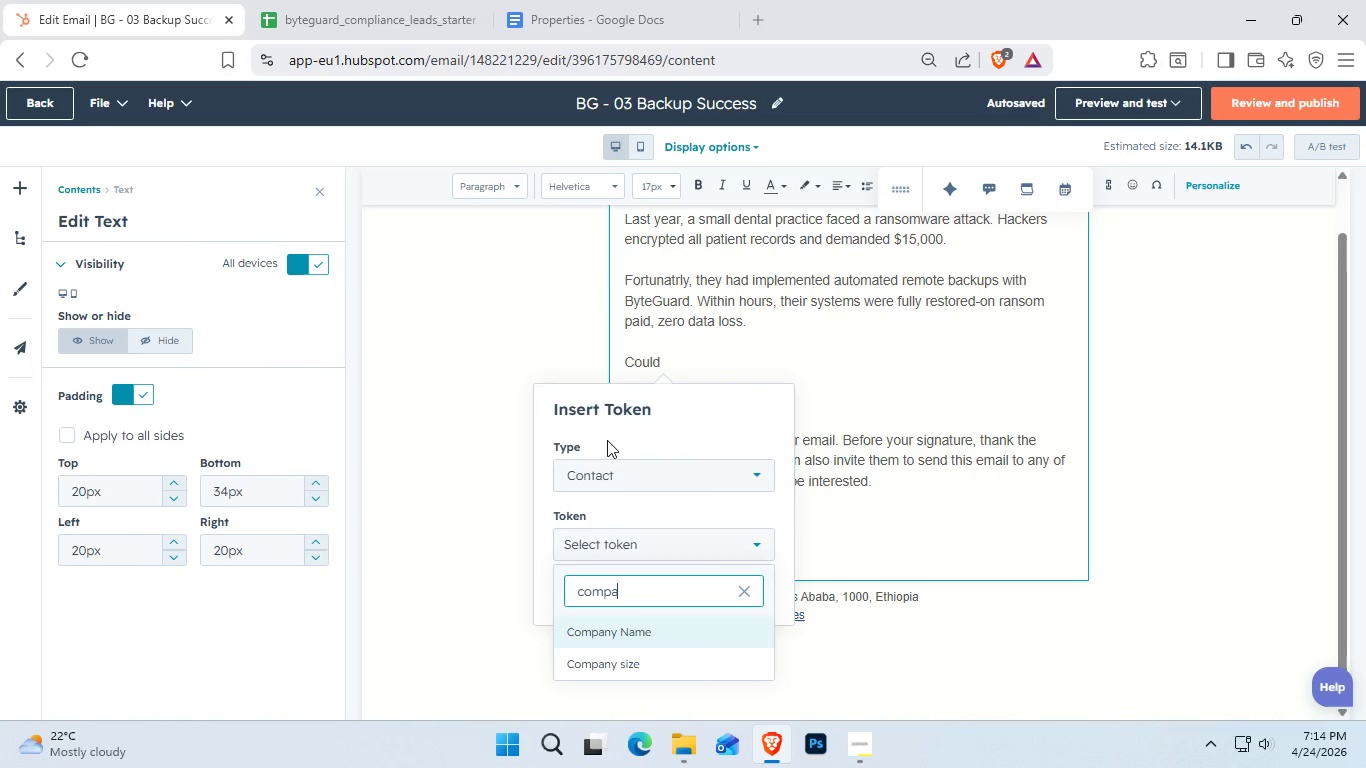 
key(Shift+ShiftRight)
 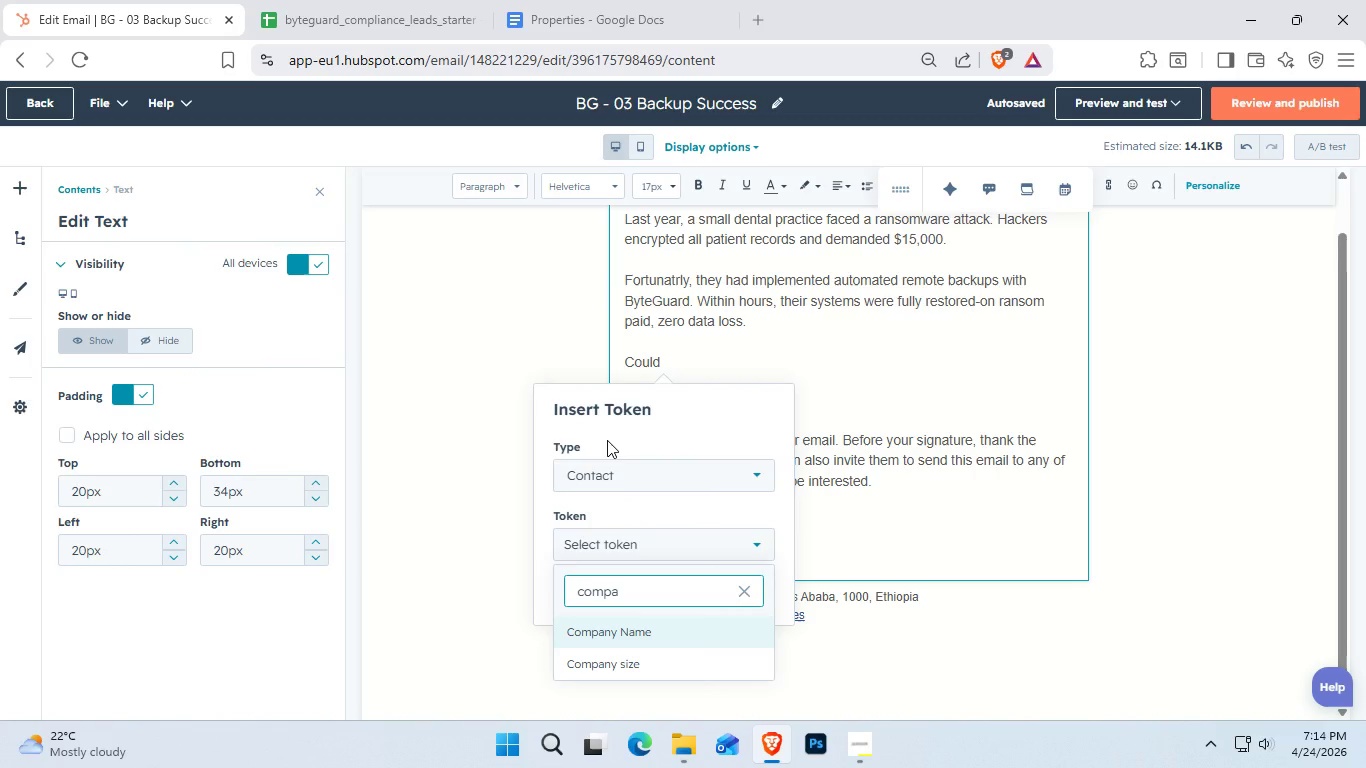 
key(Enter)
 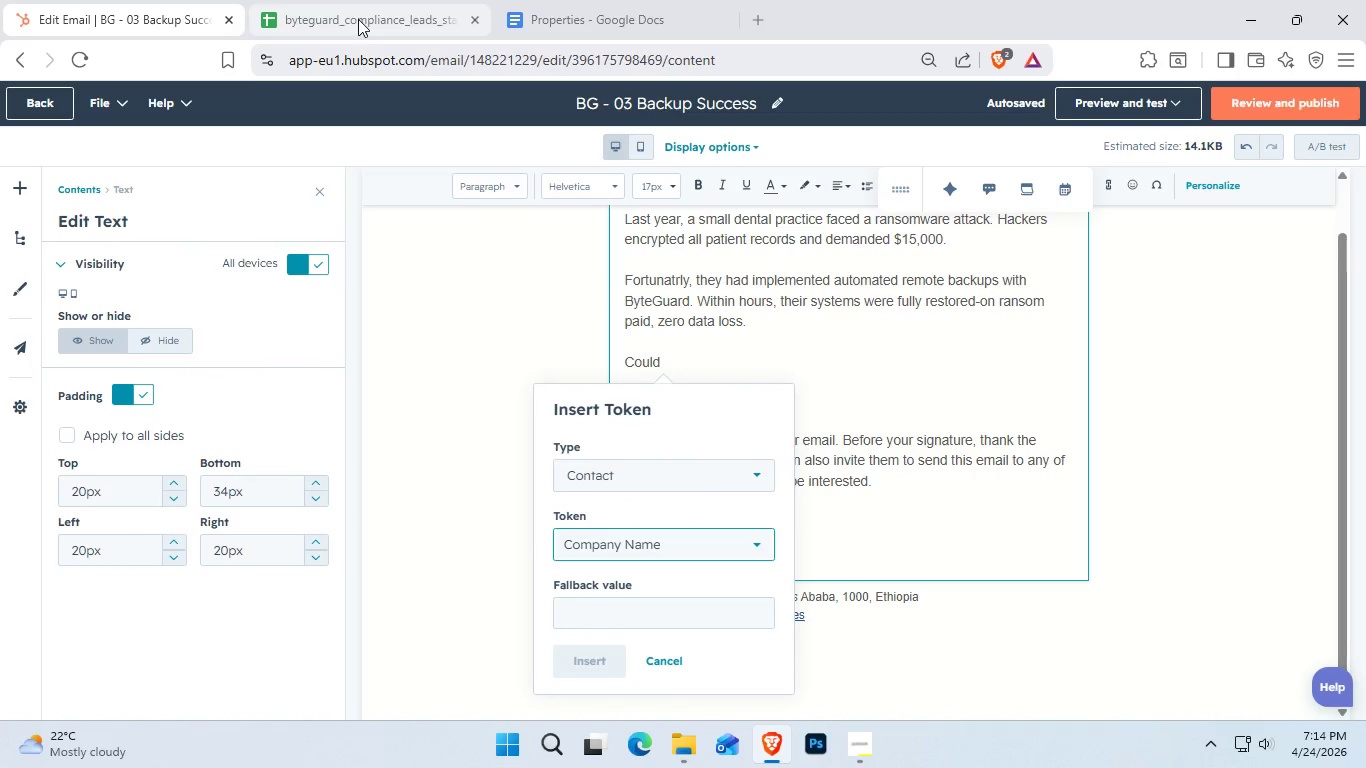 
left_click([606, 597])
 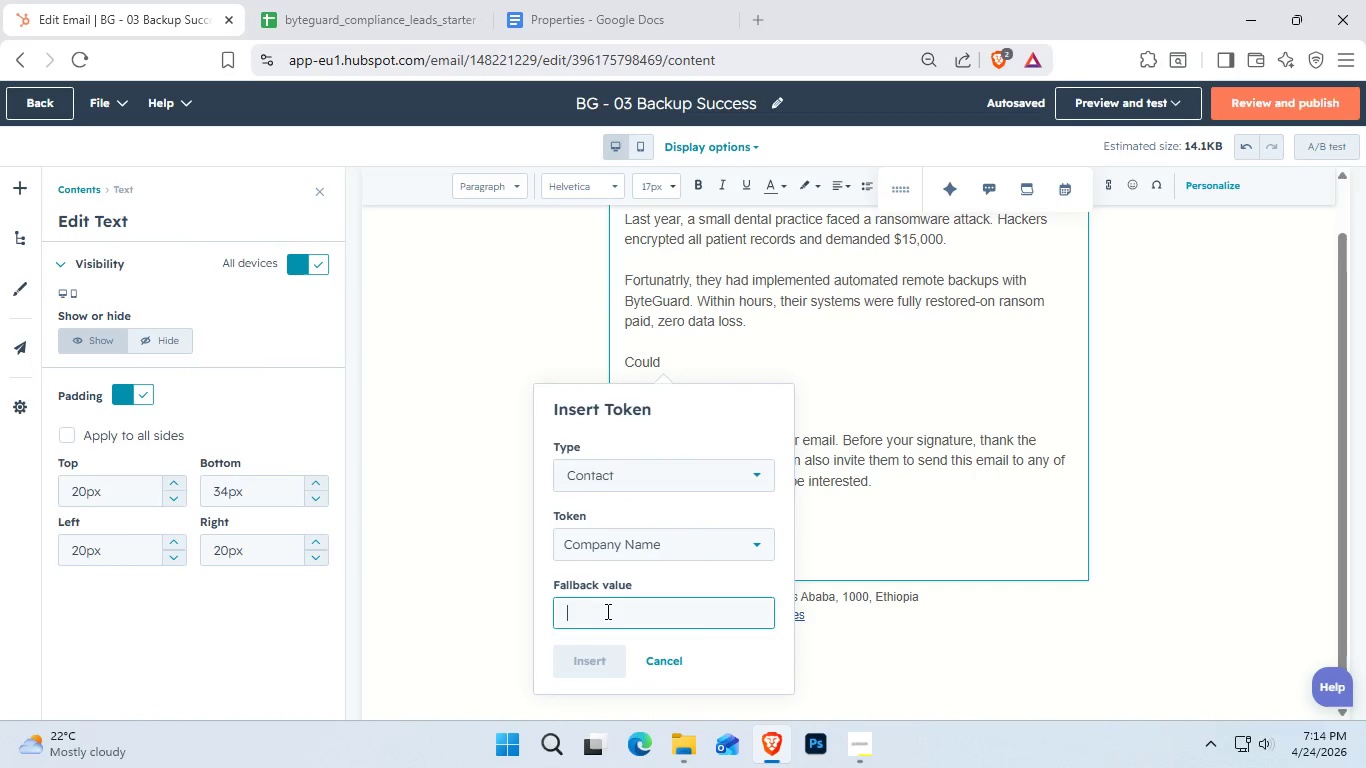 
key(Control+V)
 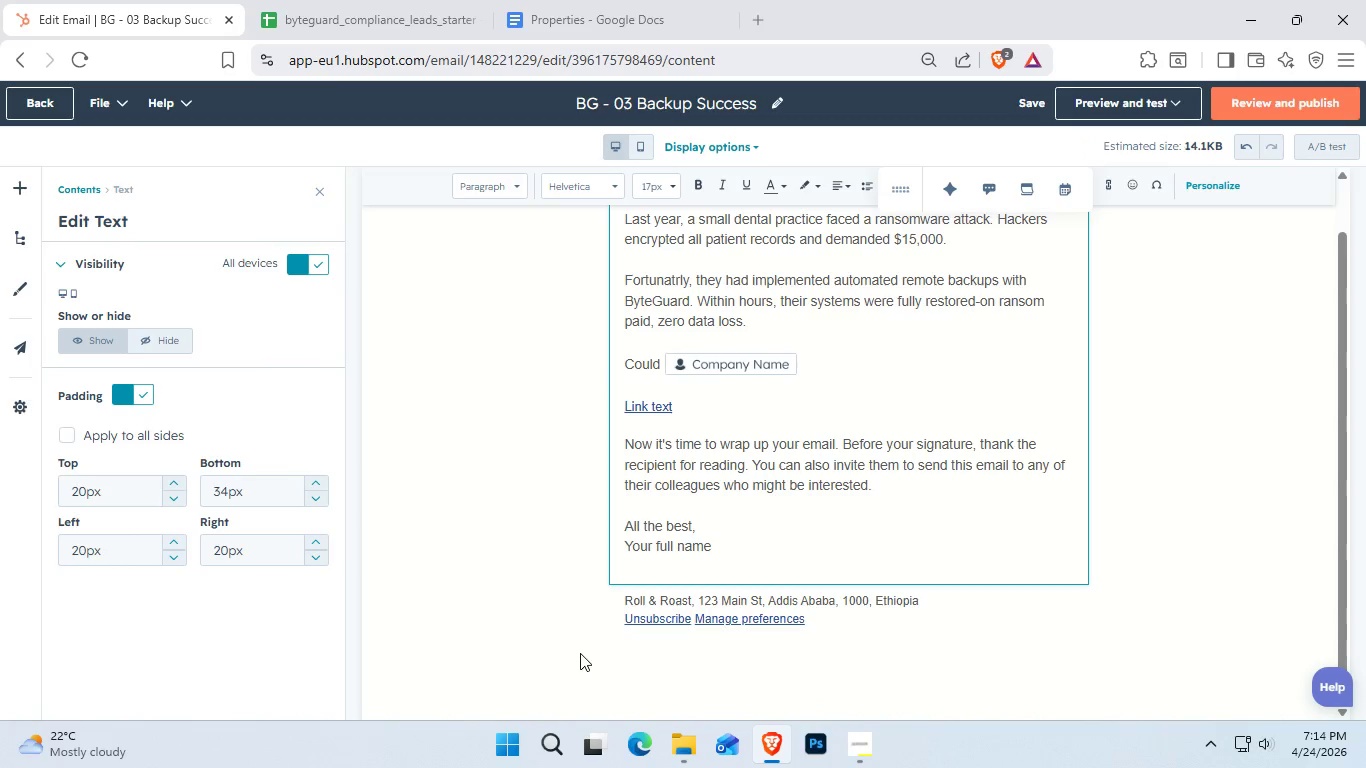 
type( recover taht)
key(Backspace)
key(Backspace)
key(Backspace)
type(hat fst)
key(Backspace)
key(Backspace)
type(ast)
 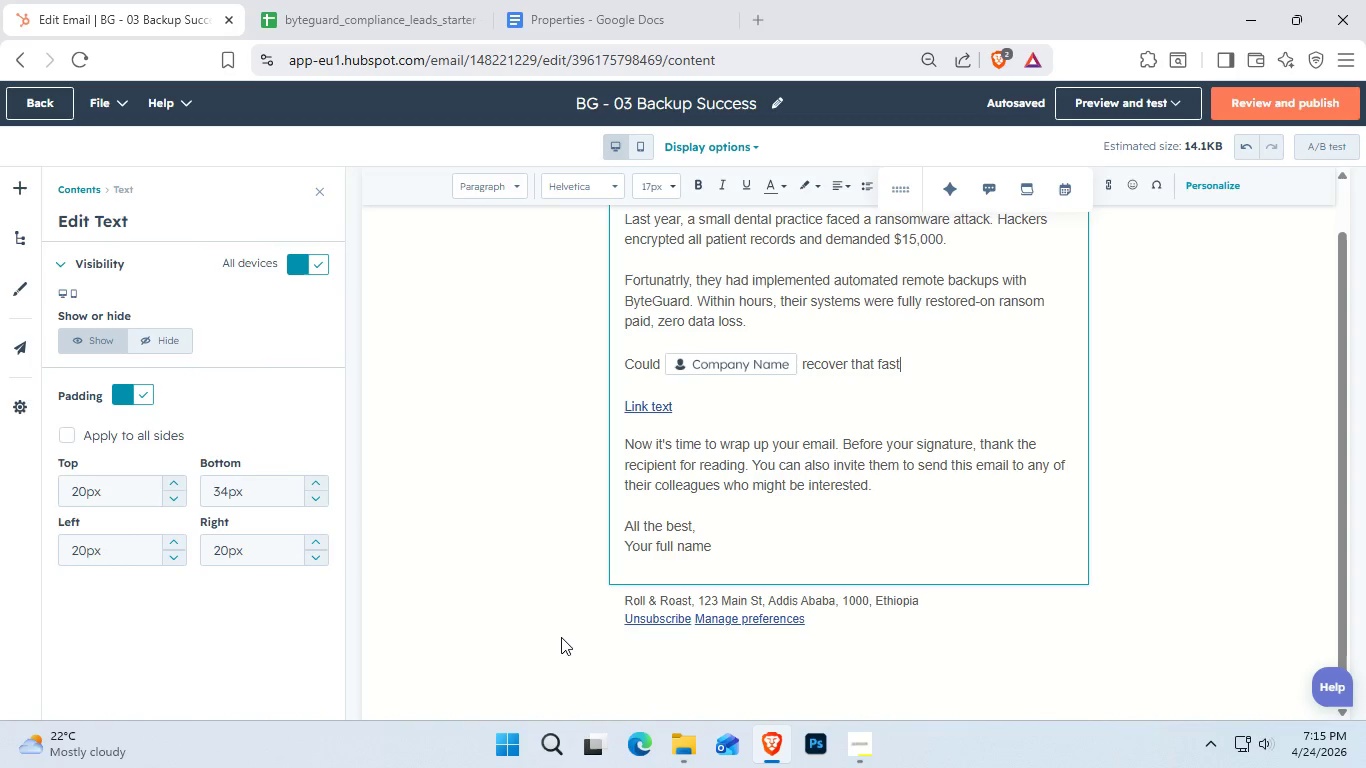 
wait(42.75)
 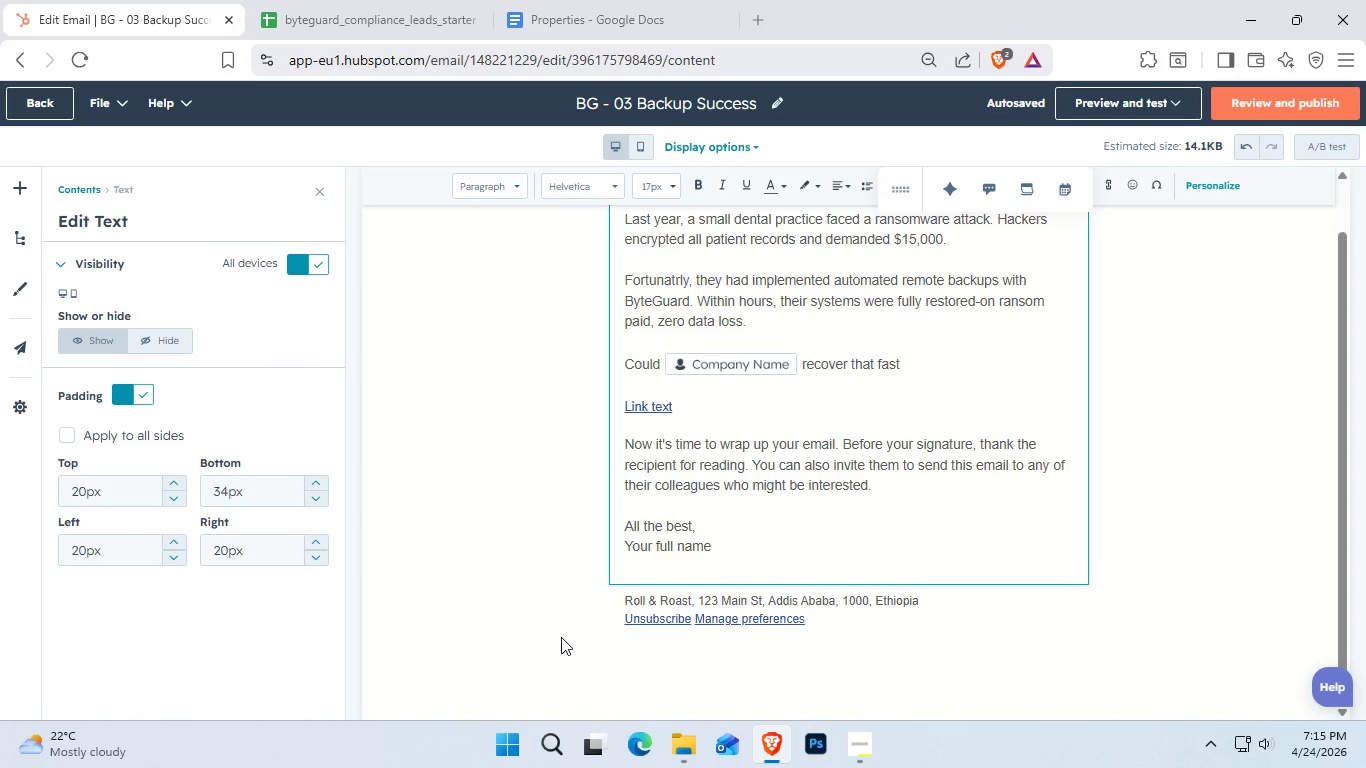 
type(? If you're unsure)
 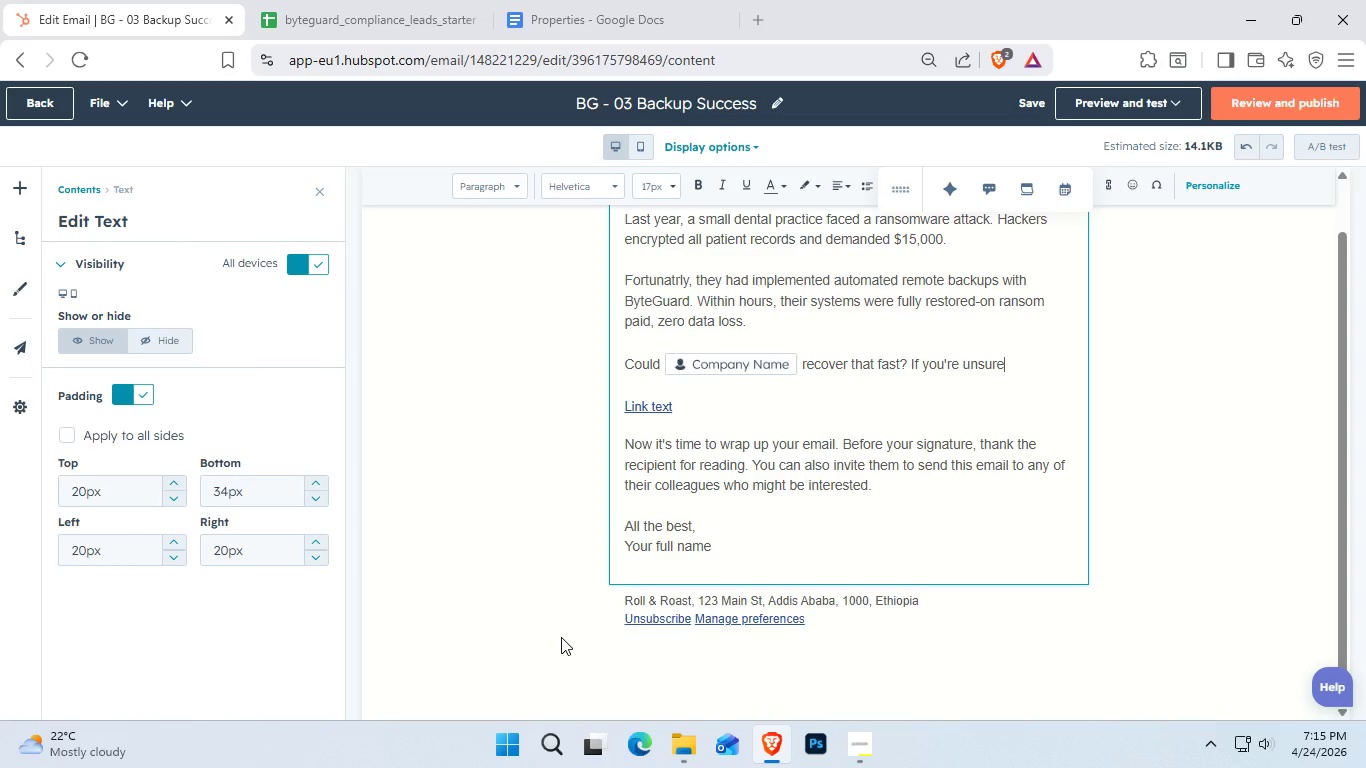 
type(, tommore)
key(Backspace)
key(Backspace)
key(Backspace)
key(Backspace)
type(orrow's email might be the most important one you read this week.)
 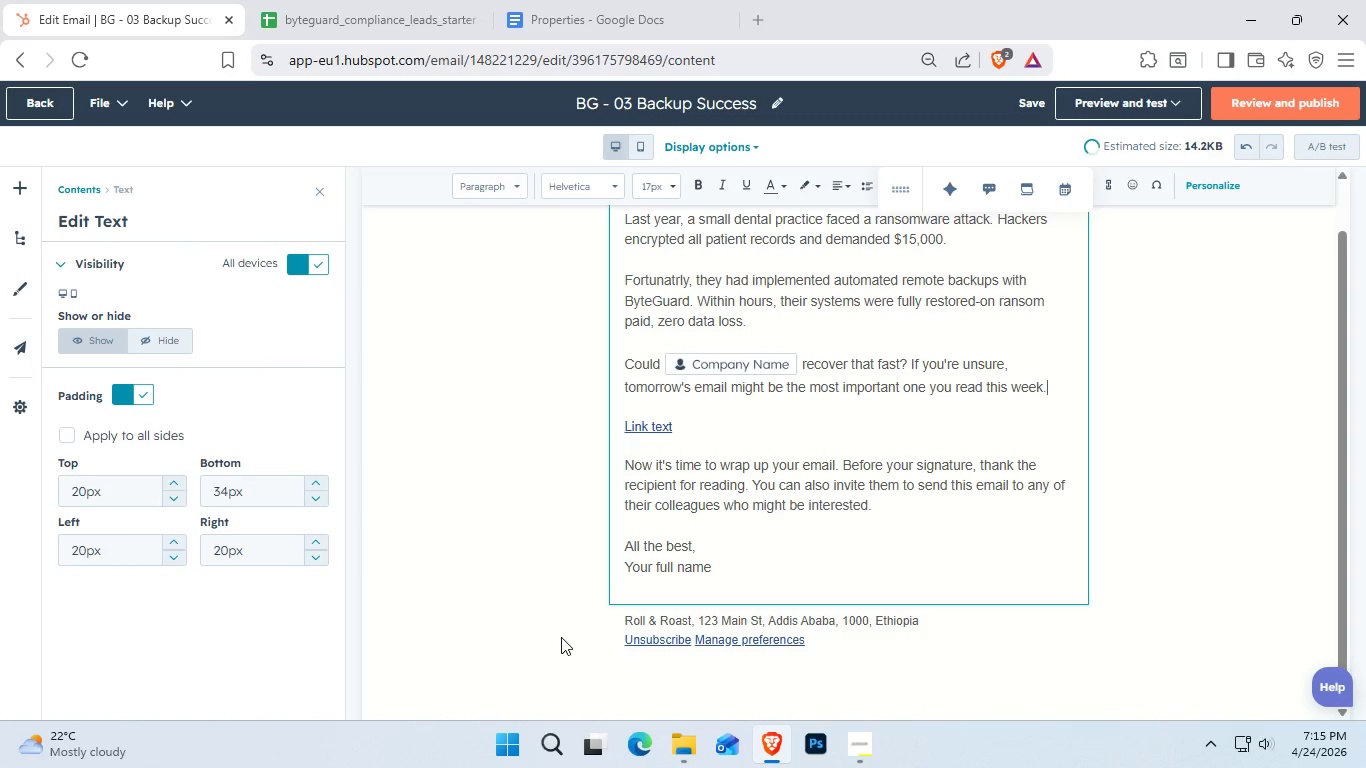 
key(Enter)
 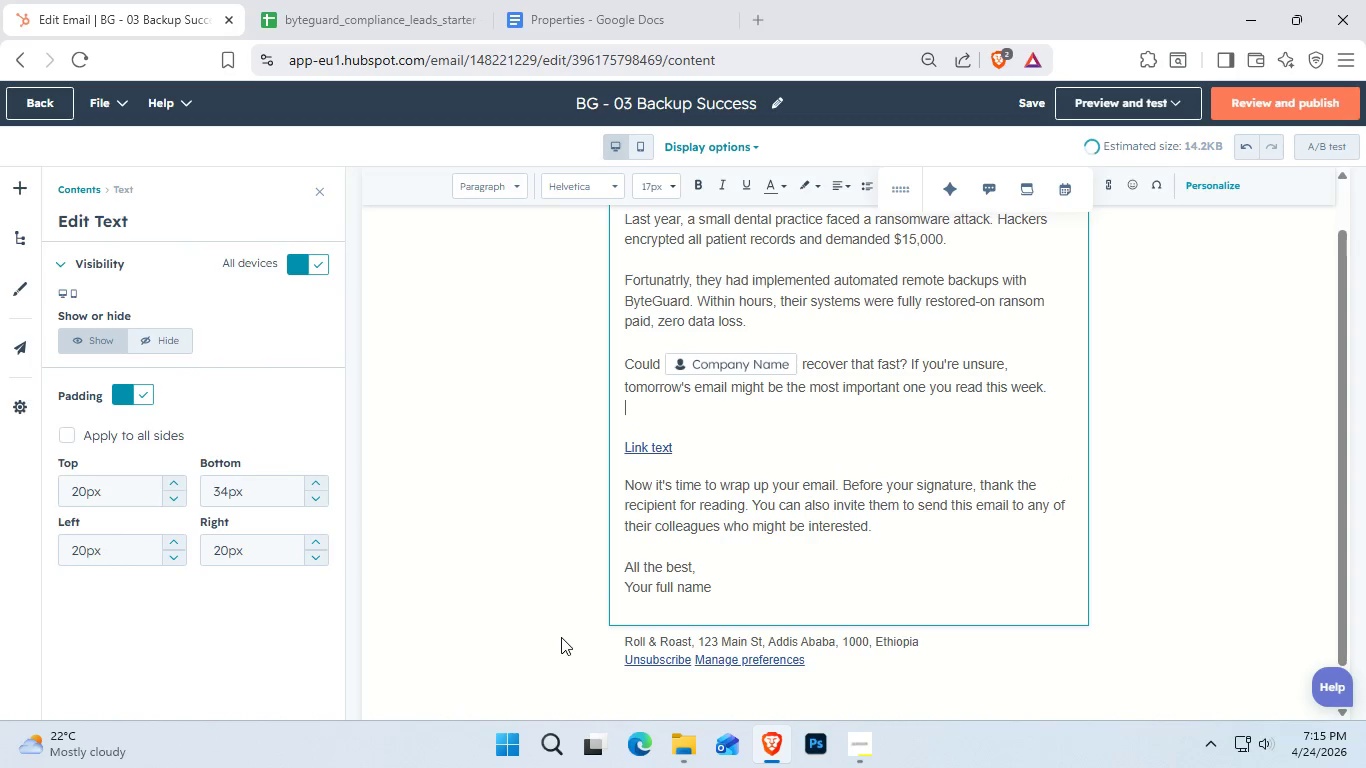 
key(Enter)
 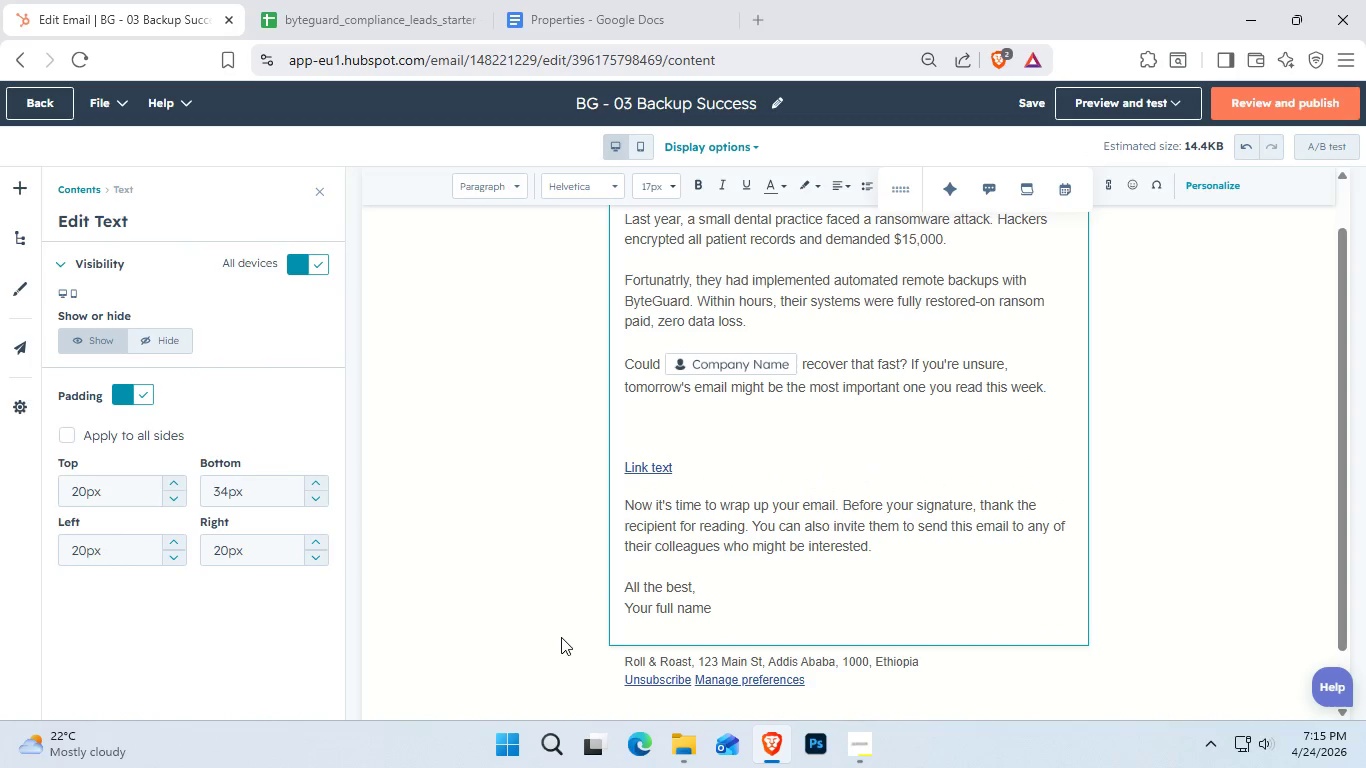 
hold_key(key=ShiftLeft, duration=0.34)
 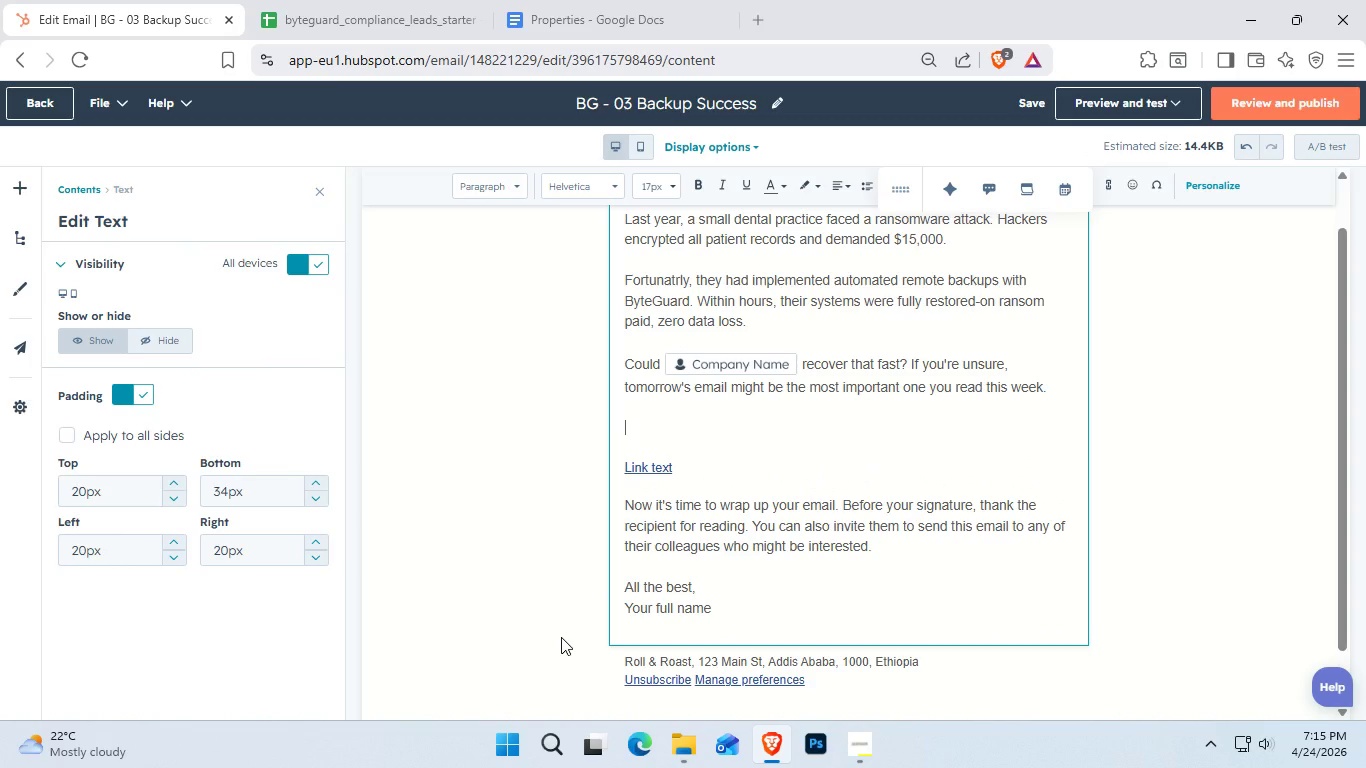 
type(Inyp)
key(Backspace)
key(Backspace)
type( your corner,)
 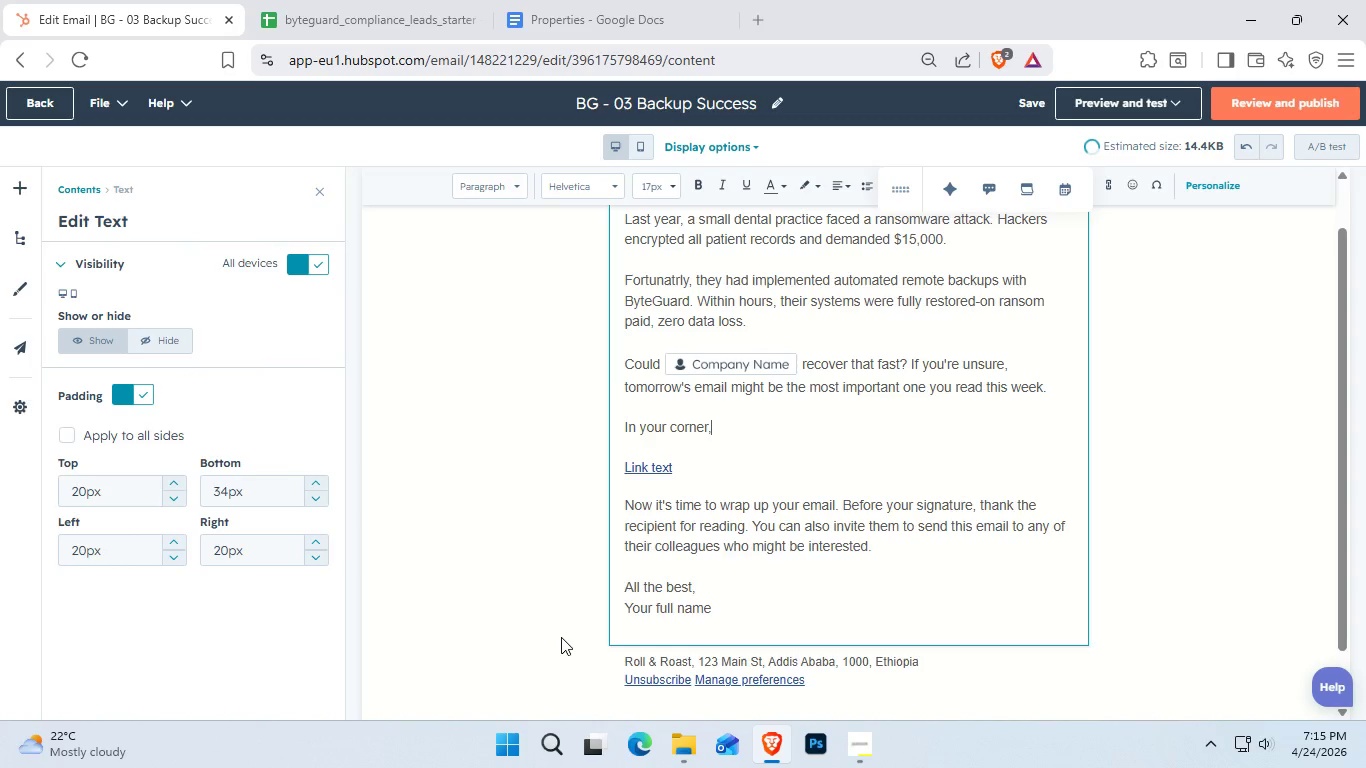 
key(Enter)
 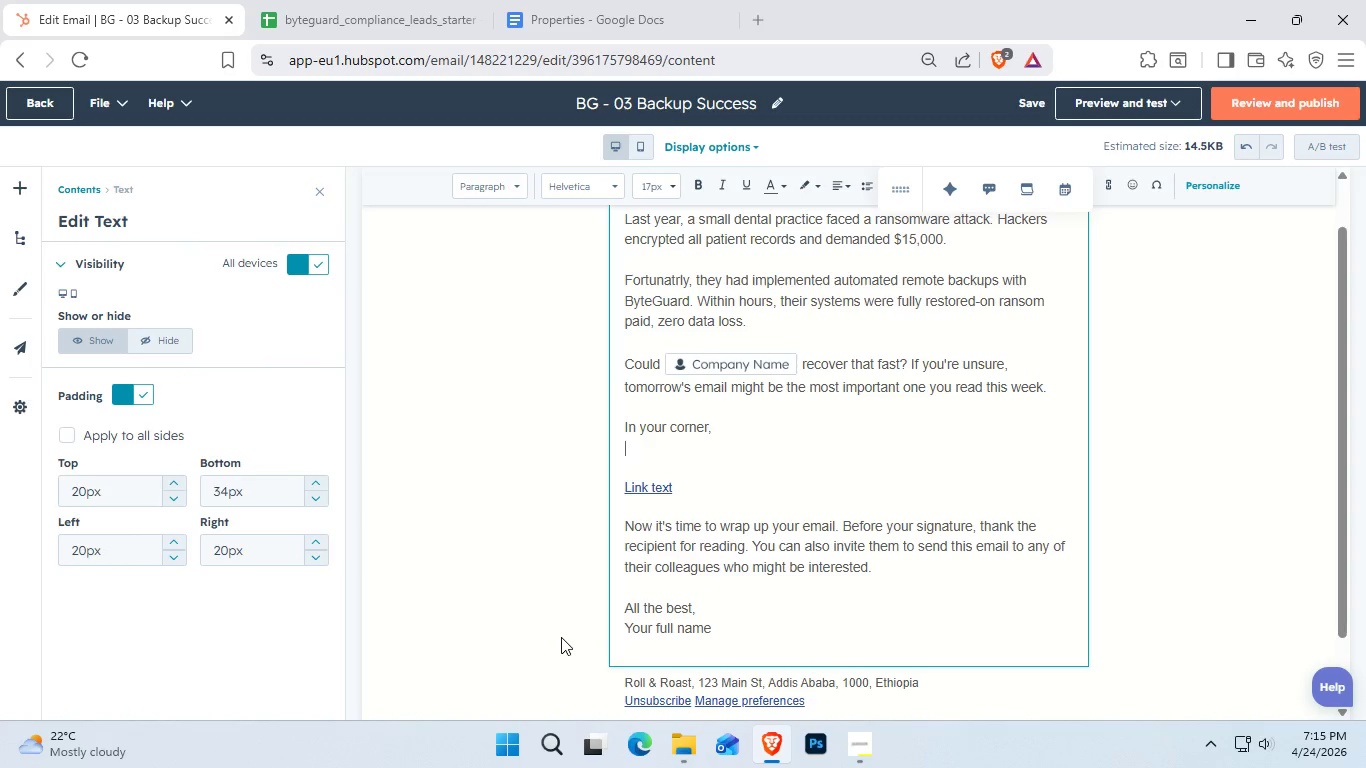 
type(ByteF)
key(Backspace)
type(Guare)
key(Backspace)
key(Backspace)
 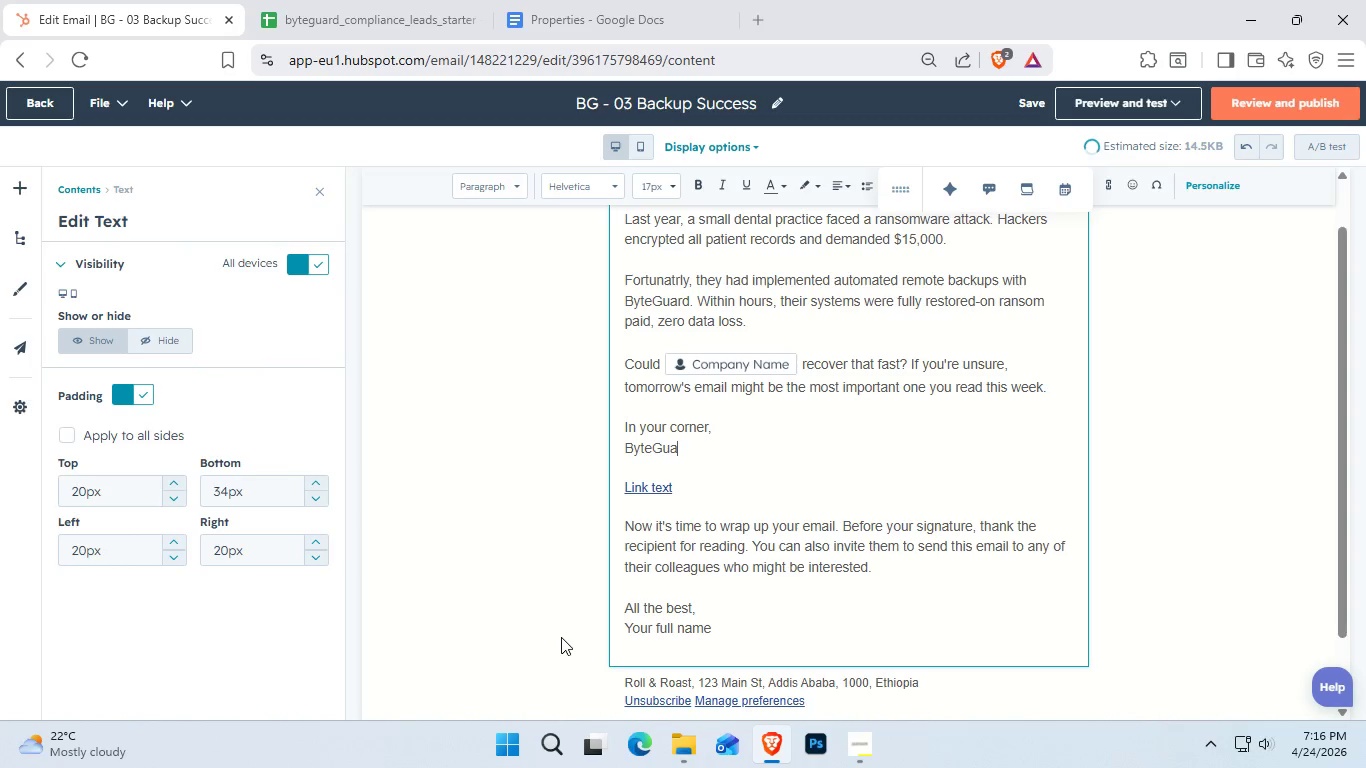 
type(rd Solutions)
 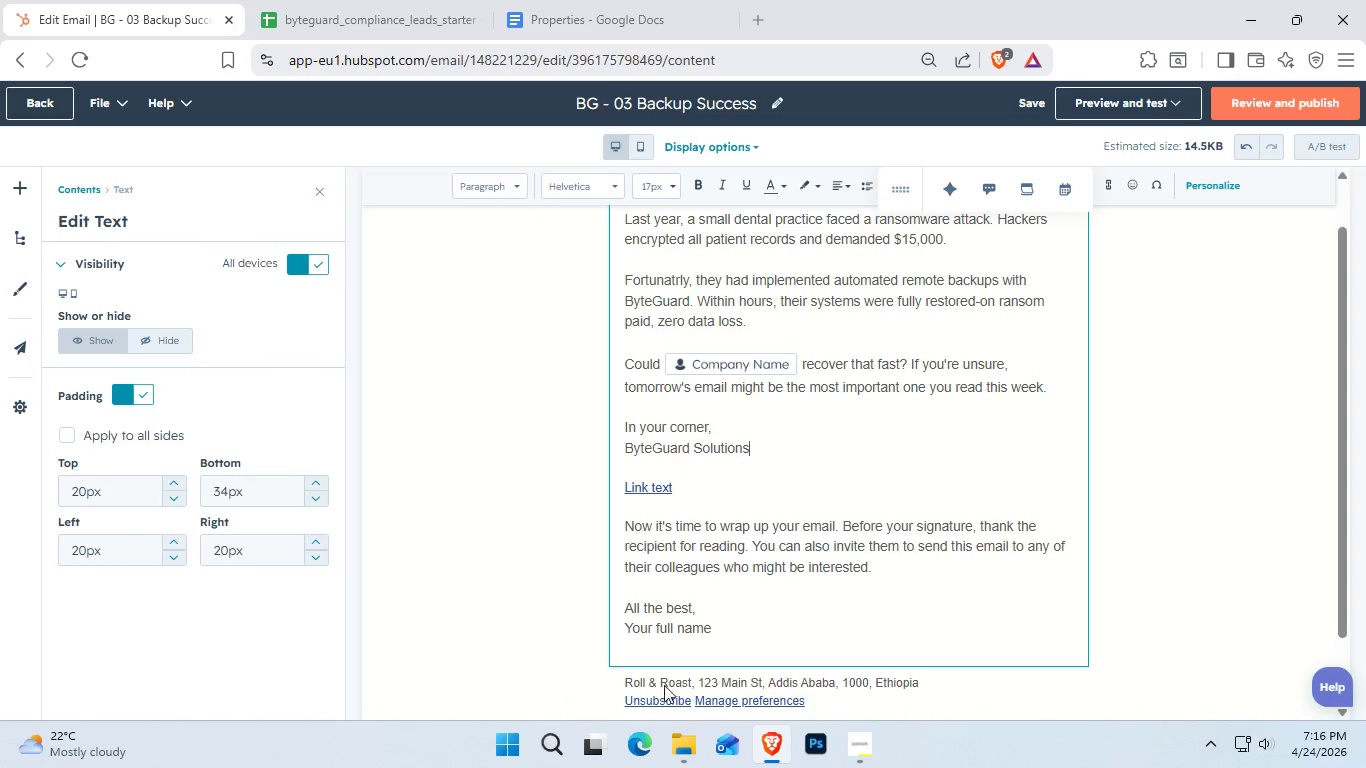 
left_click_drag(start_coordinate=[734, 626], to_coordinate=[569, 483])
 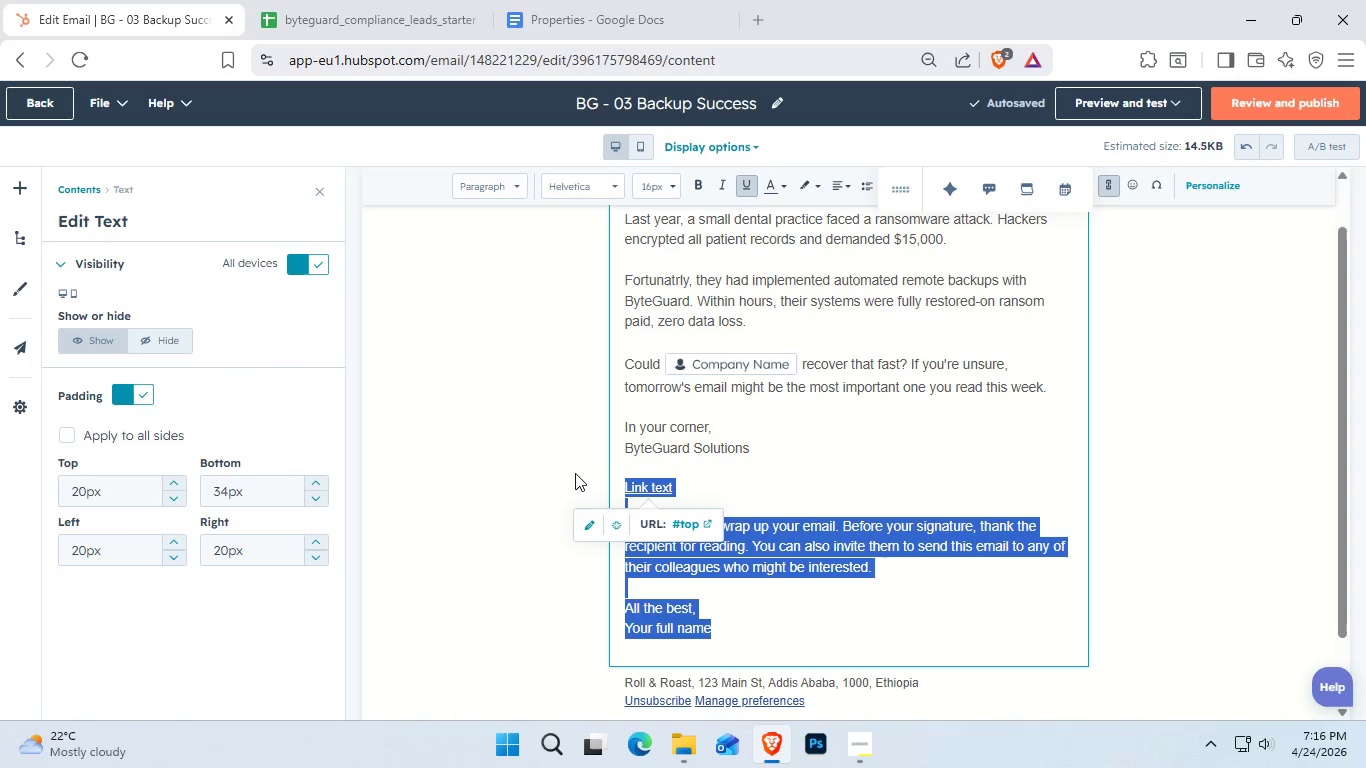 
key(Backspace)
 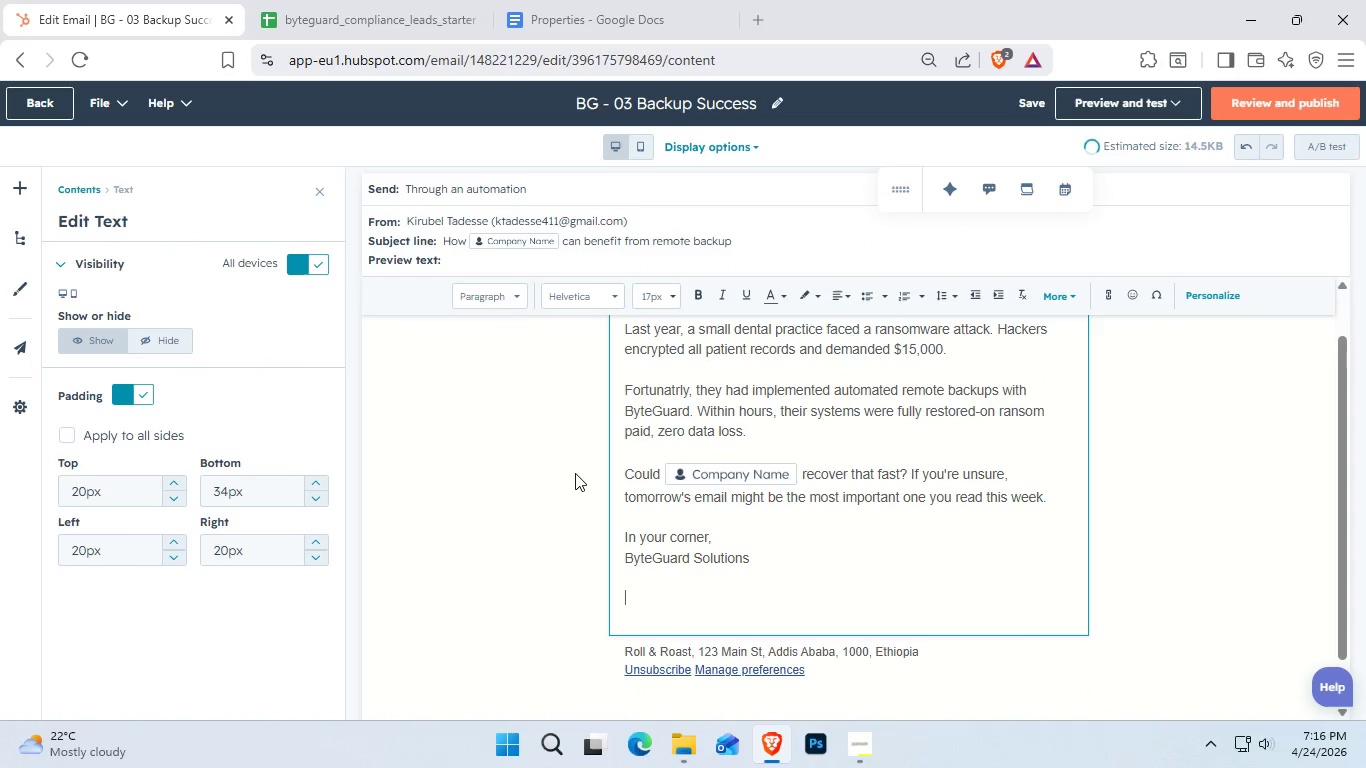 
key(Backspace)
 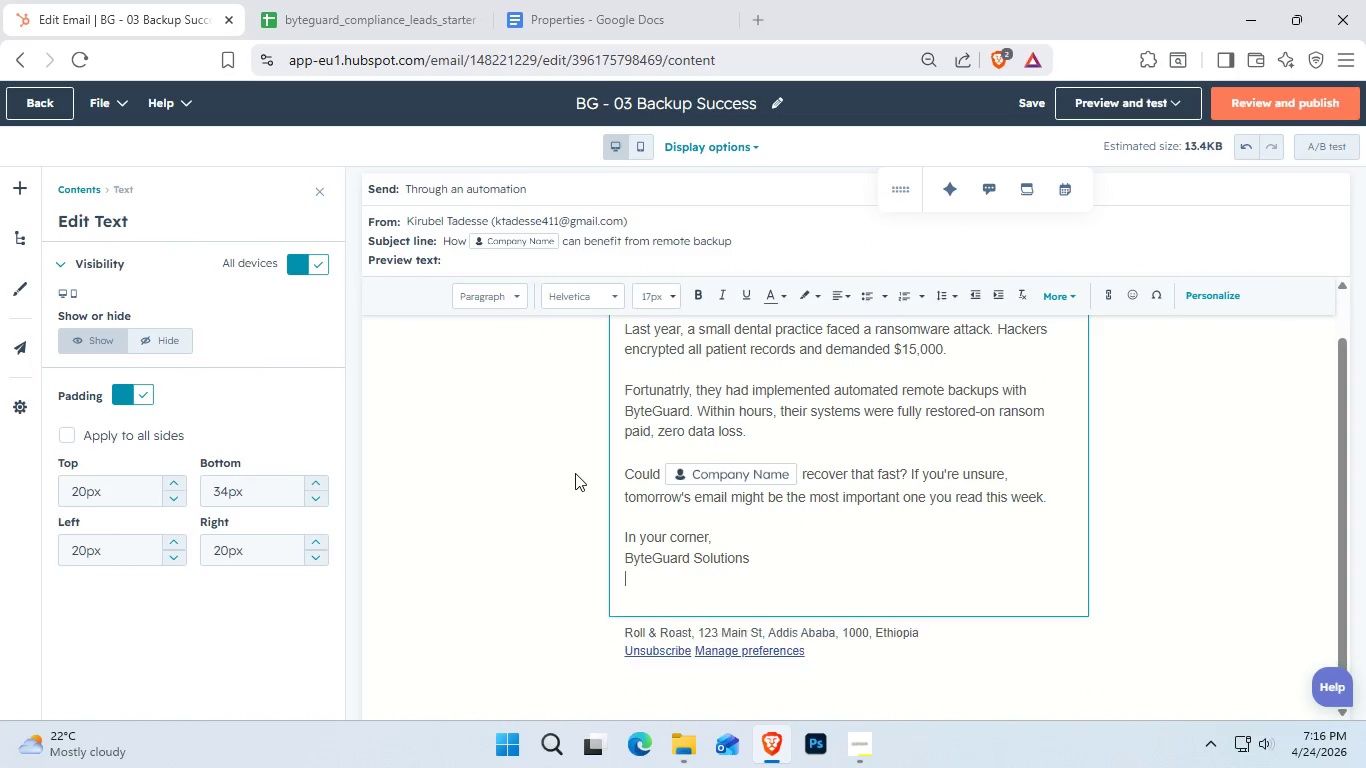 
key(Backspace)
 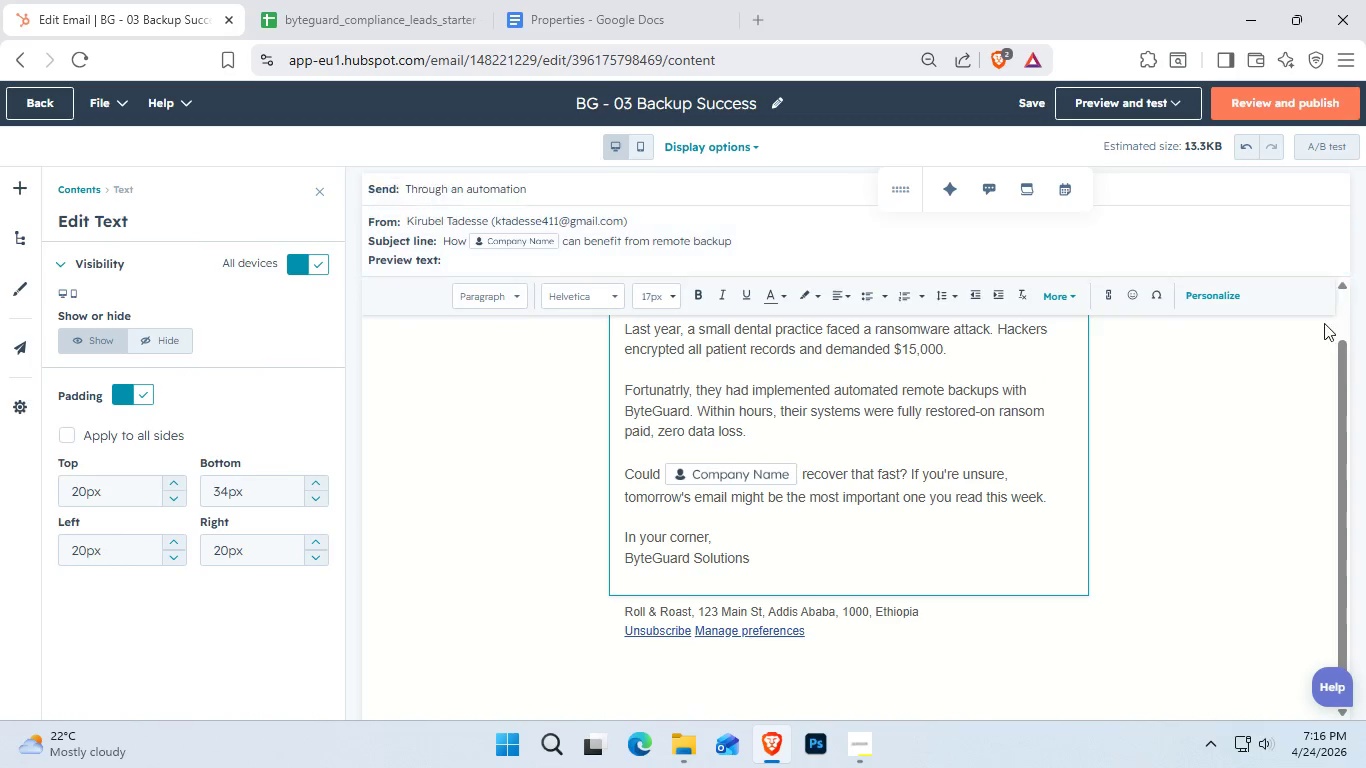 
left_click([1252, 104])
 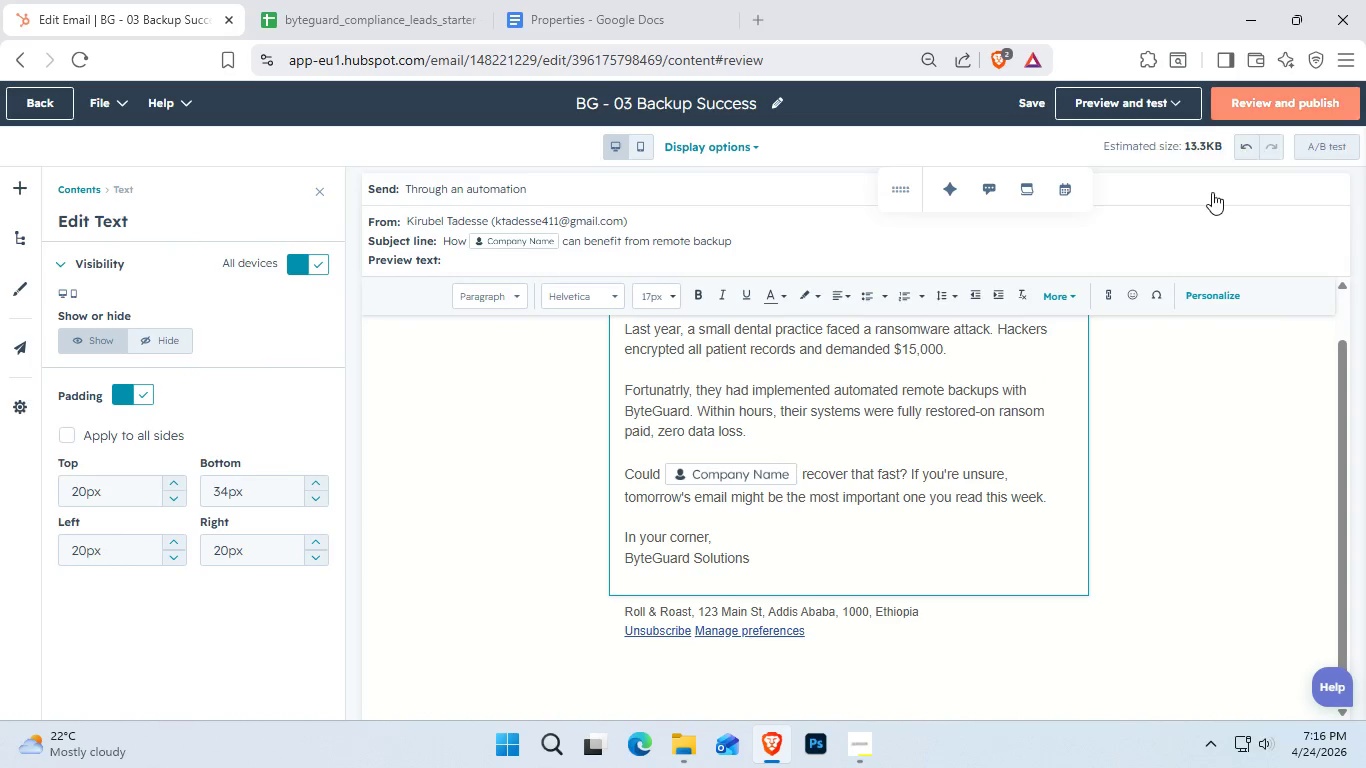 
left_click([1212, 192])
 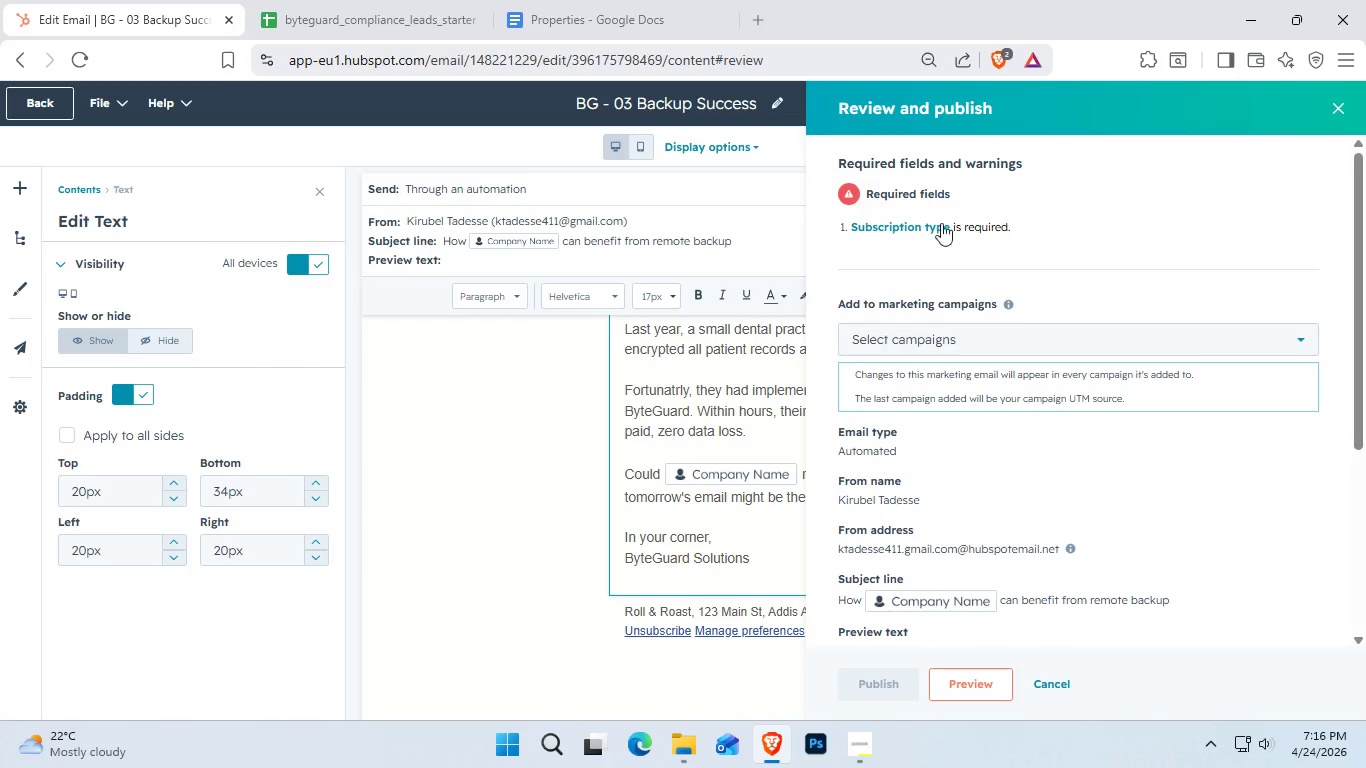 
left_click([939, 223])
 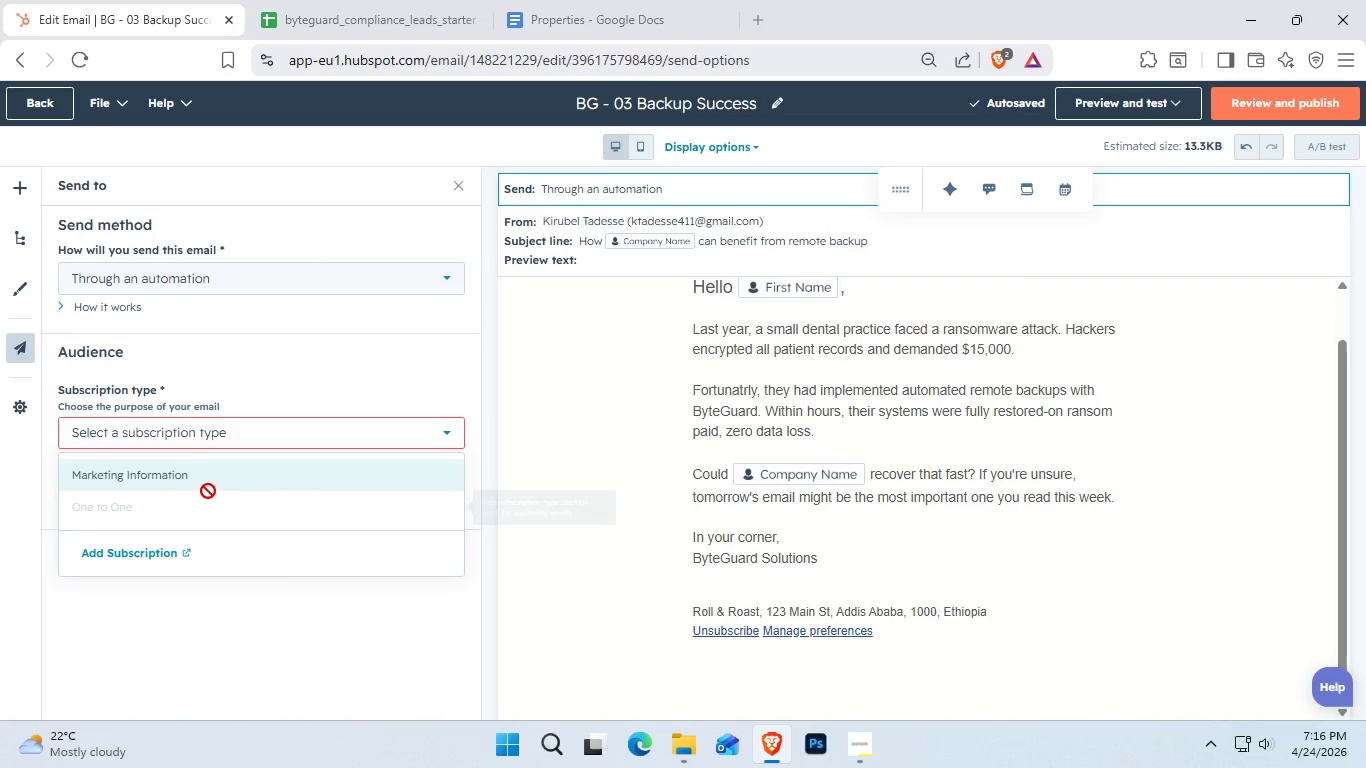 
double_click([207, 481])
 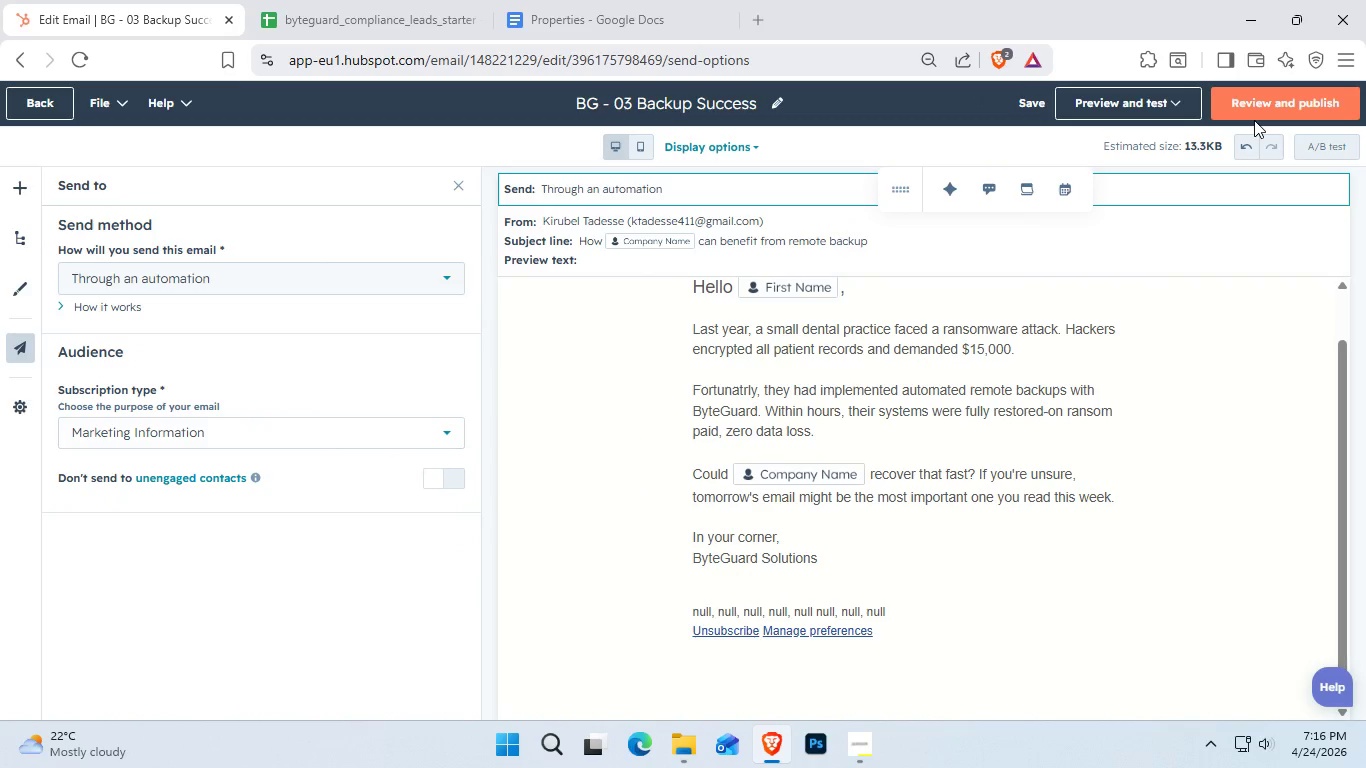 
left_click([1254, 120])
 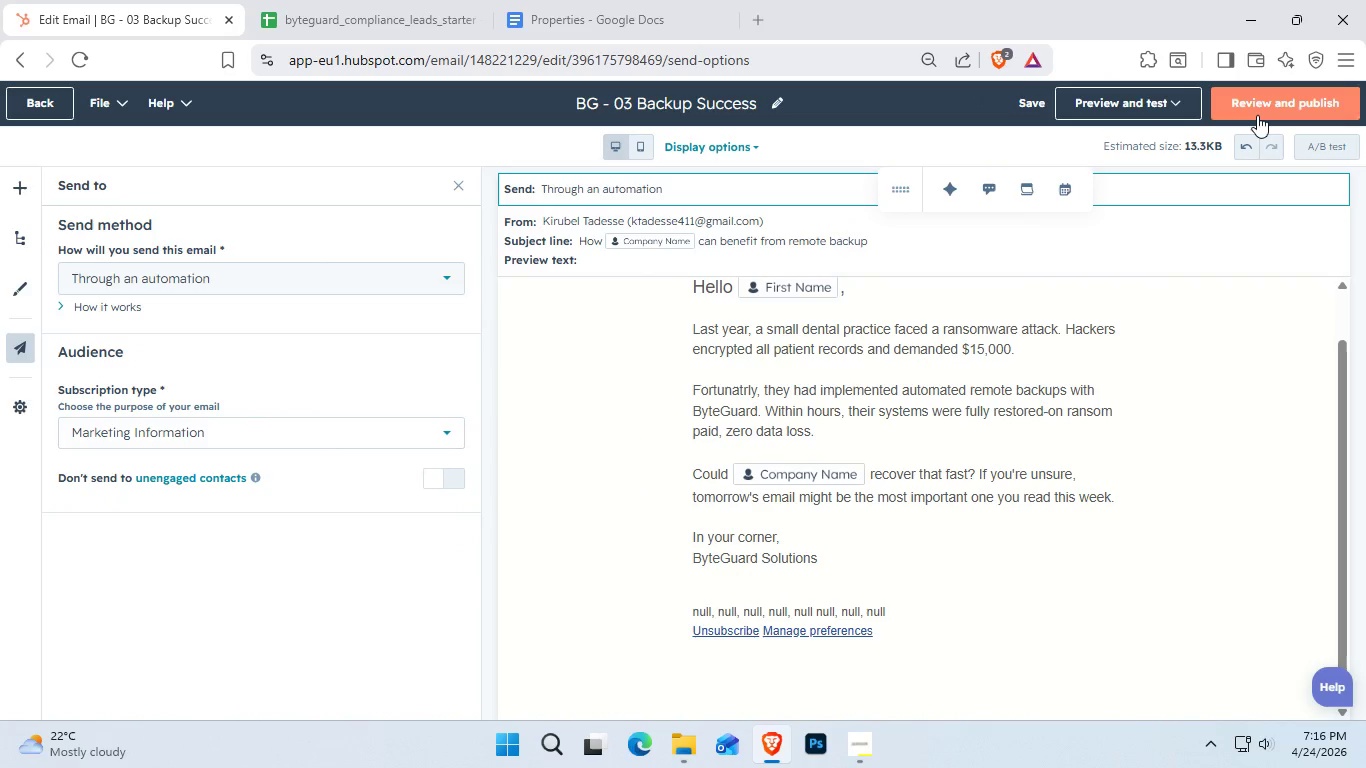 
double_click([1257, 114])
 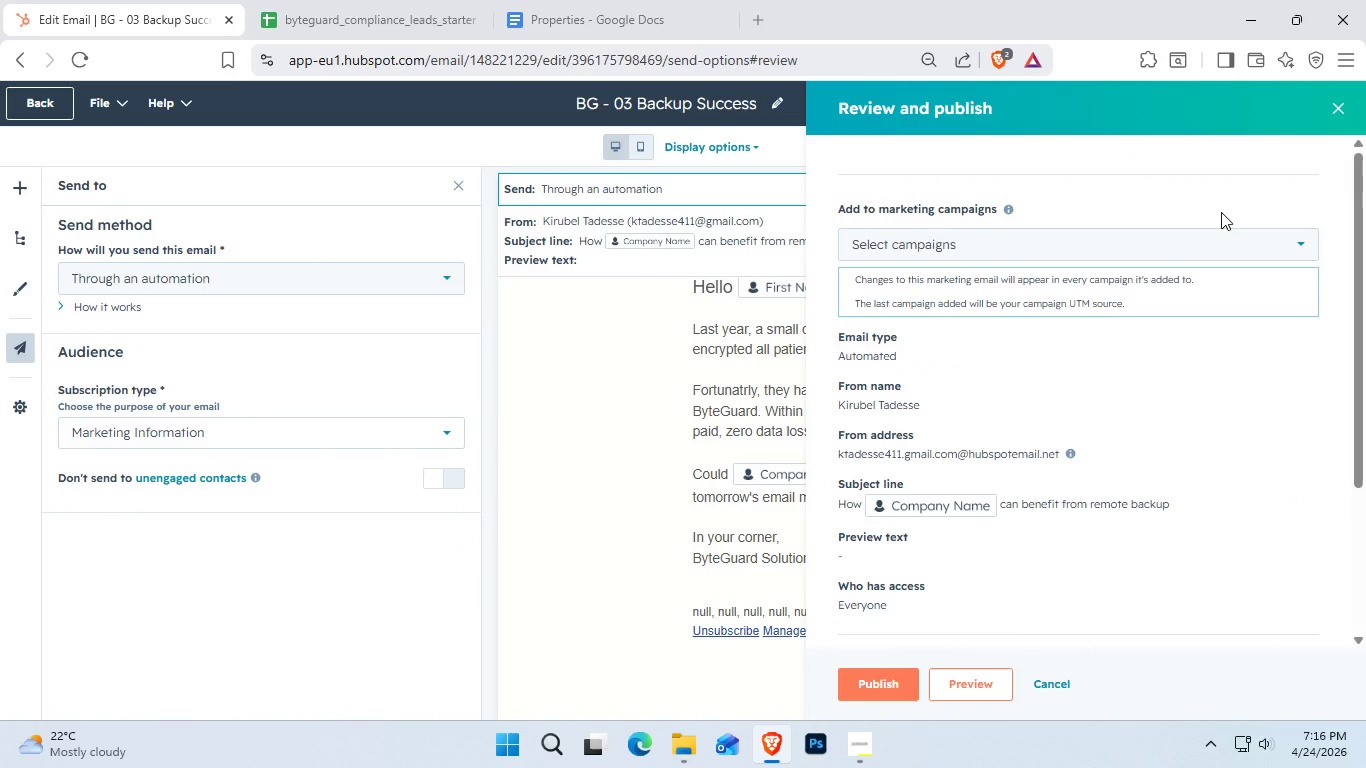 
wait(16.47)
 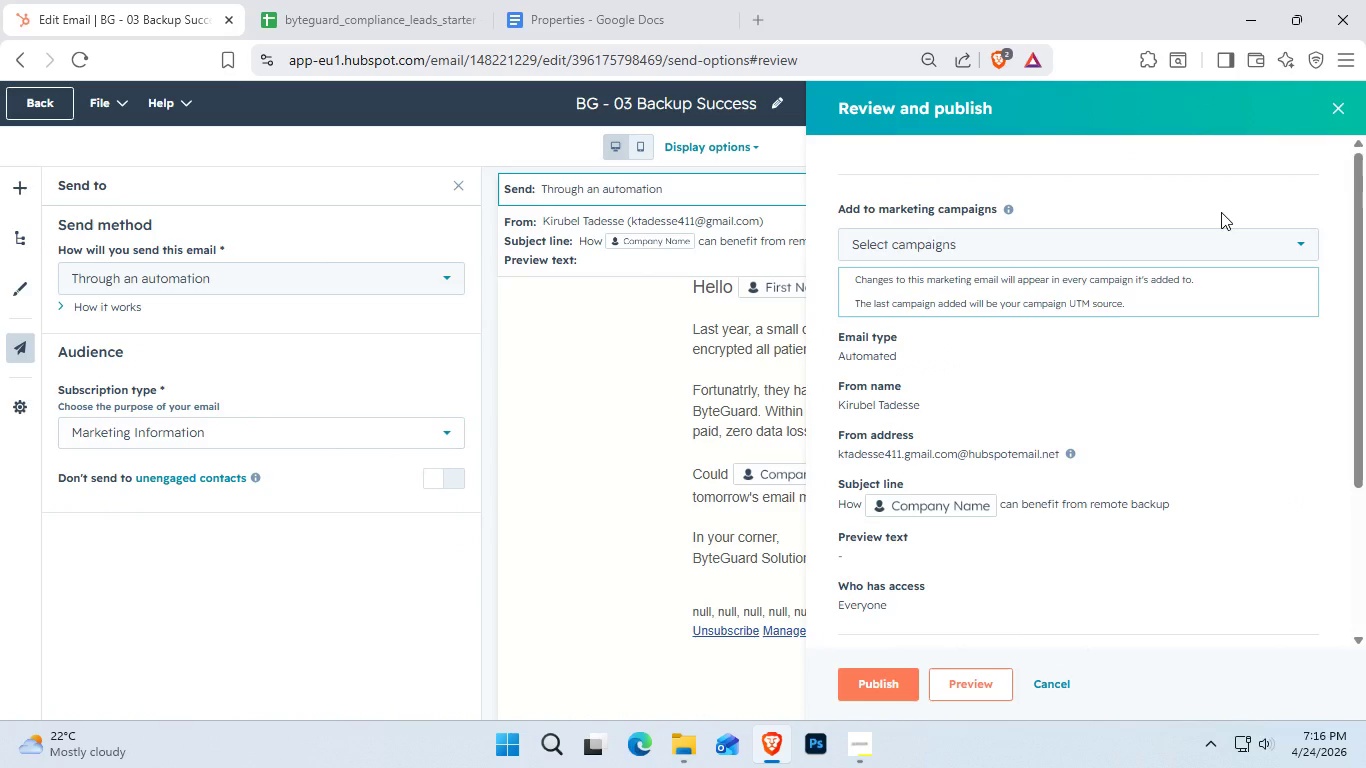 
left_click([865, 684])
 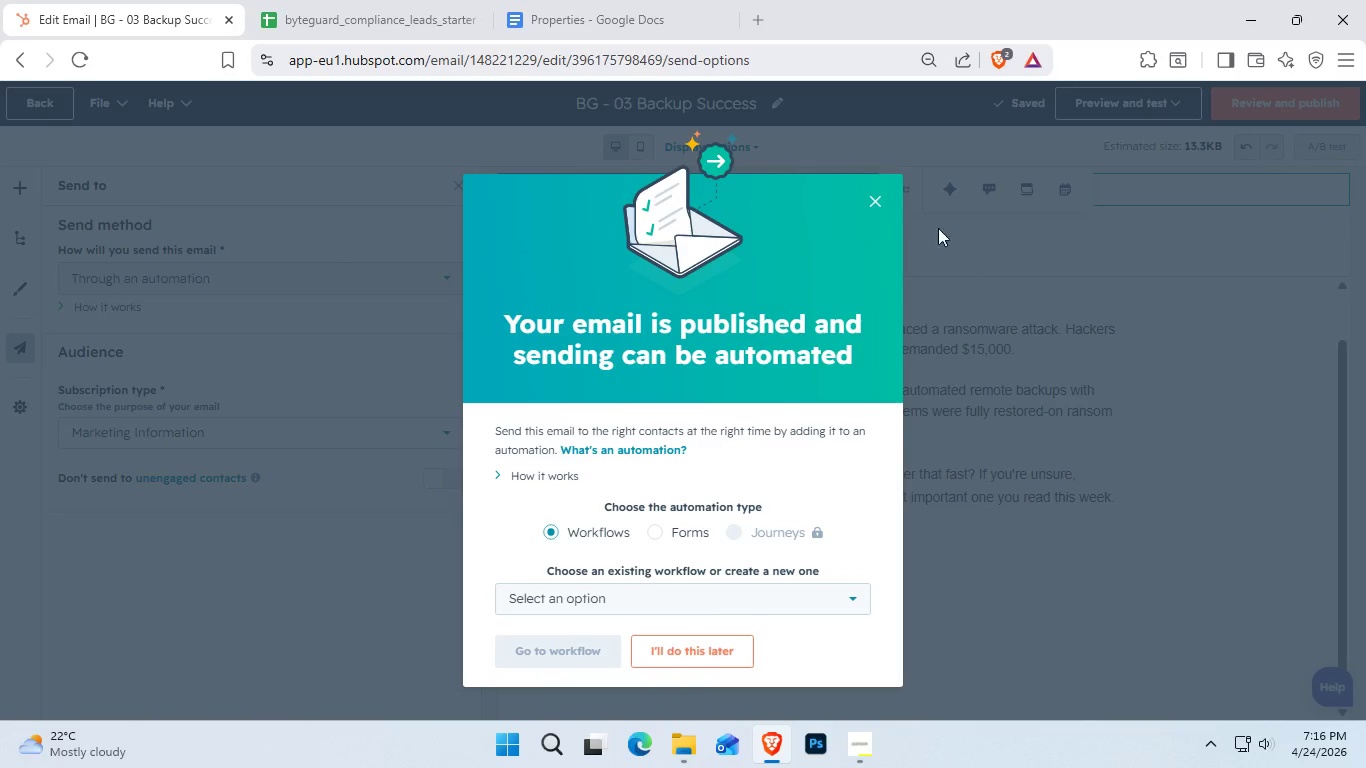 
wait(5.81)
 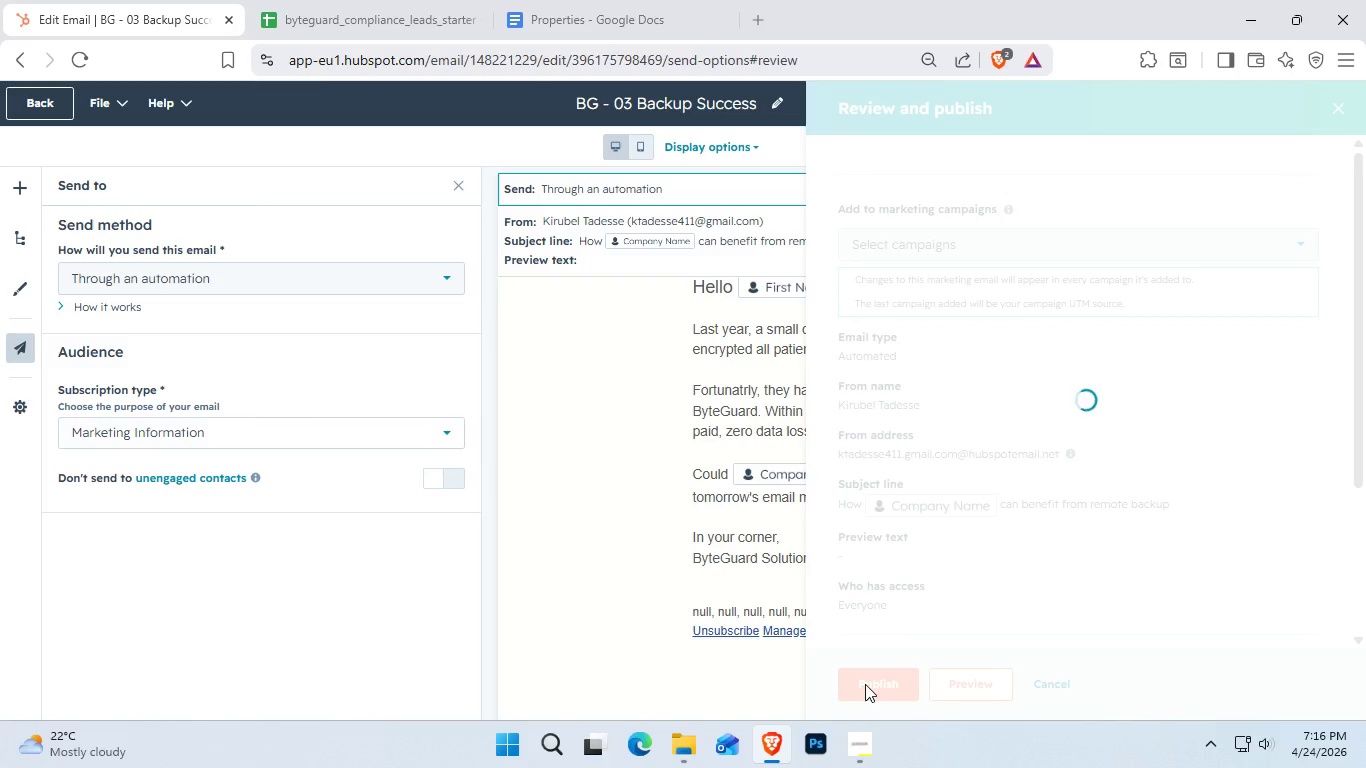 
double_click([706, 651])
 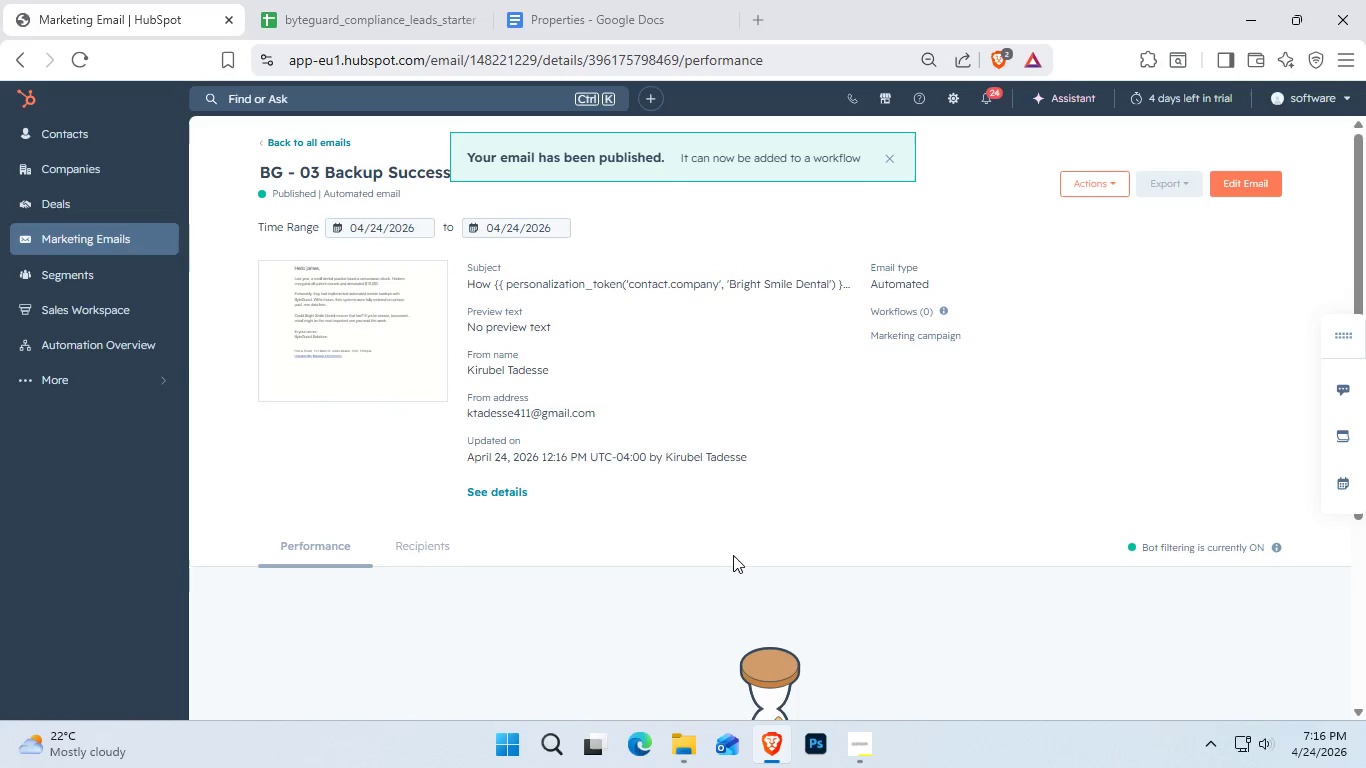 
left_click([302, 135])
 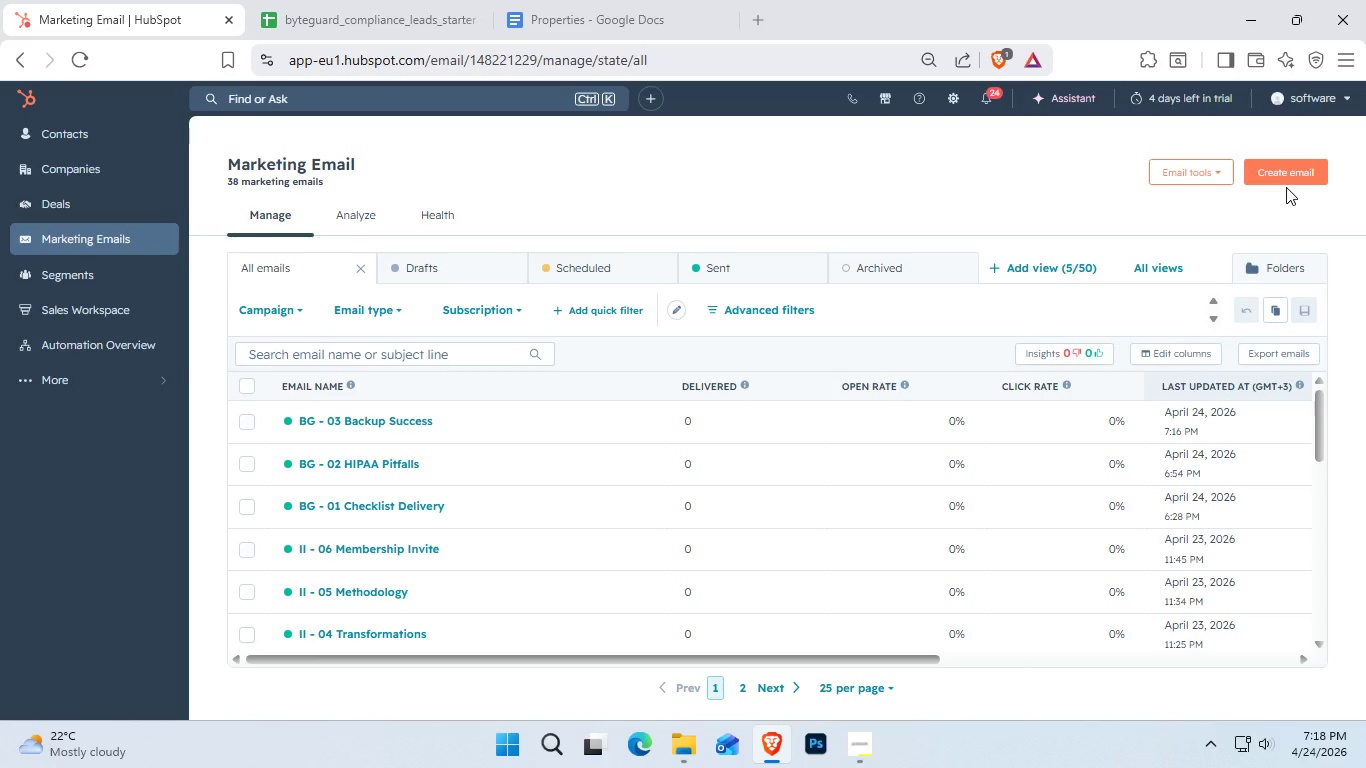 
wait(126.19)
 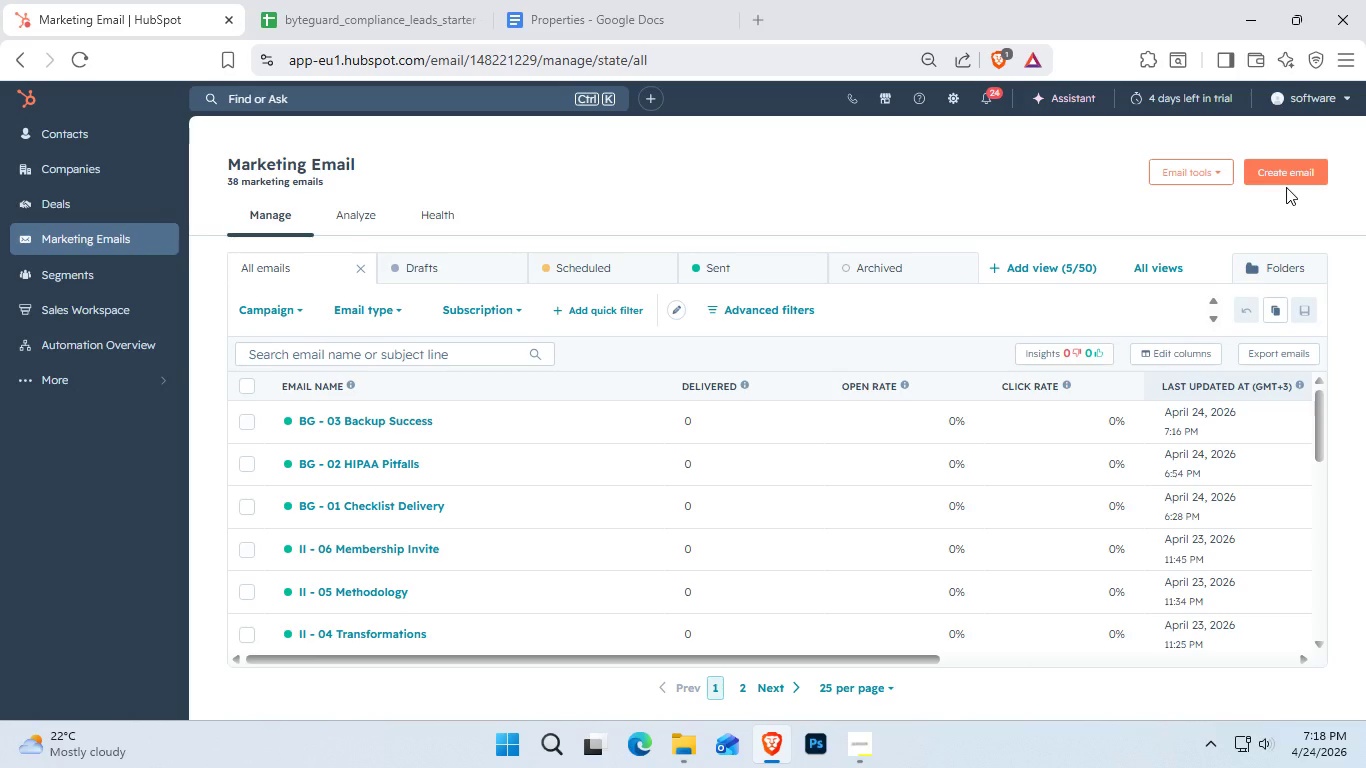 
left_click([1286, 177])
 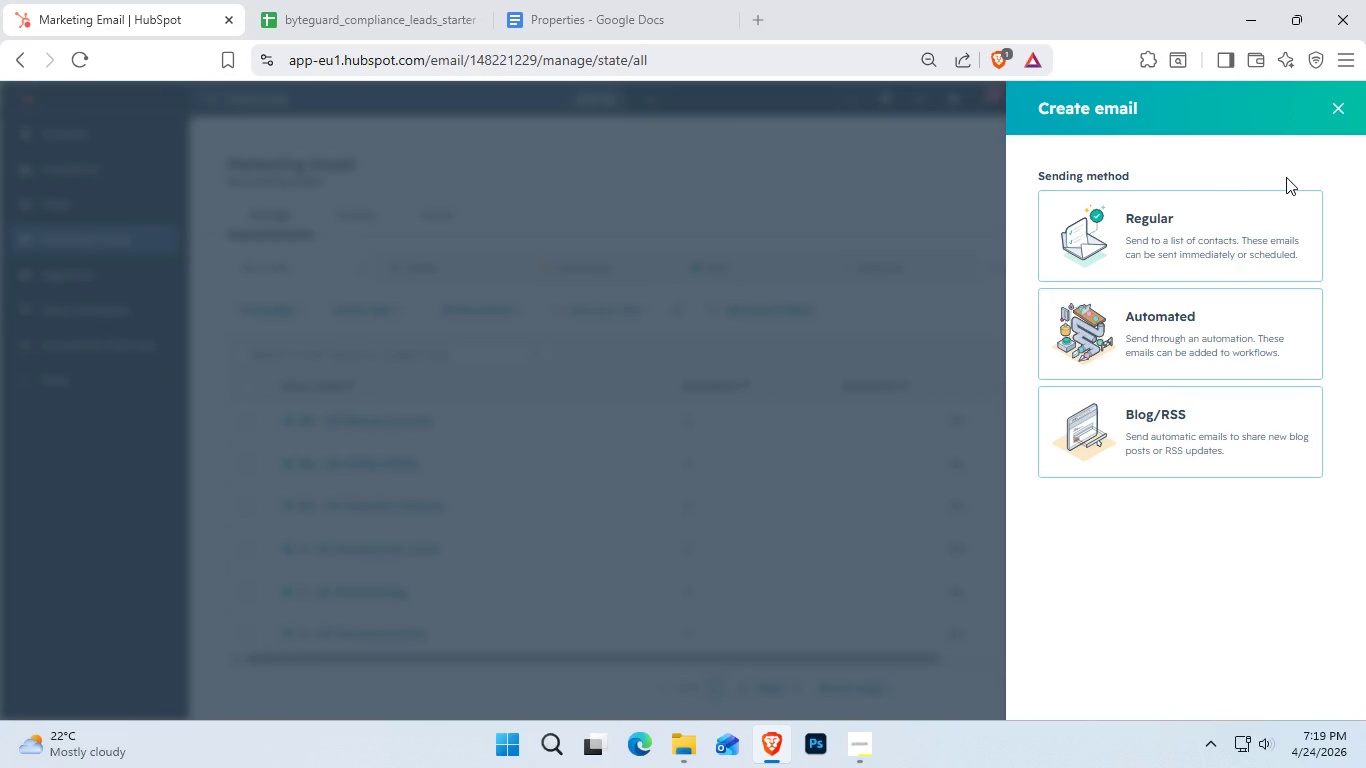 
wait(8.38)
 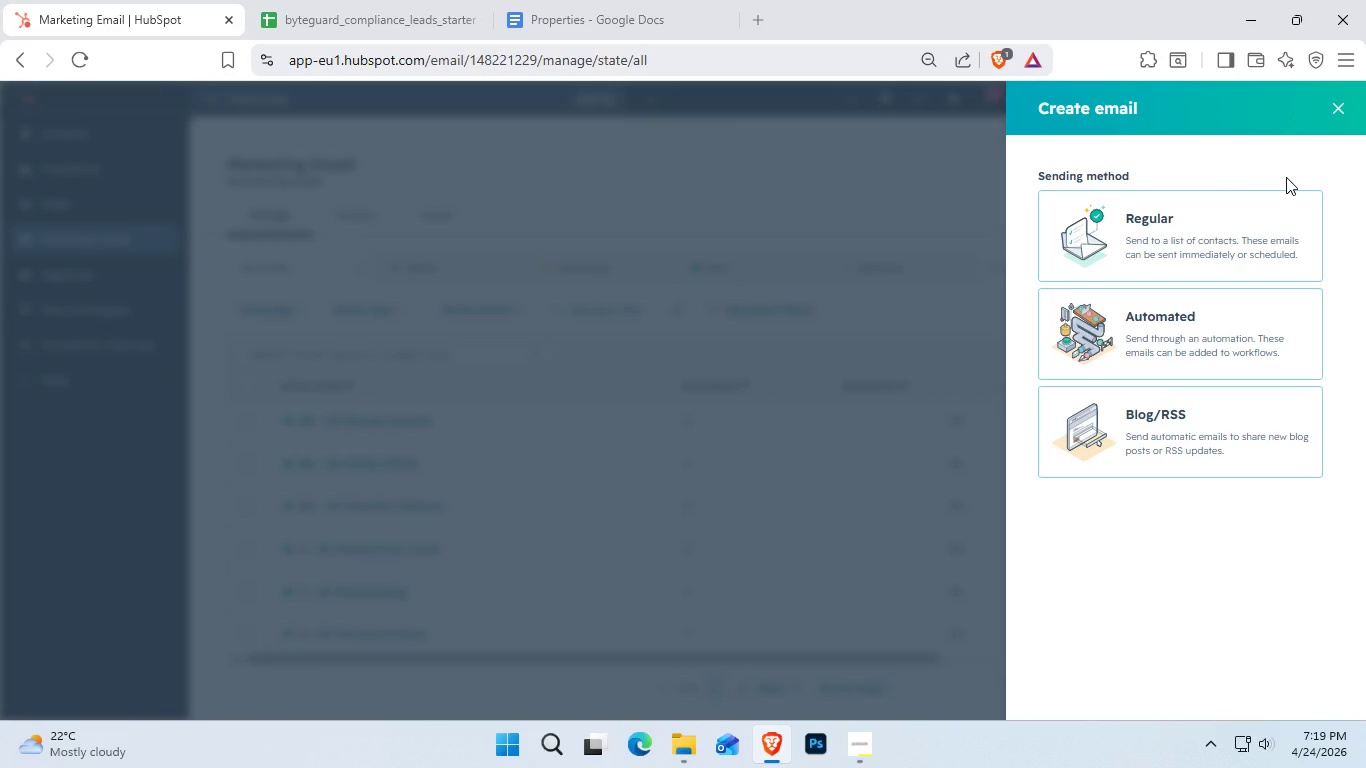 
left_click([1210, 322])
 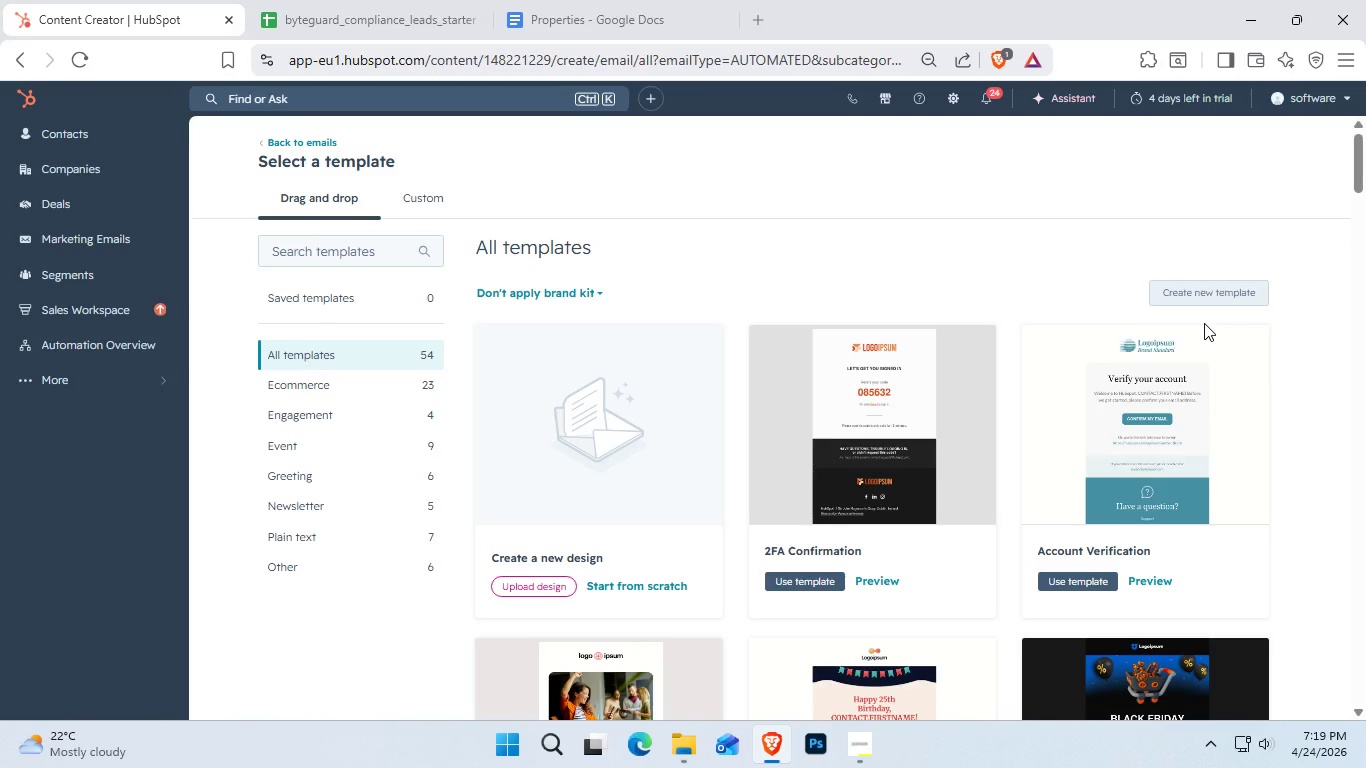 
wait(10.84)
 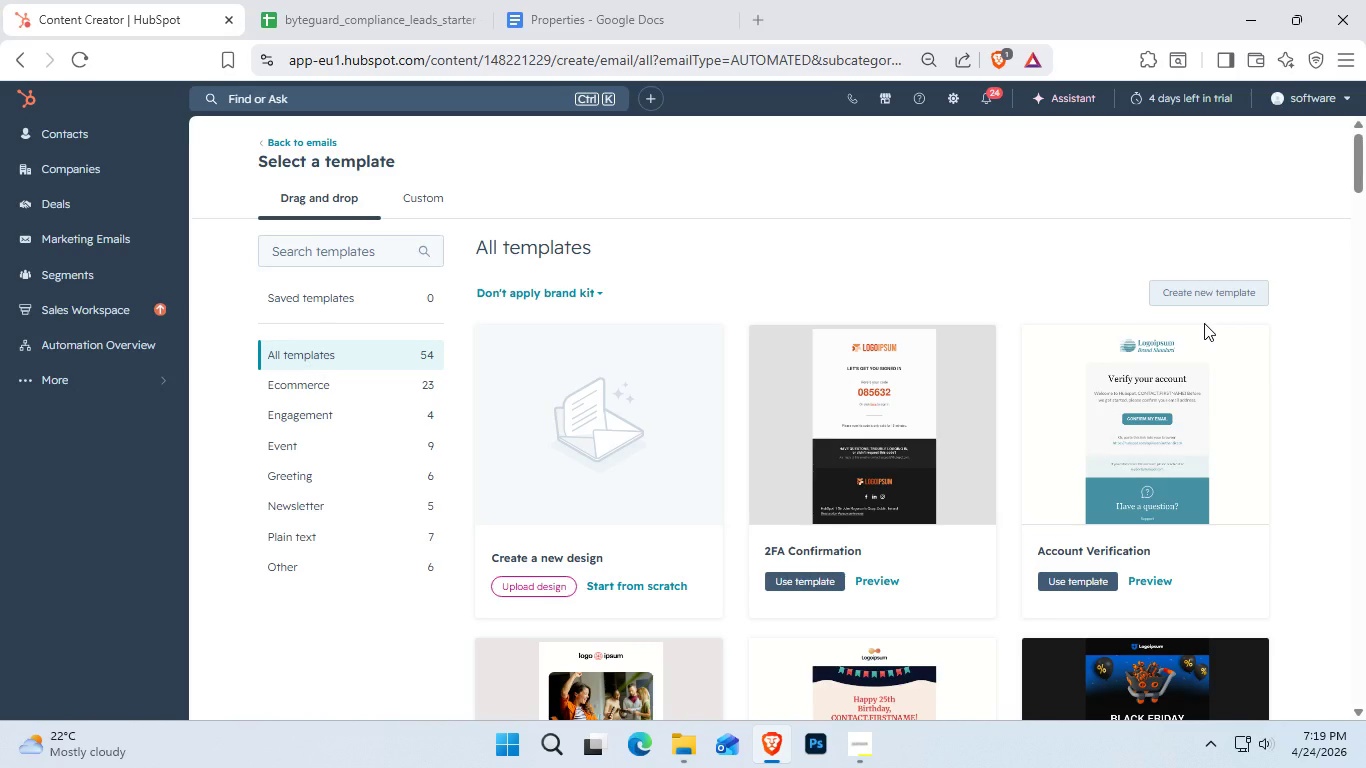 
left_click([317, 539])
 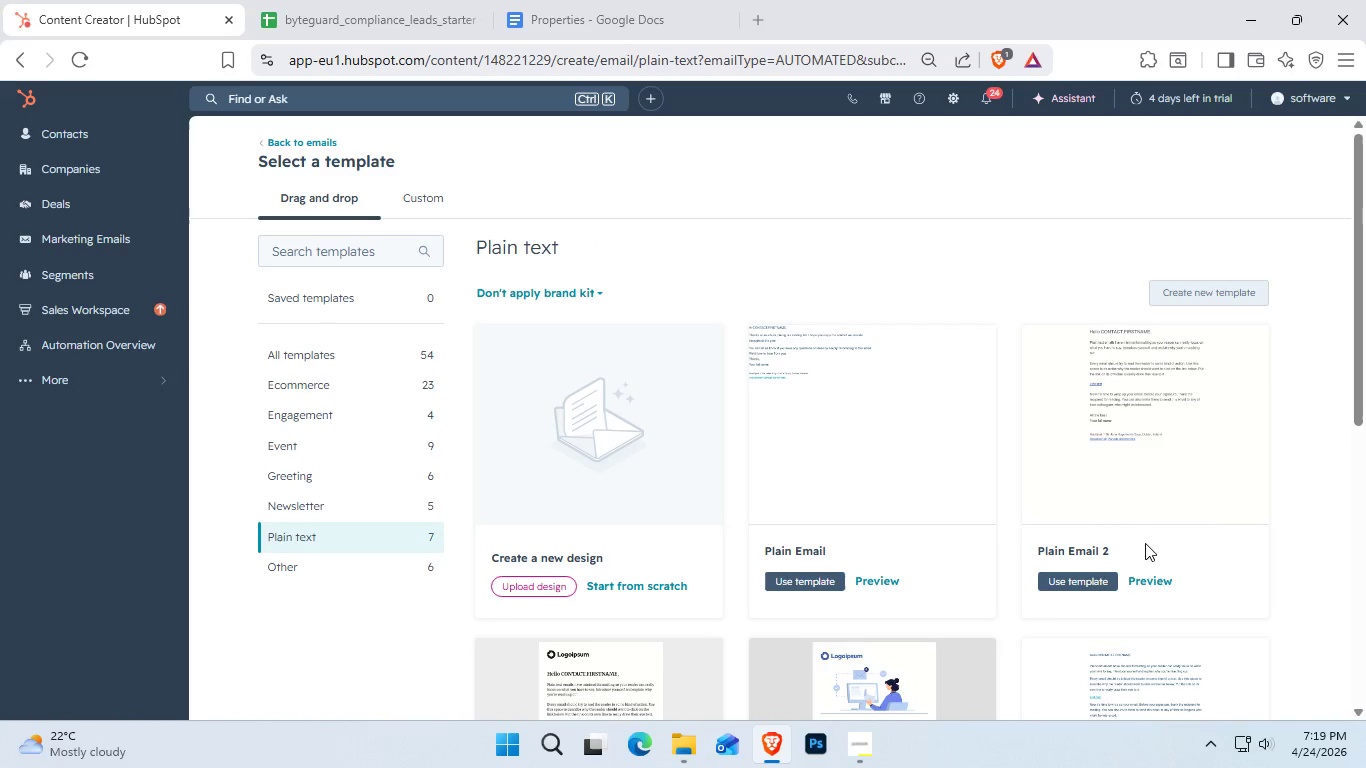 
left_click([1103, 587])
 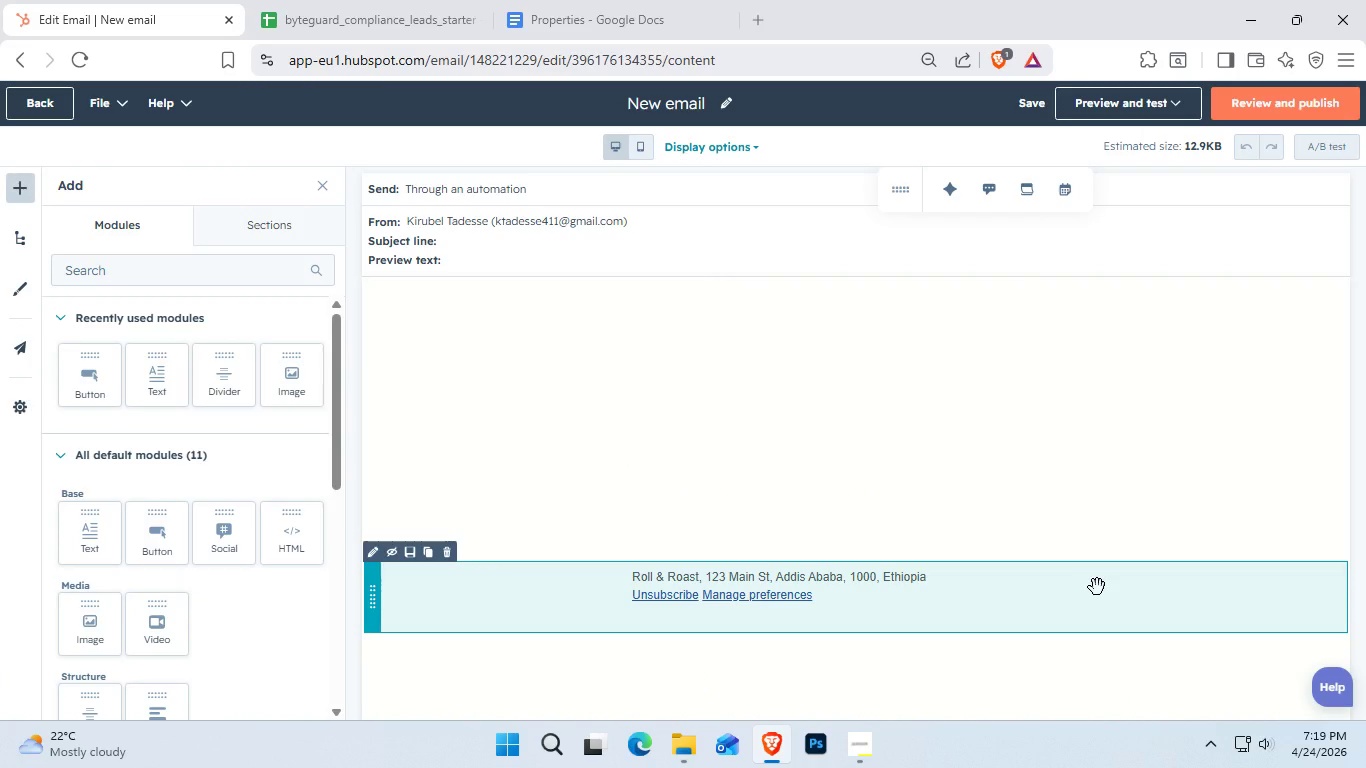 
wait(16.16)
 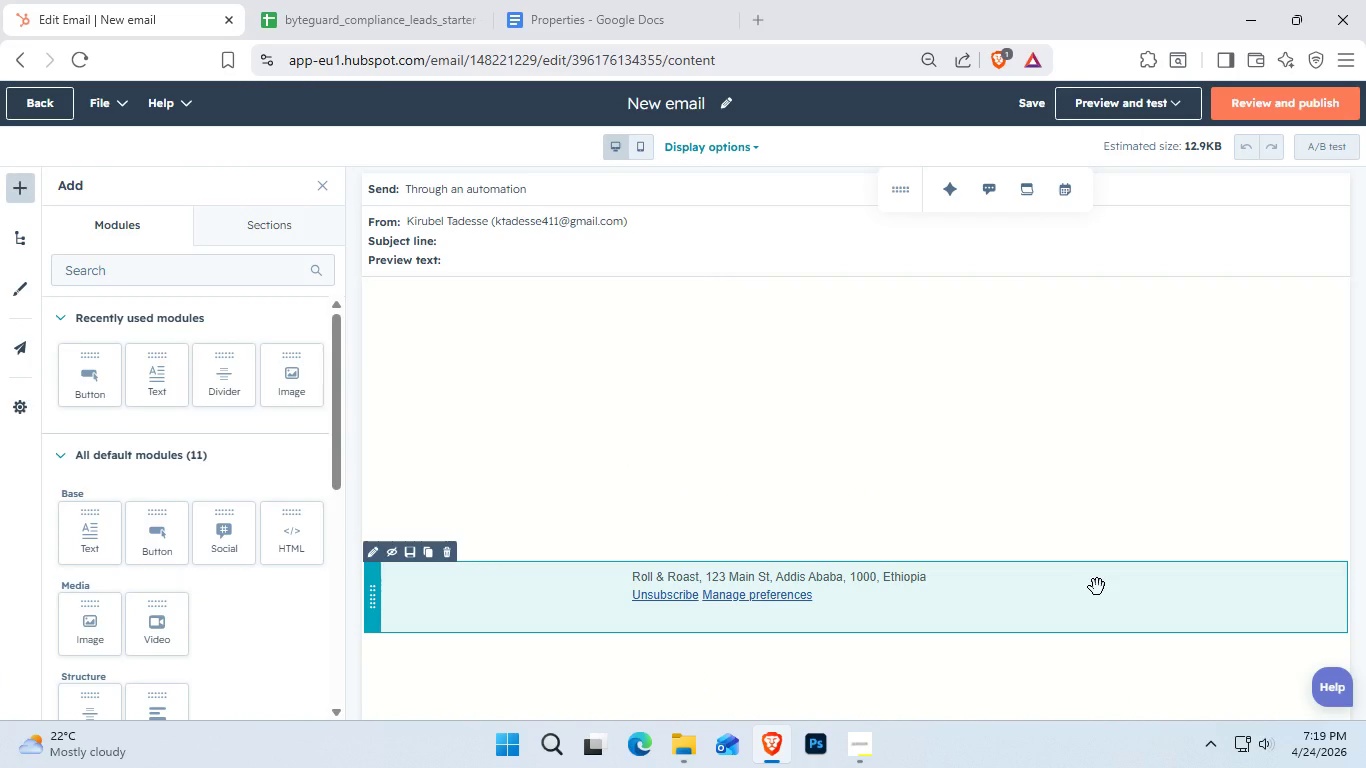 
scroll: coordinate [867, 404], scroll_direction: up, amount: 1.0
 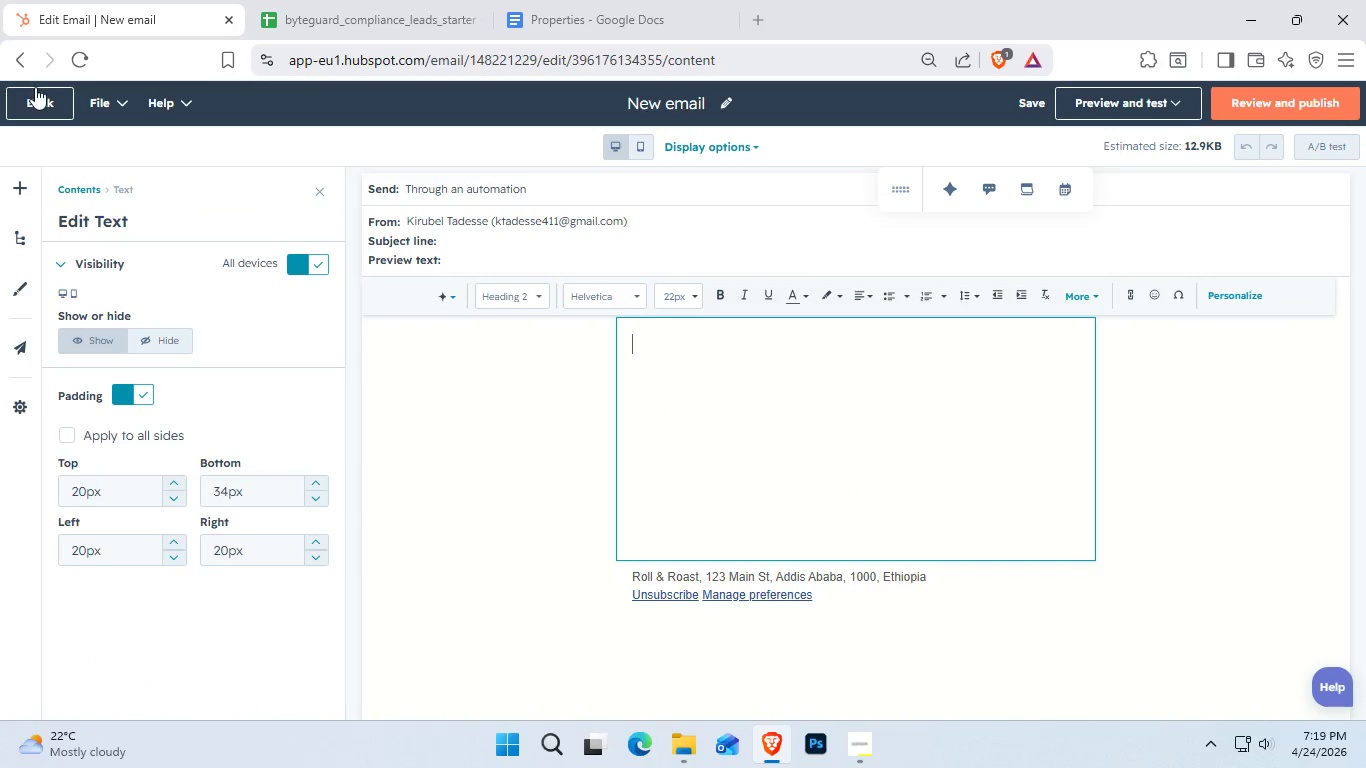 
left_click([77, 59])
 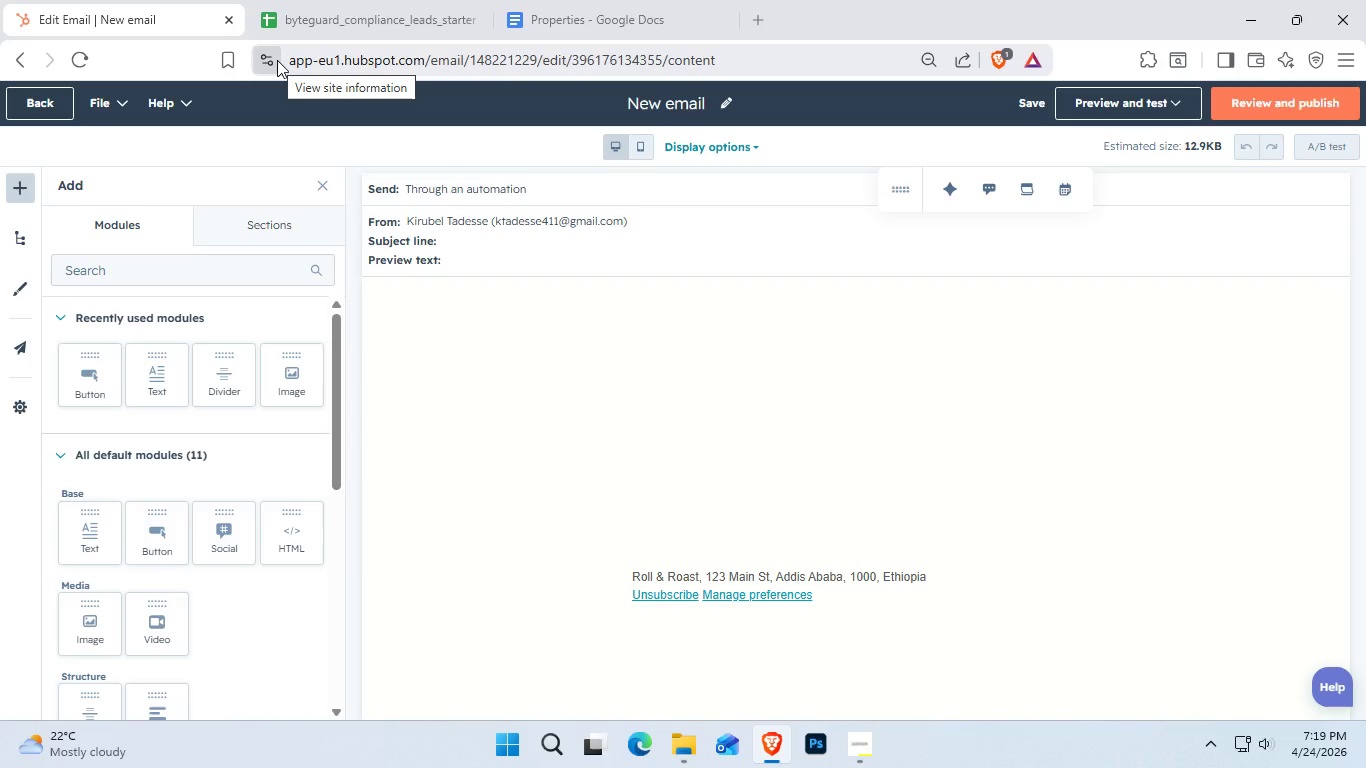 
wait(10.34)
 